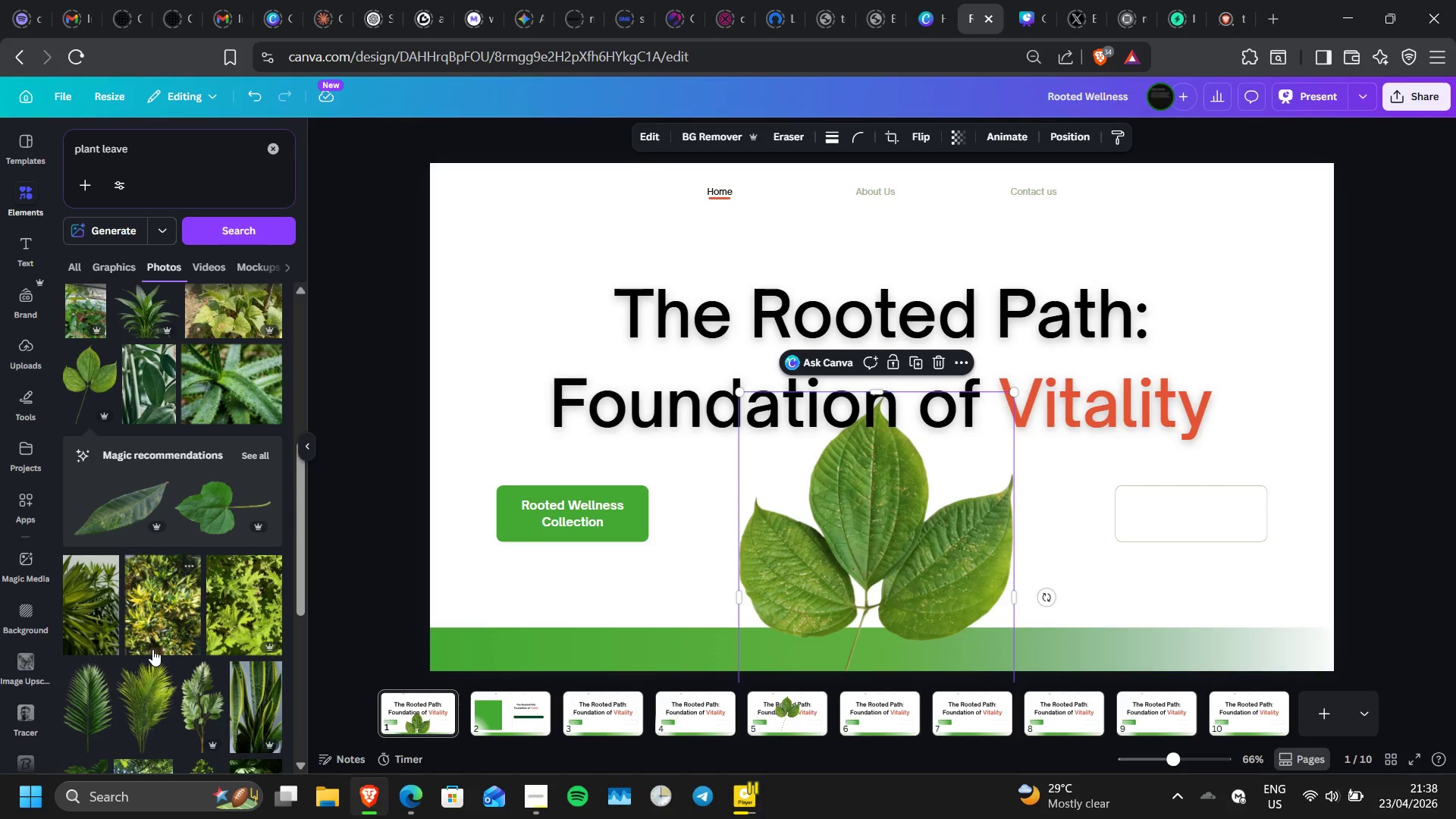 
scroll: coordinate [152, 649], scroll_direction: down, amount: 2.0
 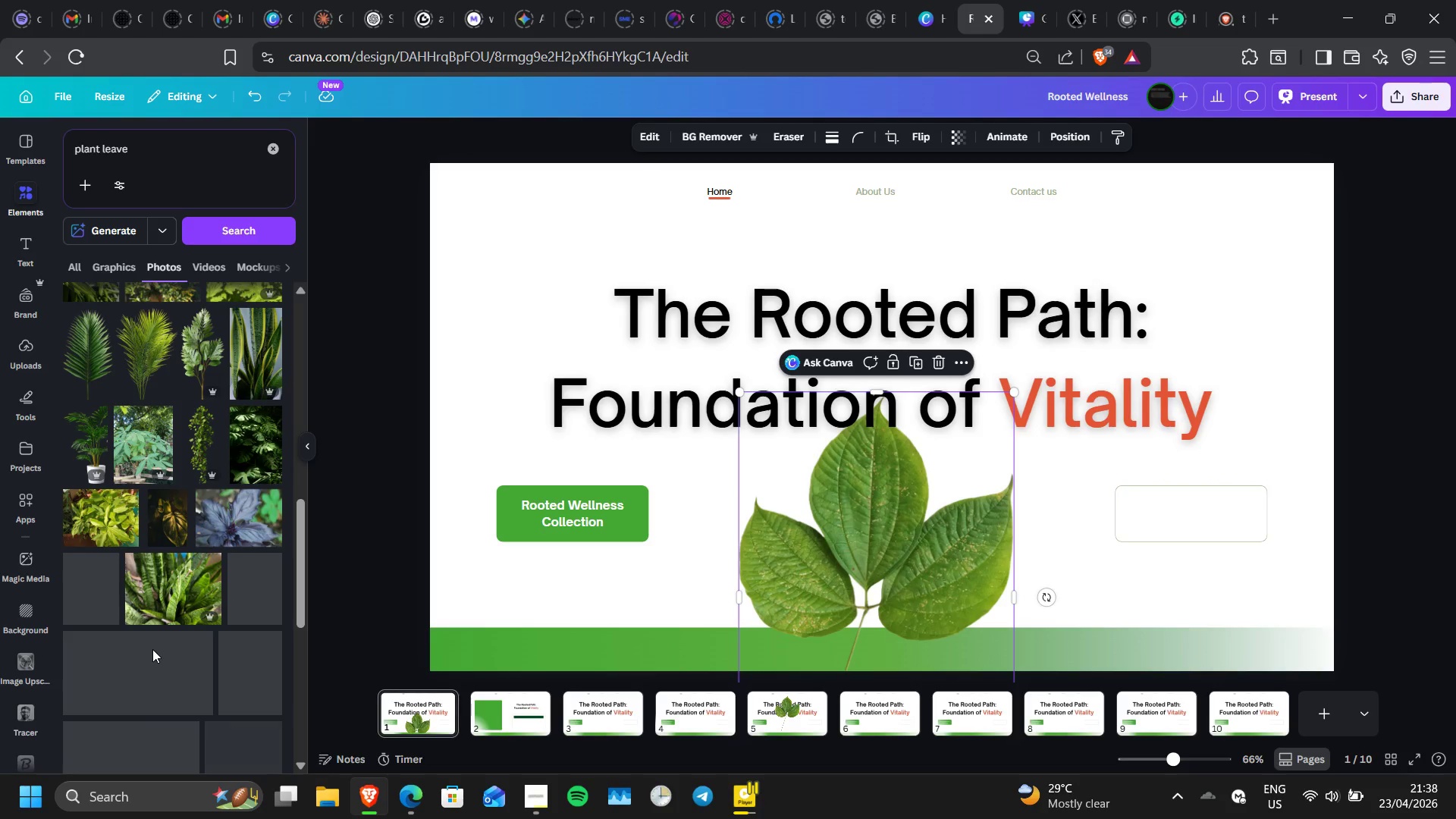 
scroll: coordinate [152, 649], scroll_direction: none, amount: 0.0
 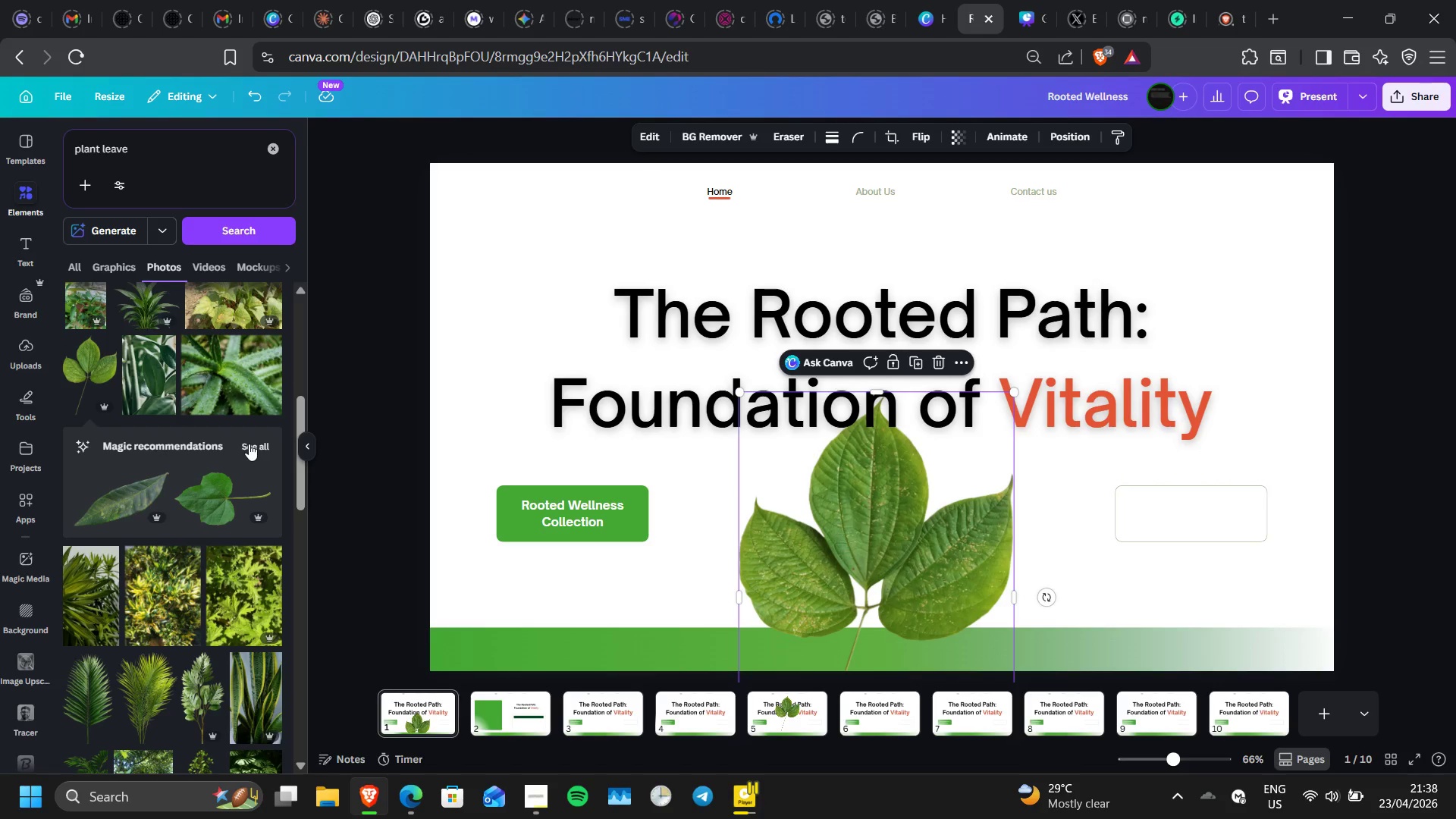 
left_click([249, 444])
 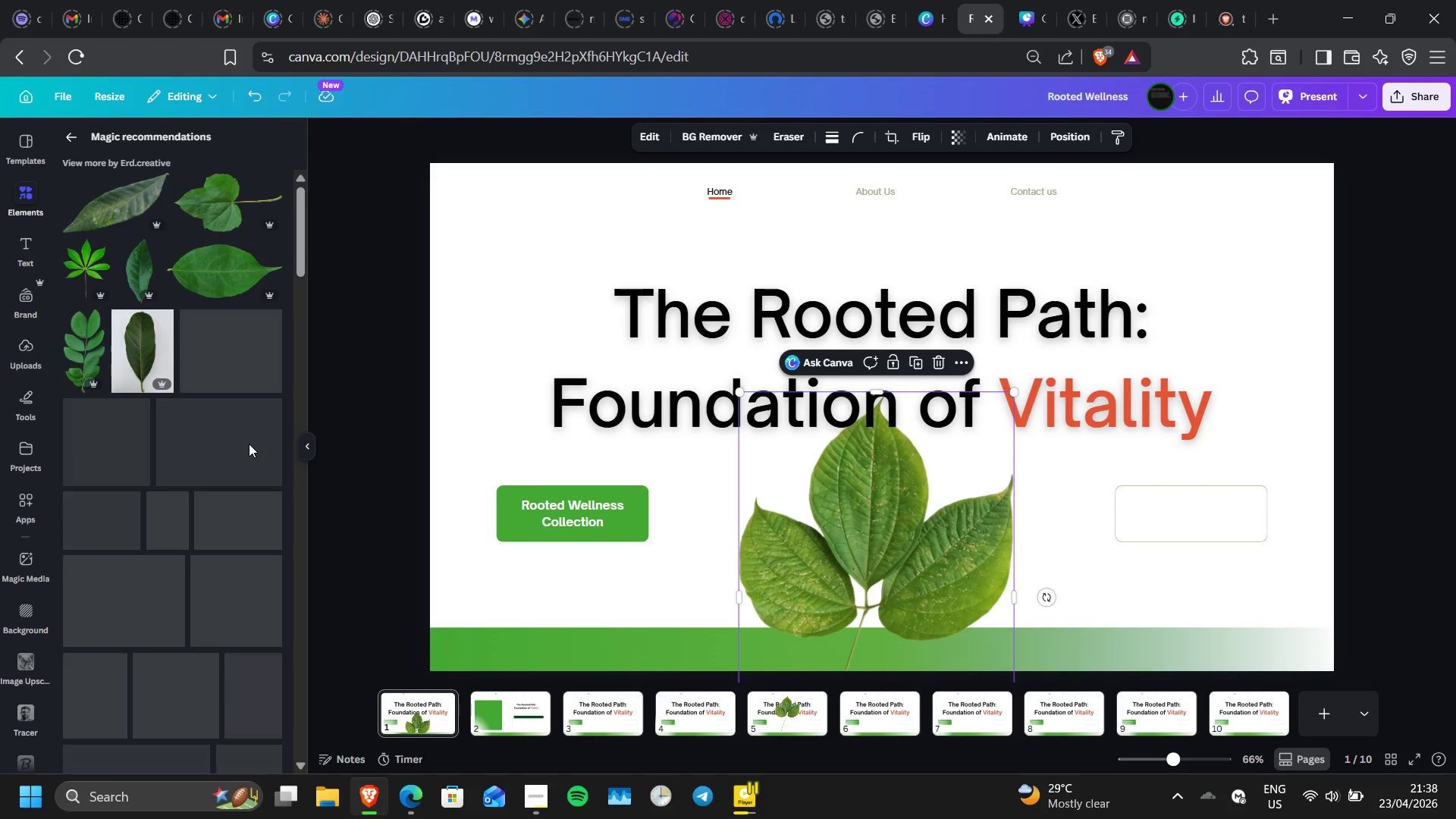 
wait(8.41)
 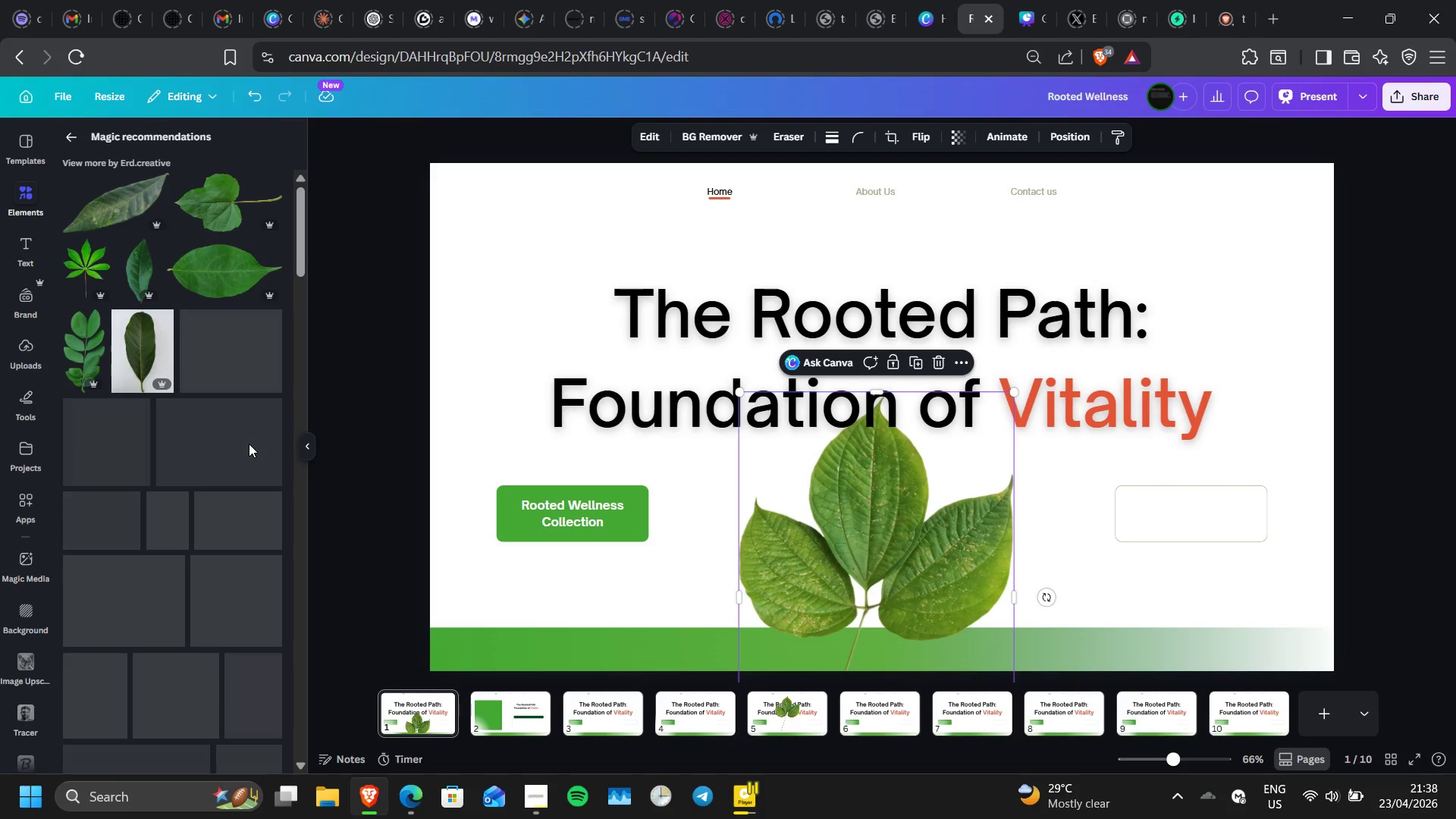 
left_click([523, 719])
 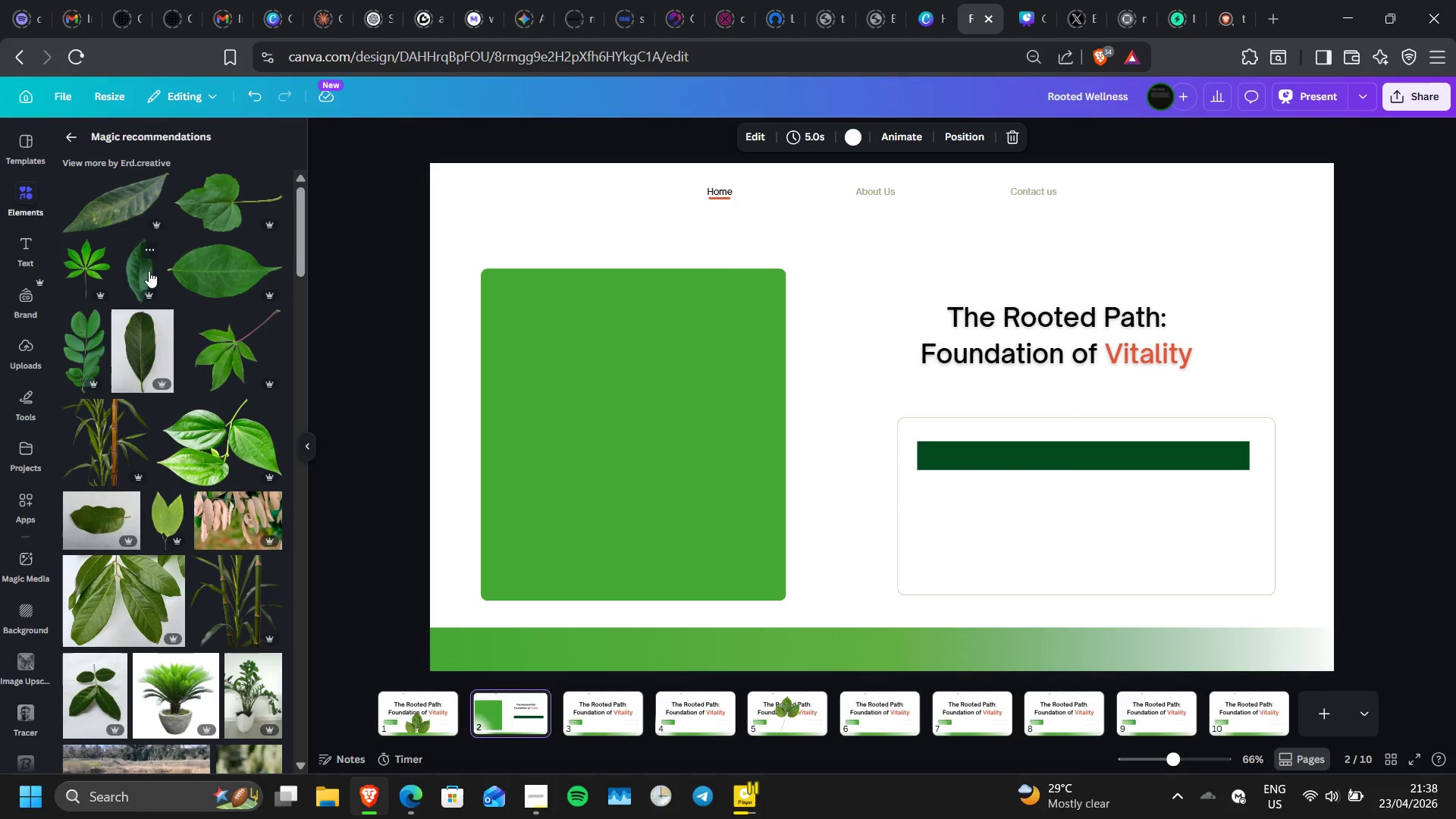 
left_click([215, 275])
 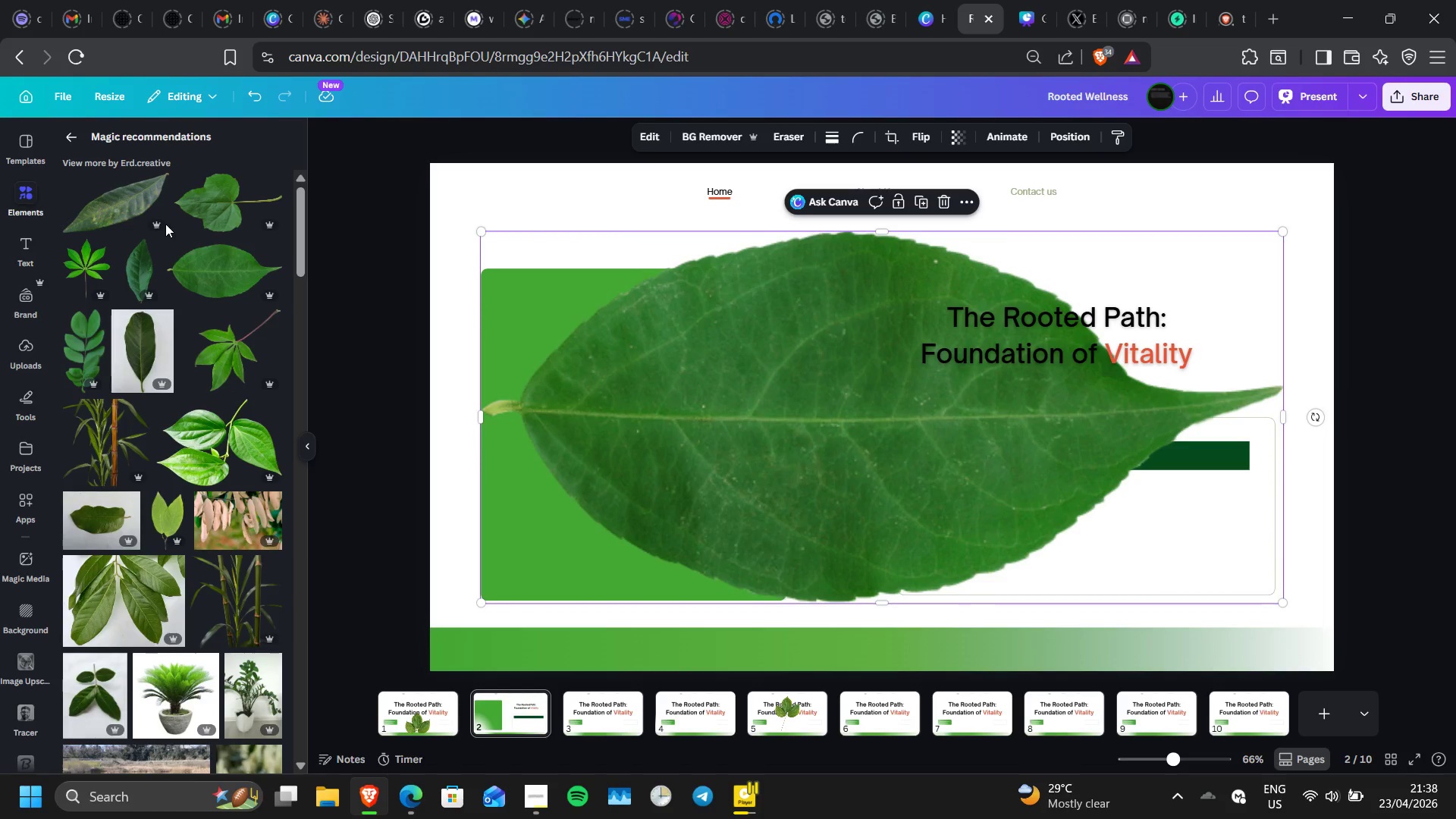 
left_click([140, 249])
 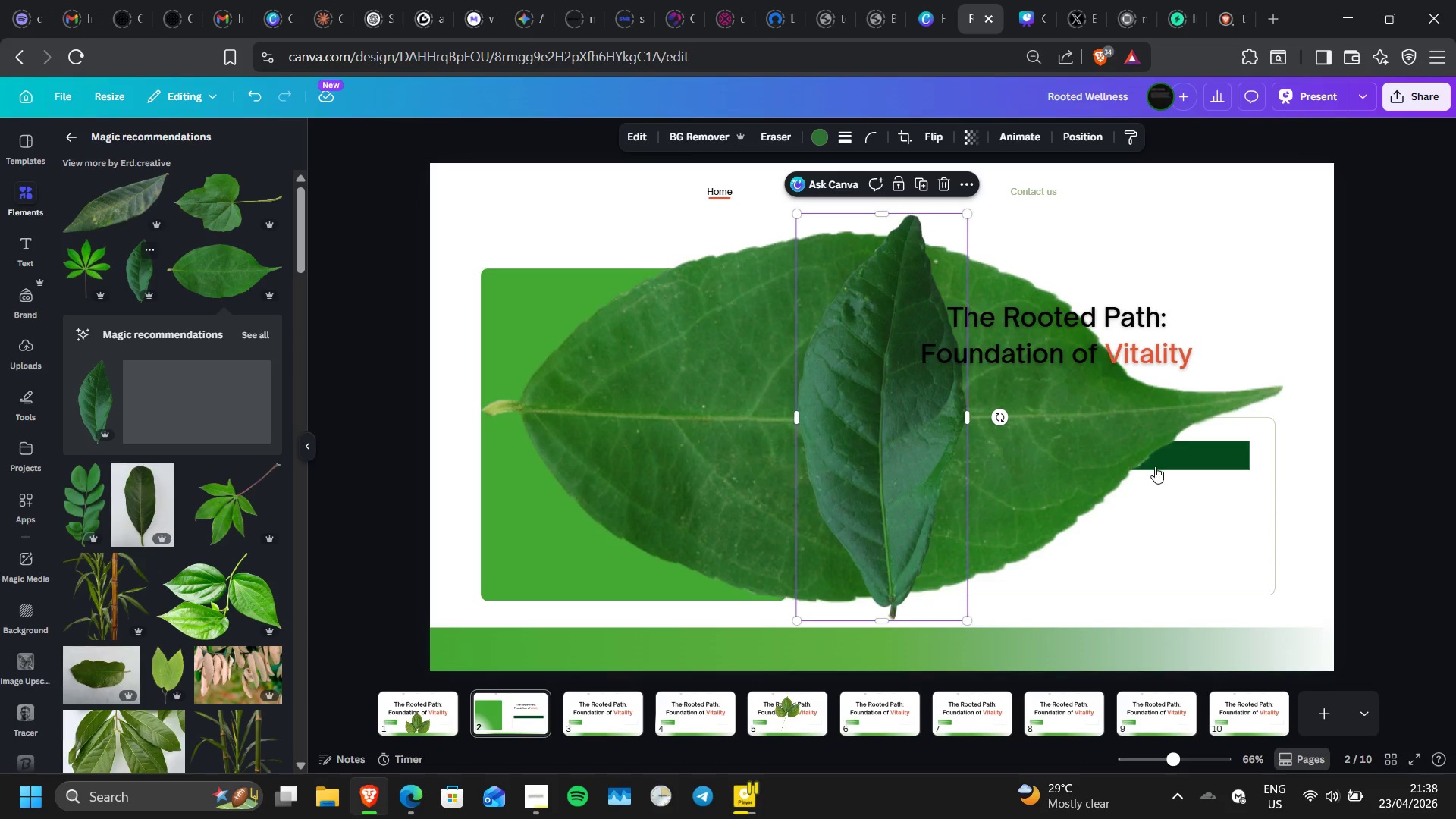 
left_click([1159, 467])
 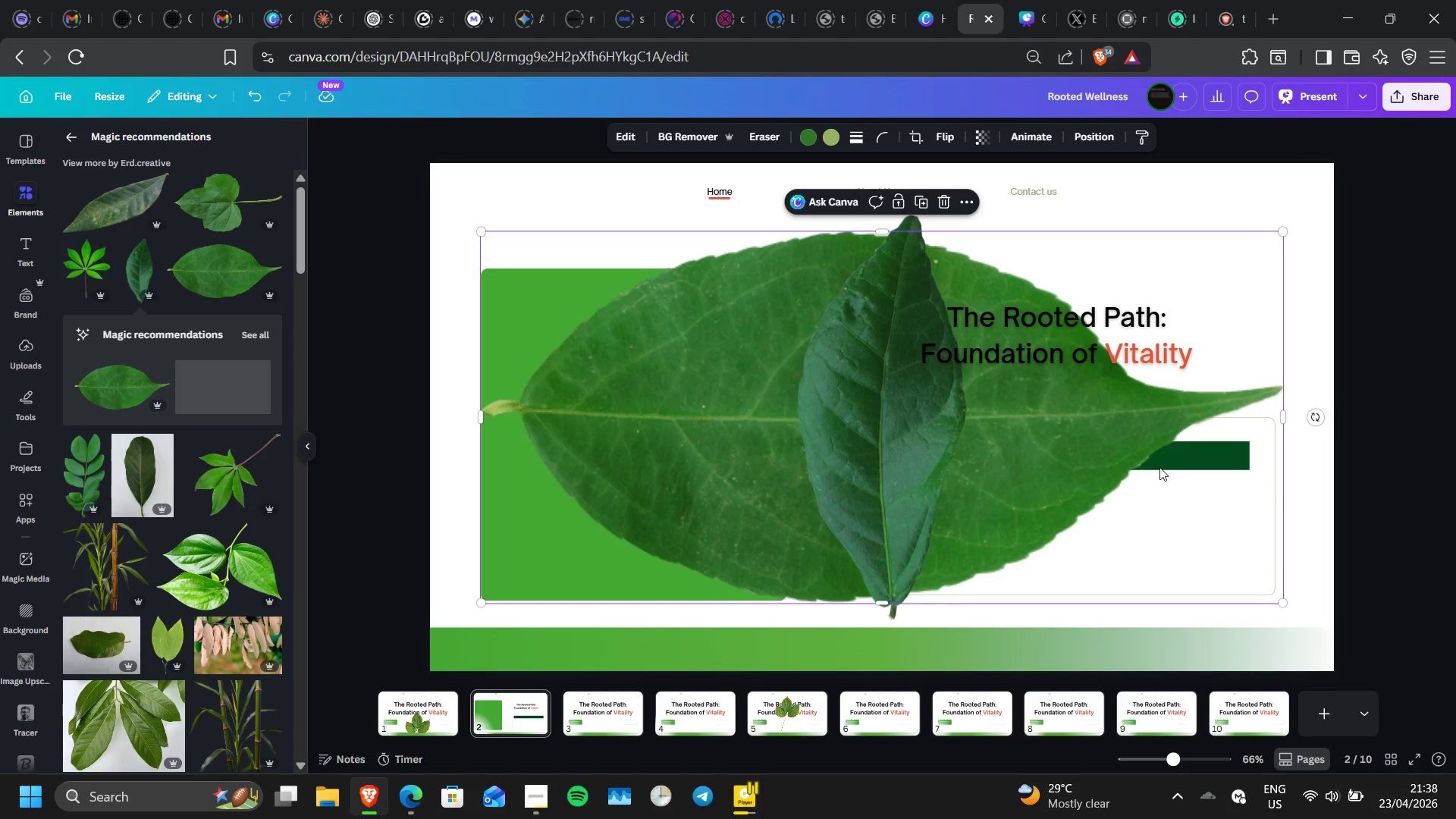 
key(Delete)
 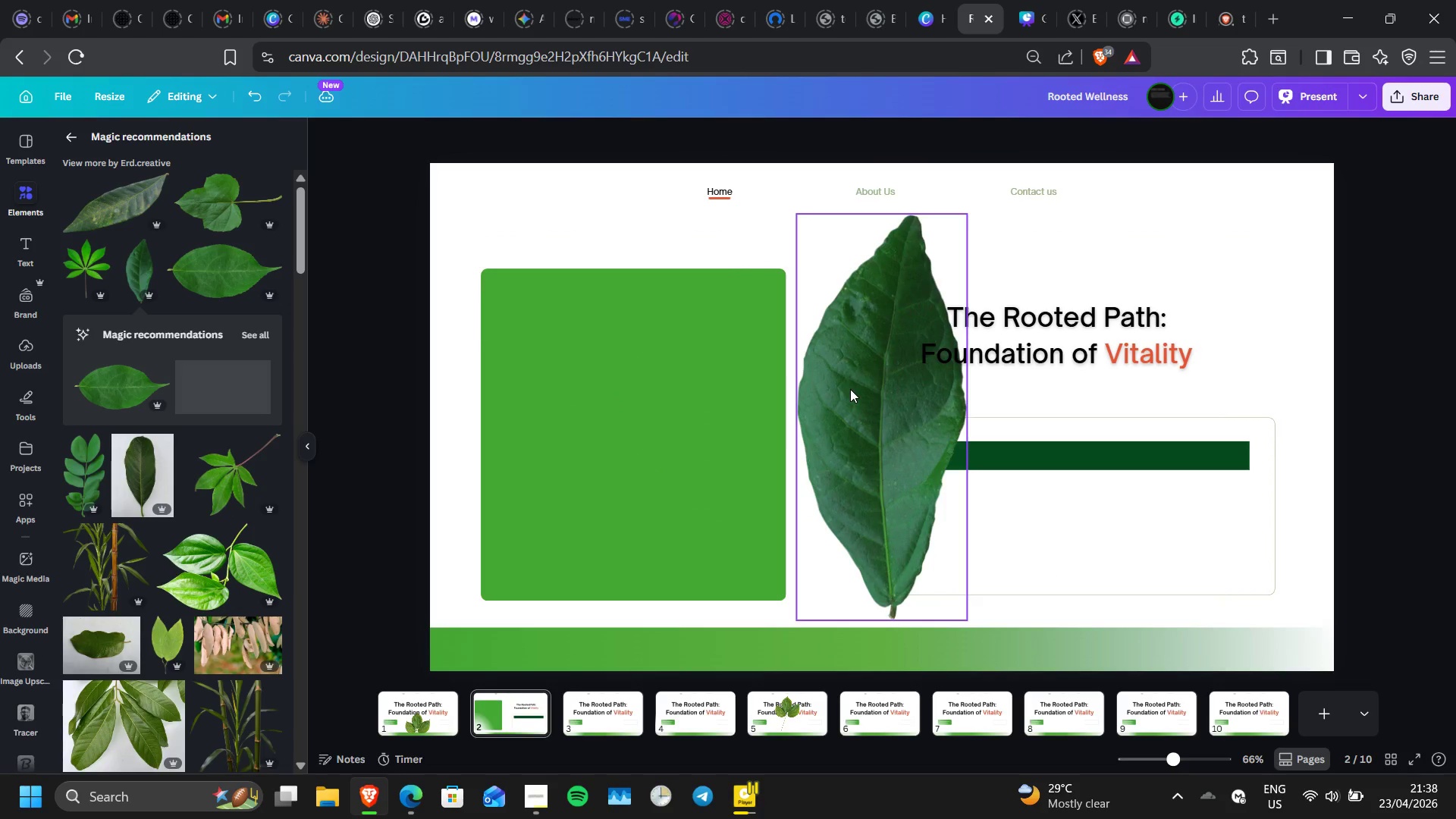 
left_click([850, 389])
 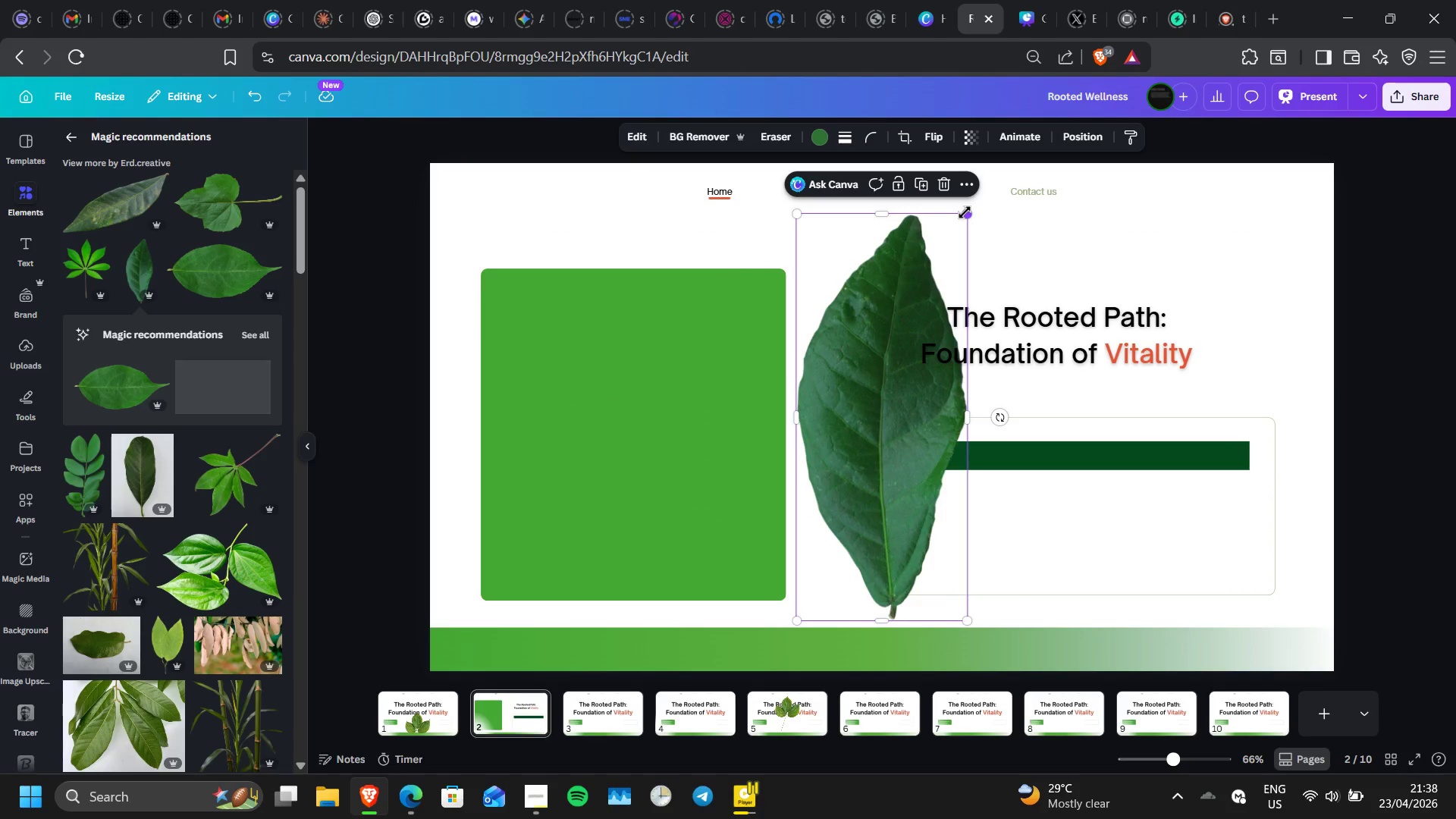 
left_click([965, 212])
 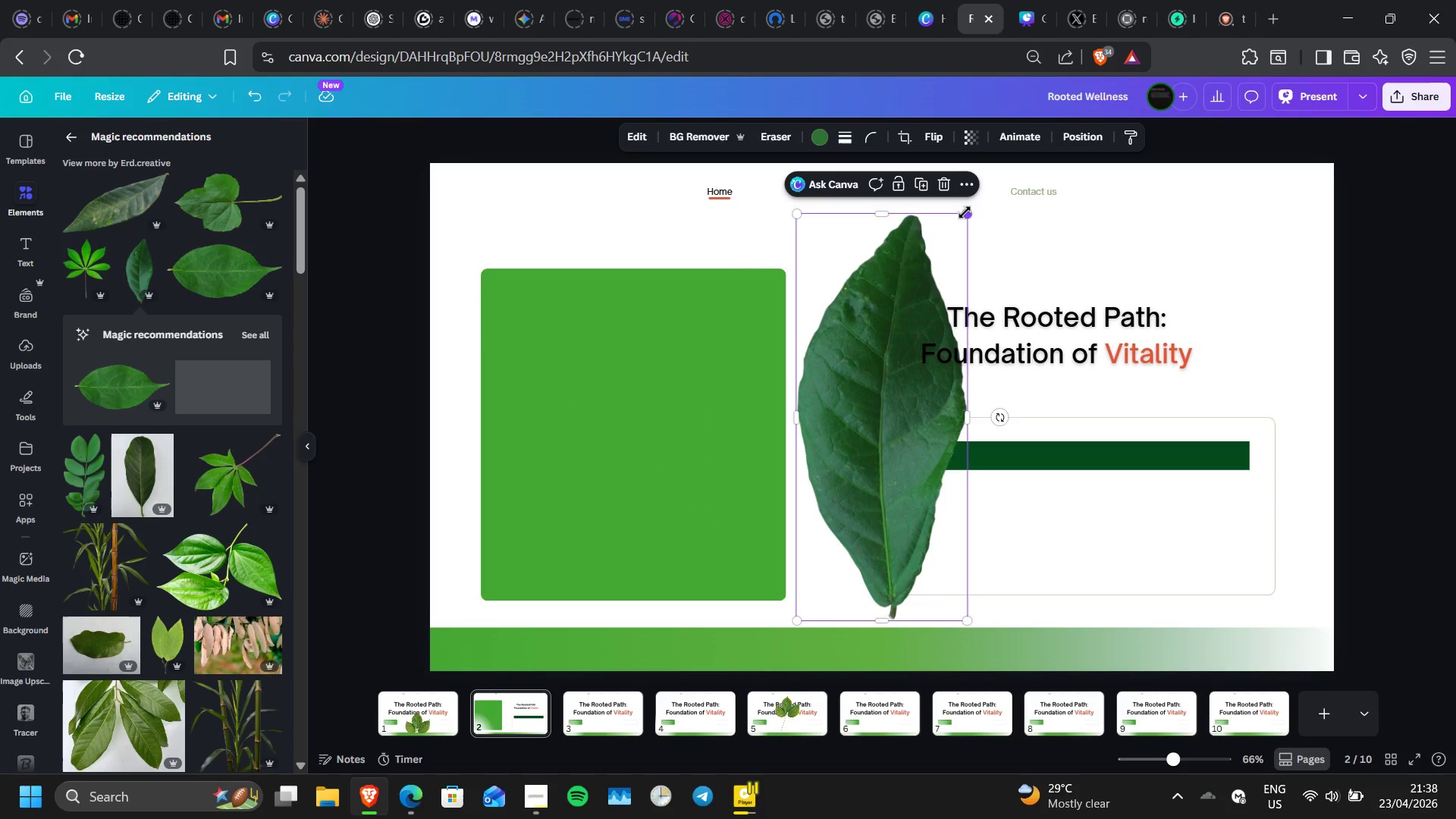 
left_click_drag(start_coordinate=[965, 212], to_coordinate=[781, 456])
 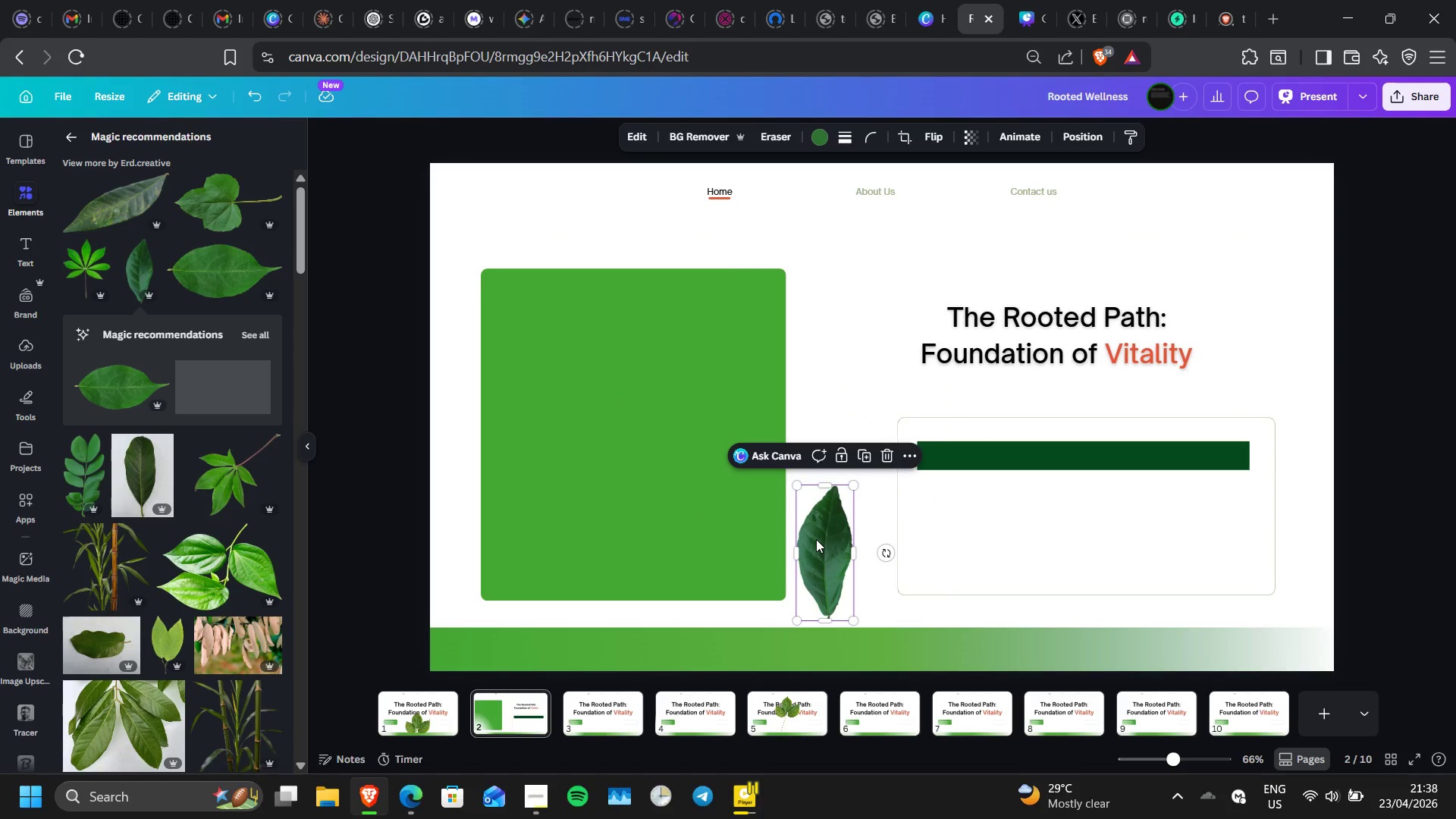 
left_click_drag(start_coordinate=[816, 539], to_coordinate=[485, 541])
 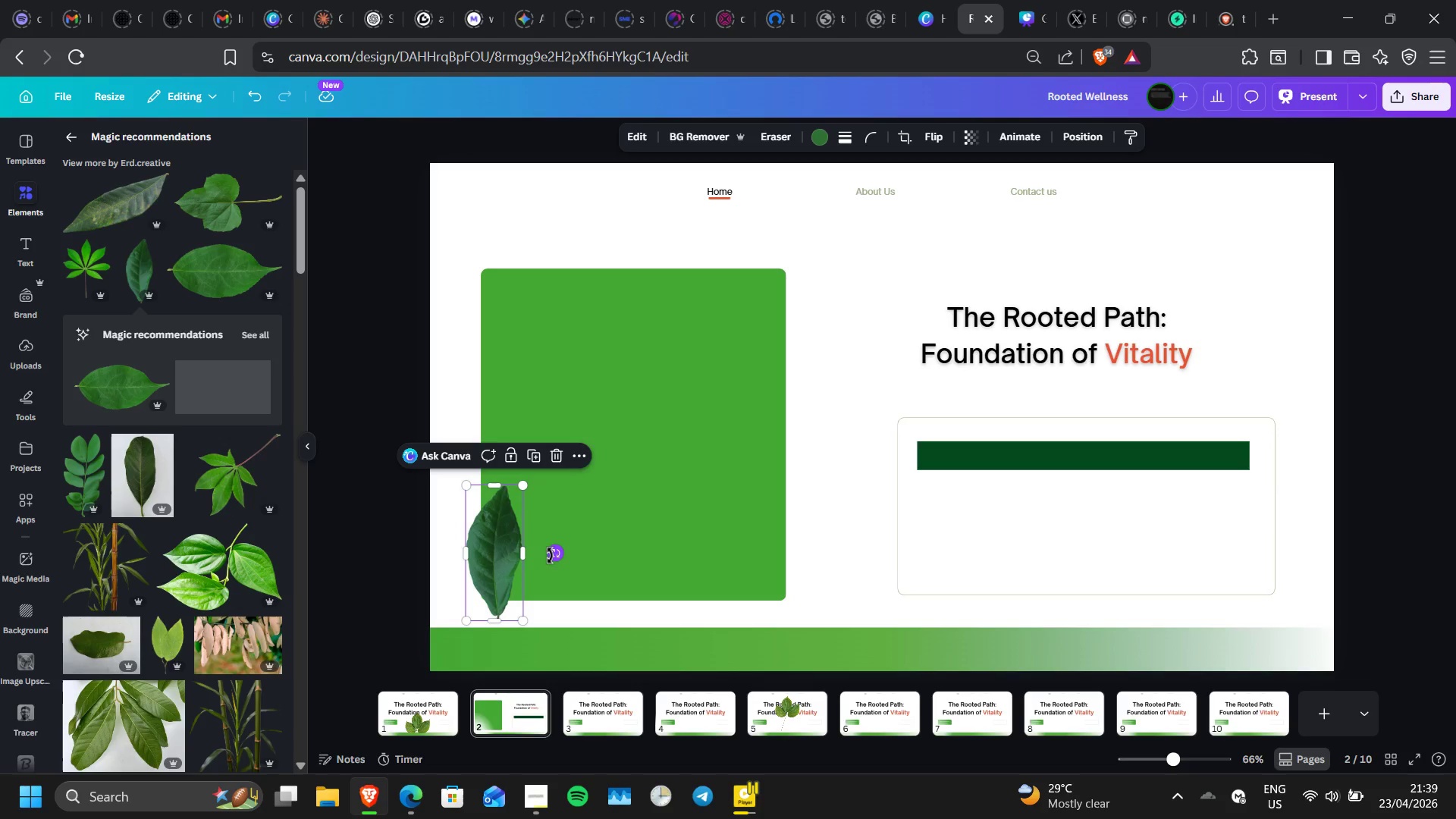 
left_click_drag(start_coordinate=[551, 554], to_coordinate=[534, 576])
 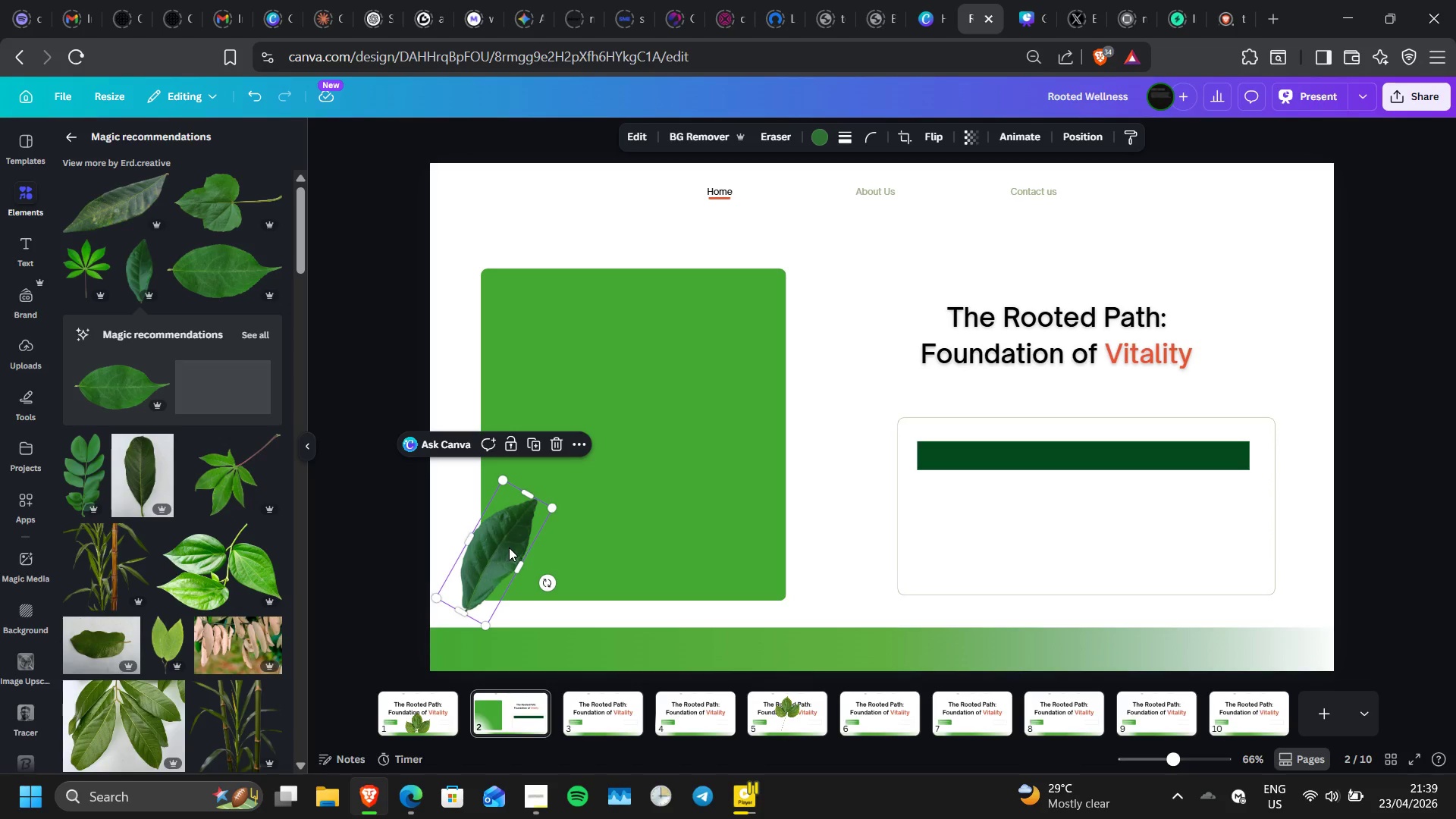 
left_click([509, 548])
 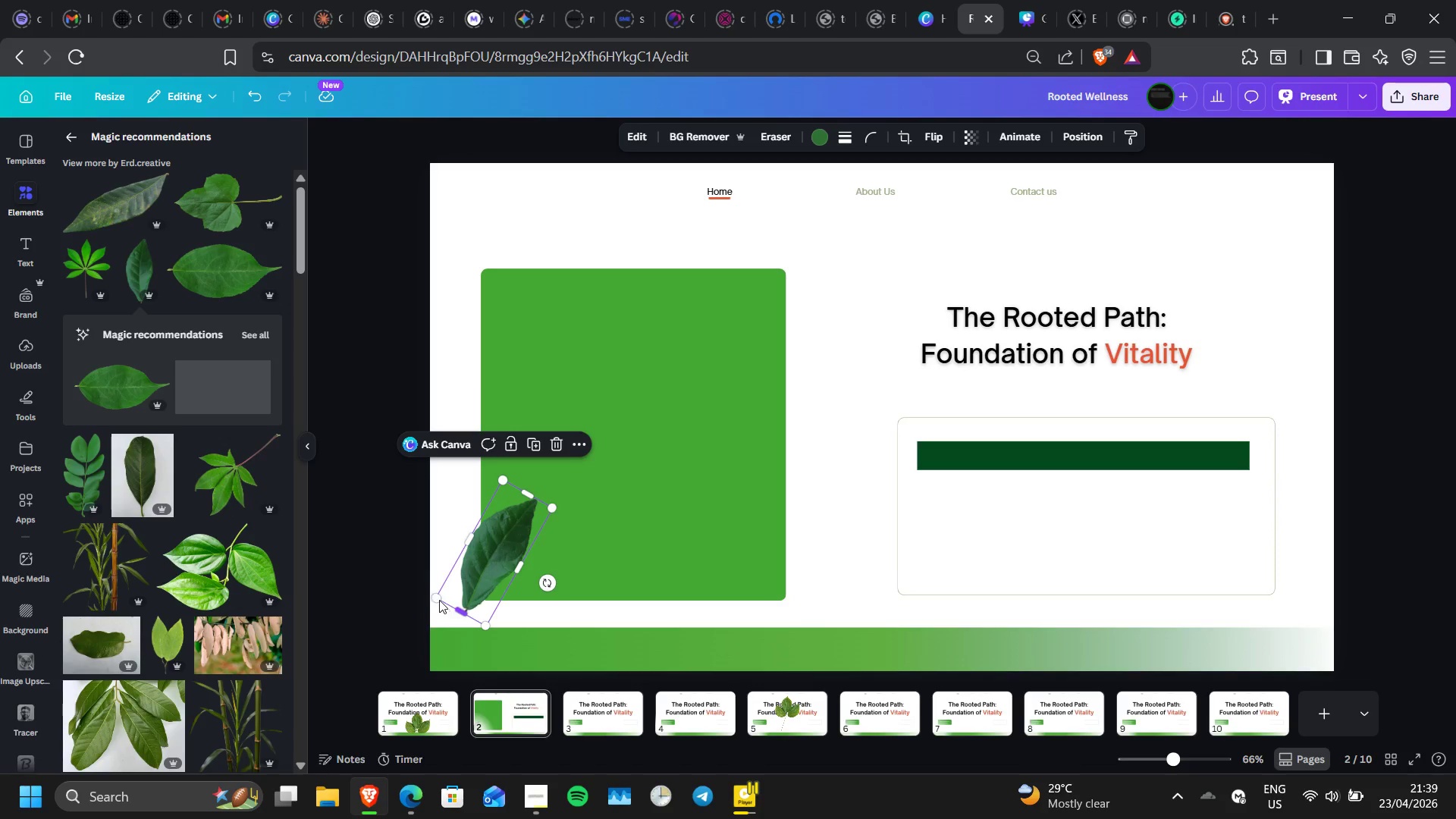 
left_click_drag(start_coordinate=[435, 594], to_coordinate=[504, 572])
 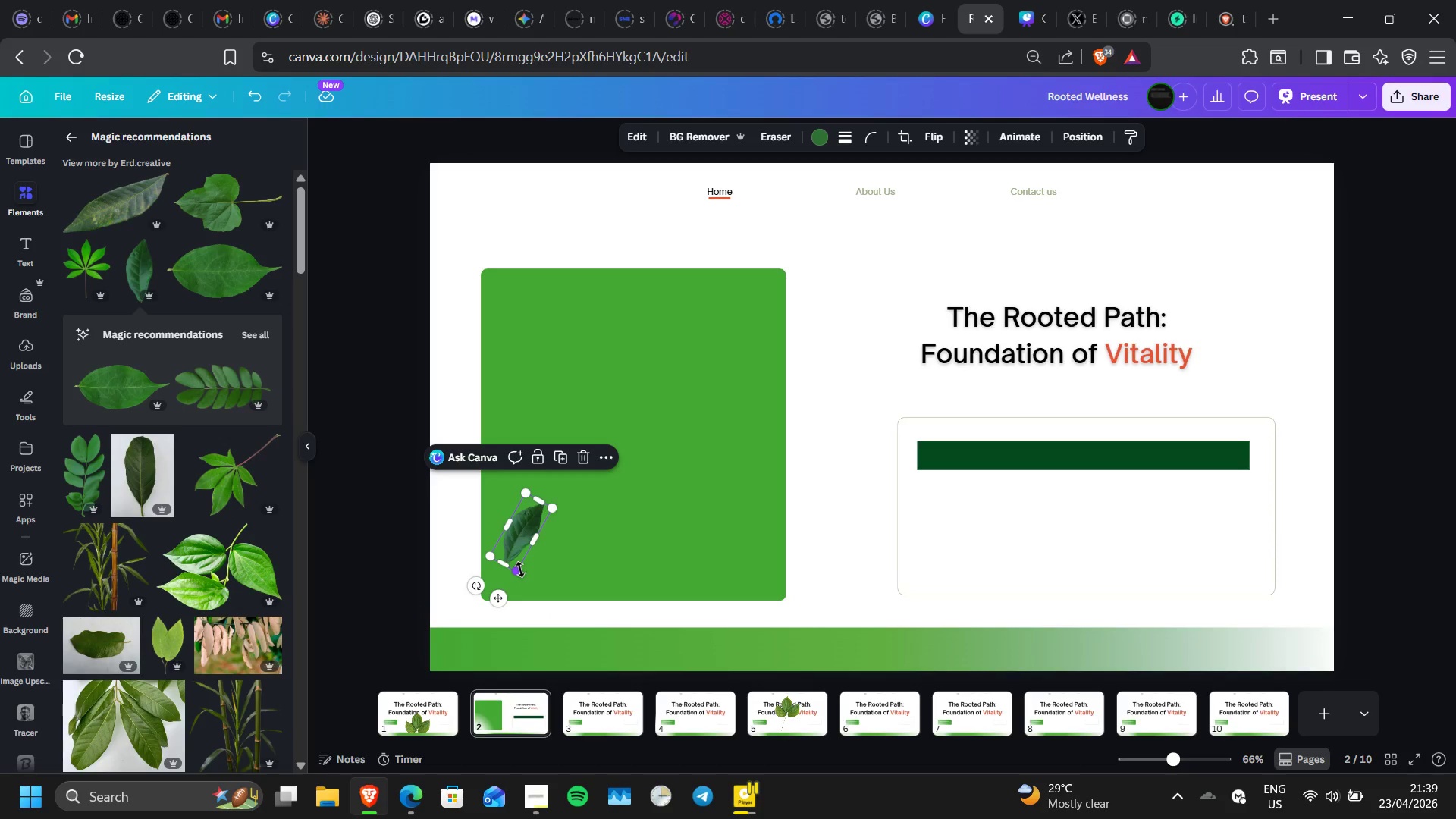 
left_click_drag(start_coordinate=[520, 570], to_coordinate=[556, 608])
 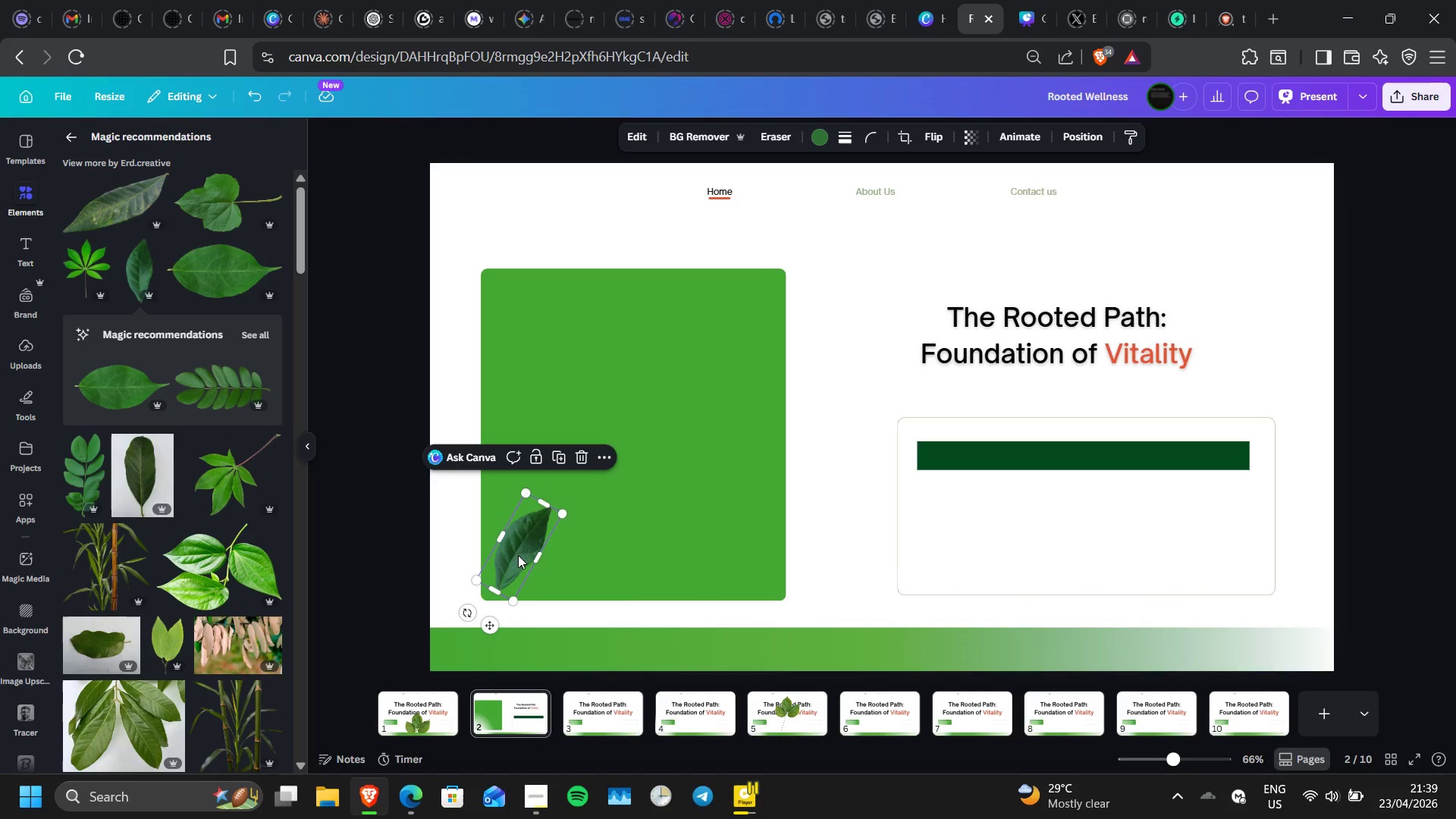 
left_click_drag(start_coordinate=[518, 555], to_coordinate=[481, 608])
 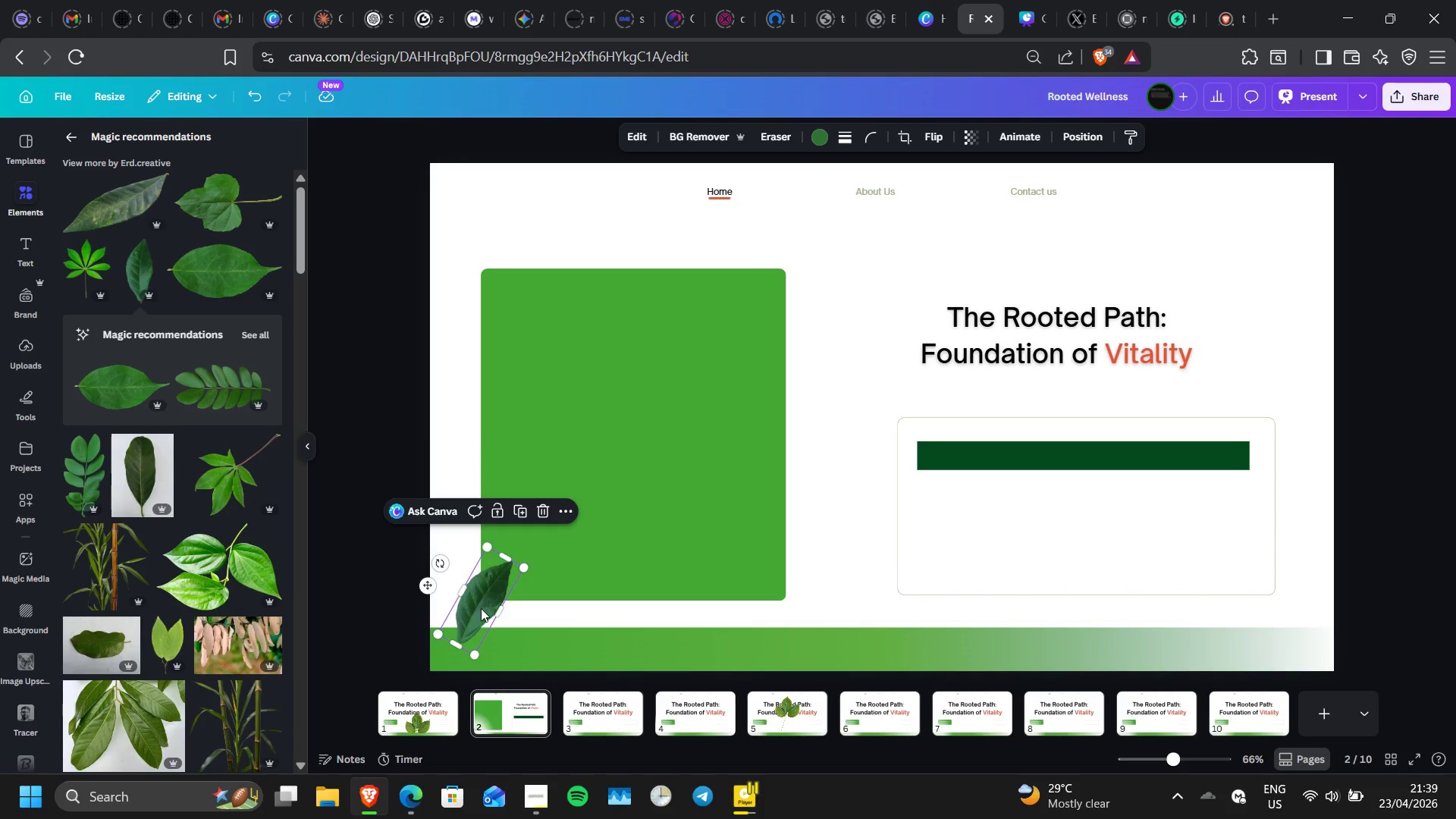 
wait(6.47)
 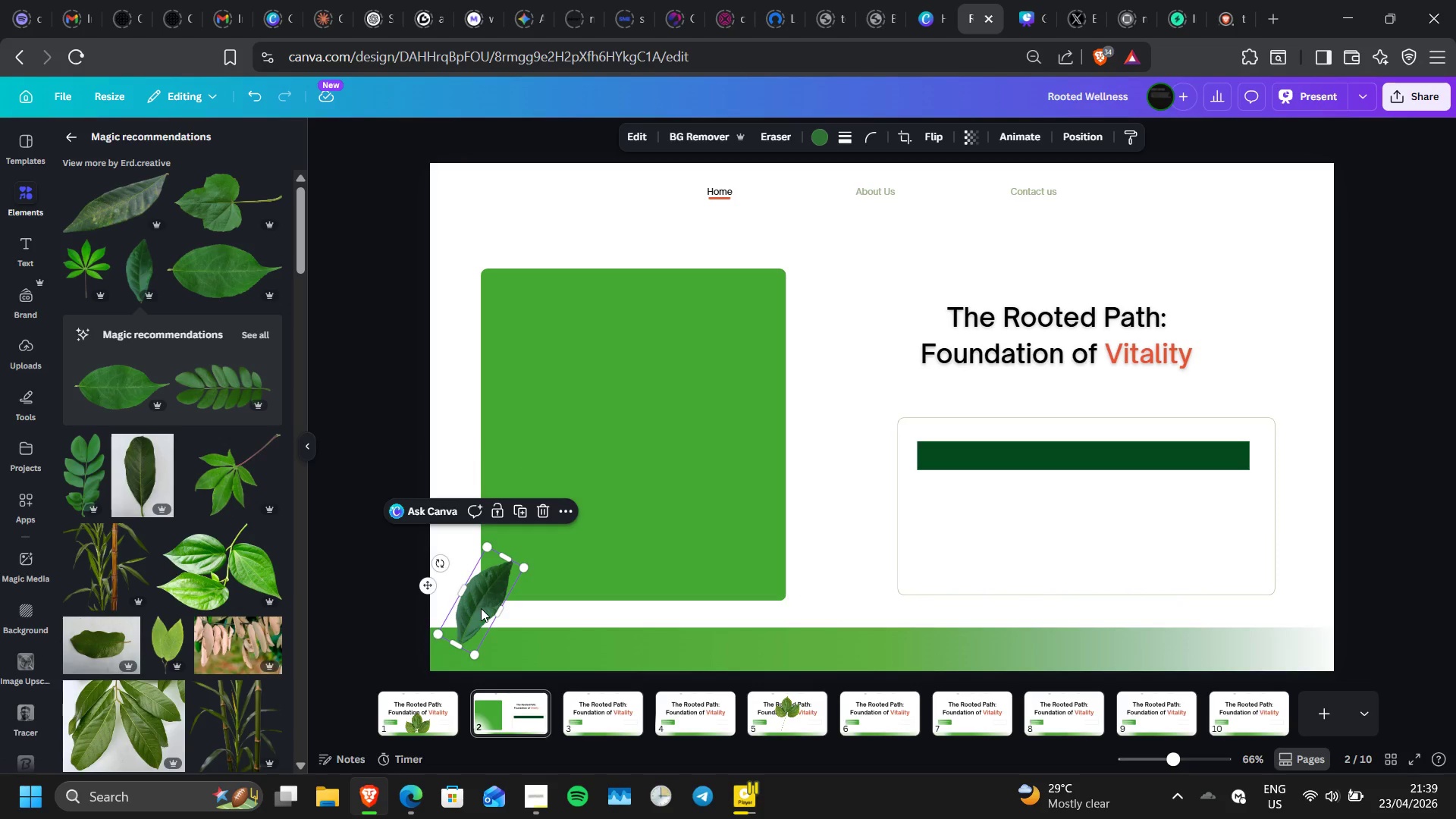 
left_click_drag(start_coordinate=[1040, 331], to_coordinate=[1065, 331])
 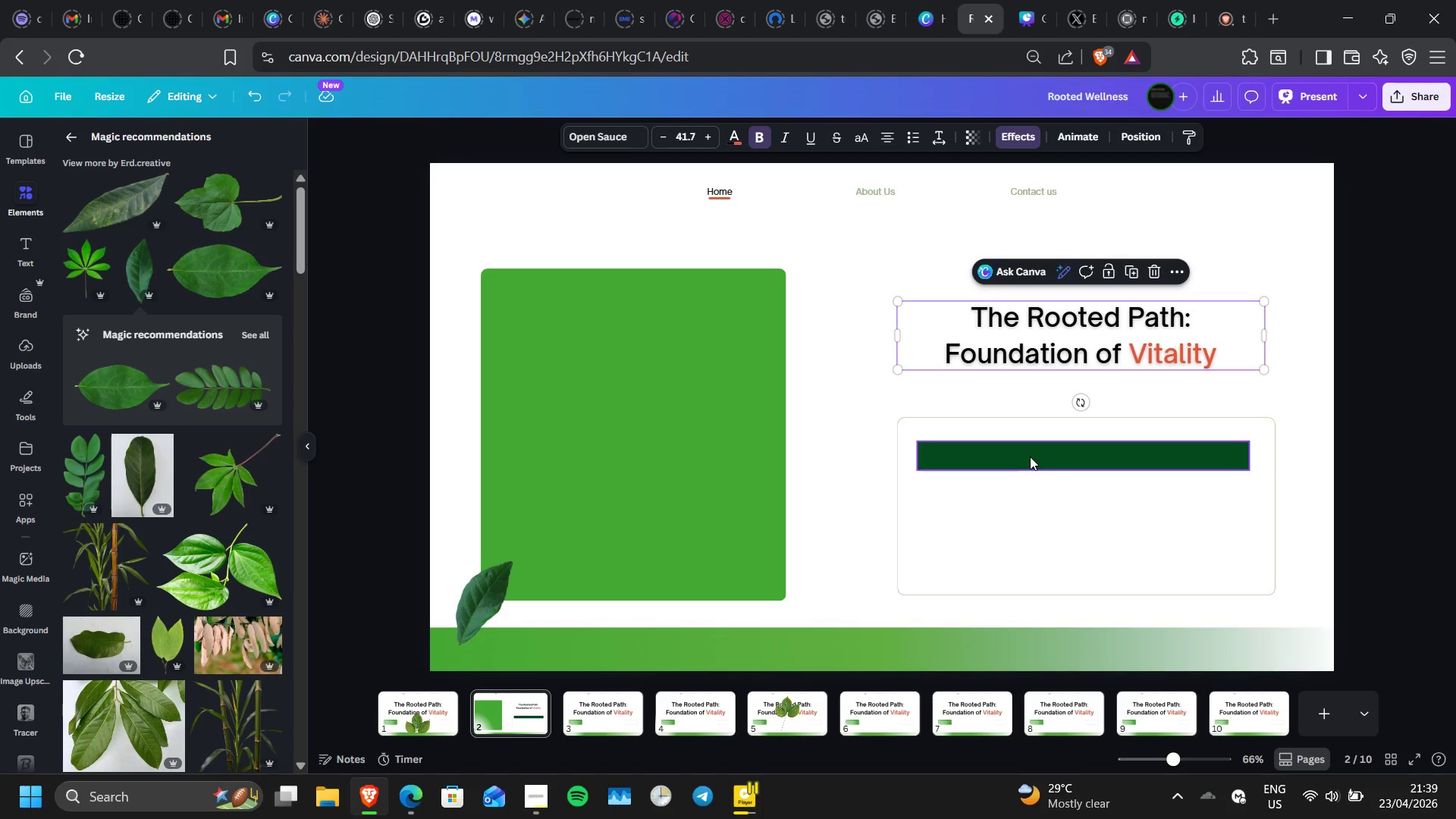 
left_click([1030, 457])
 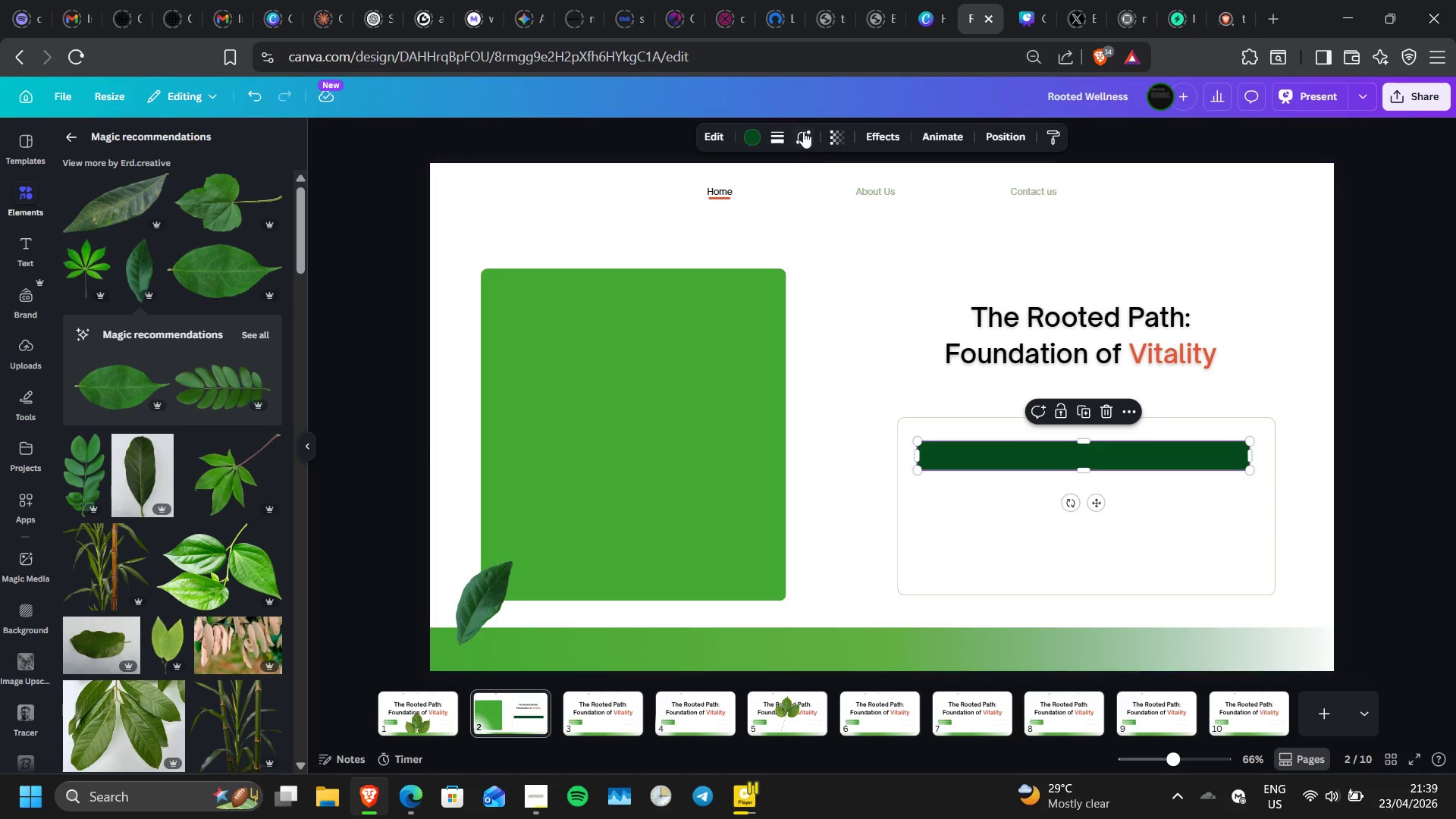 
left_click([802, 130])
 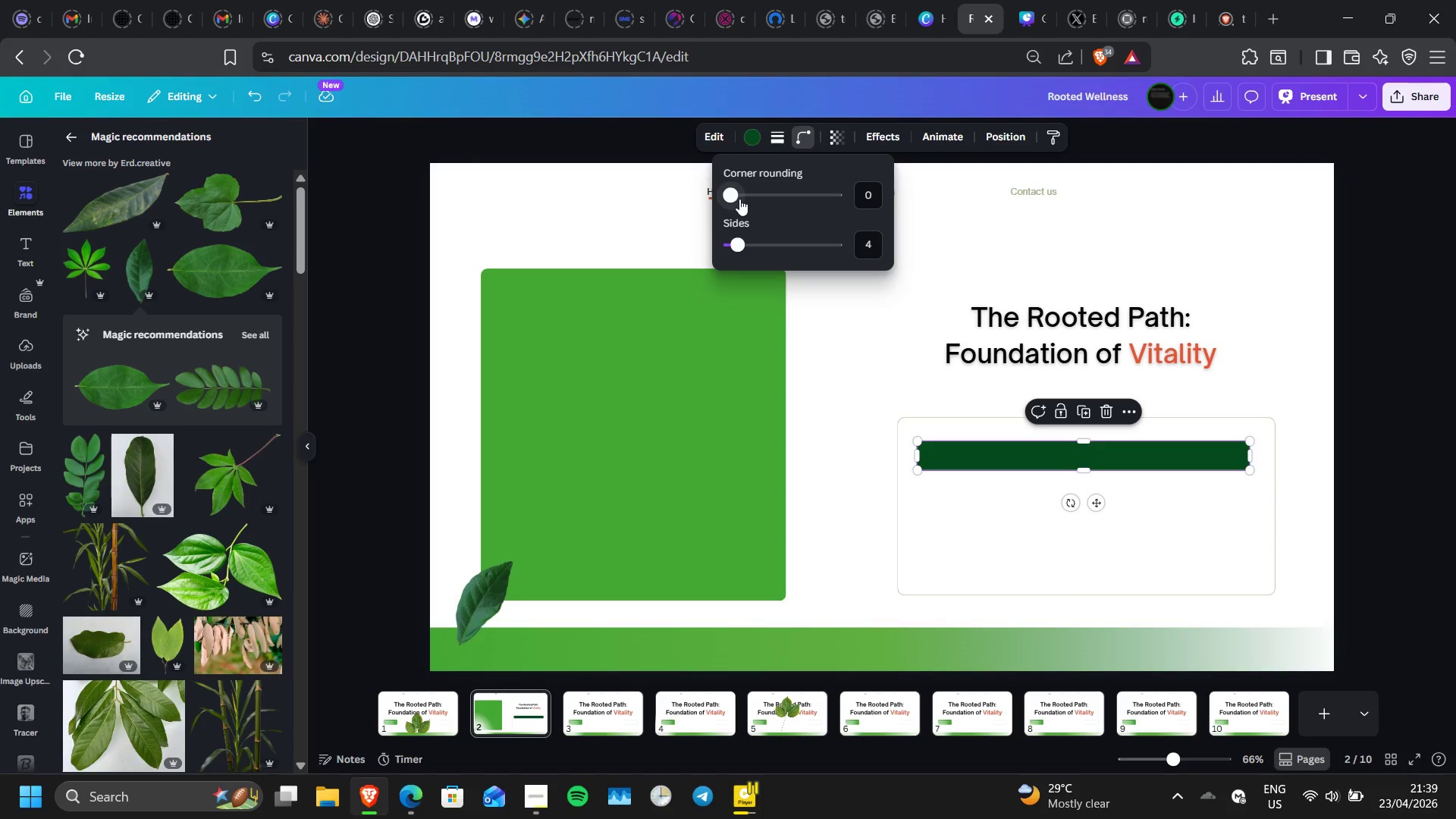 
left_click([739, 199])
 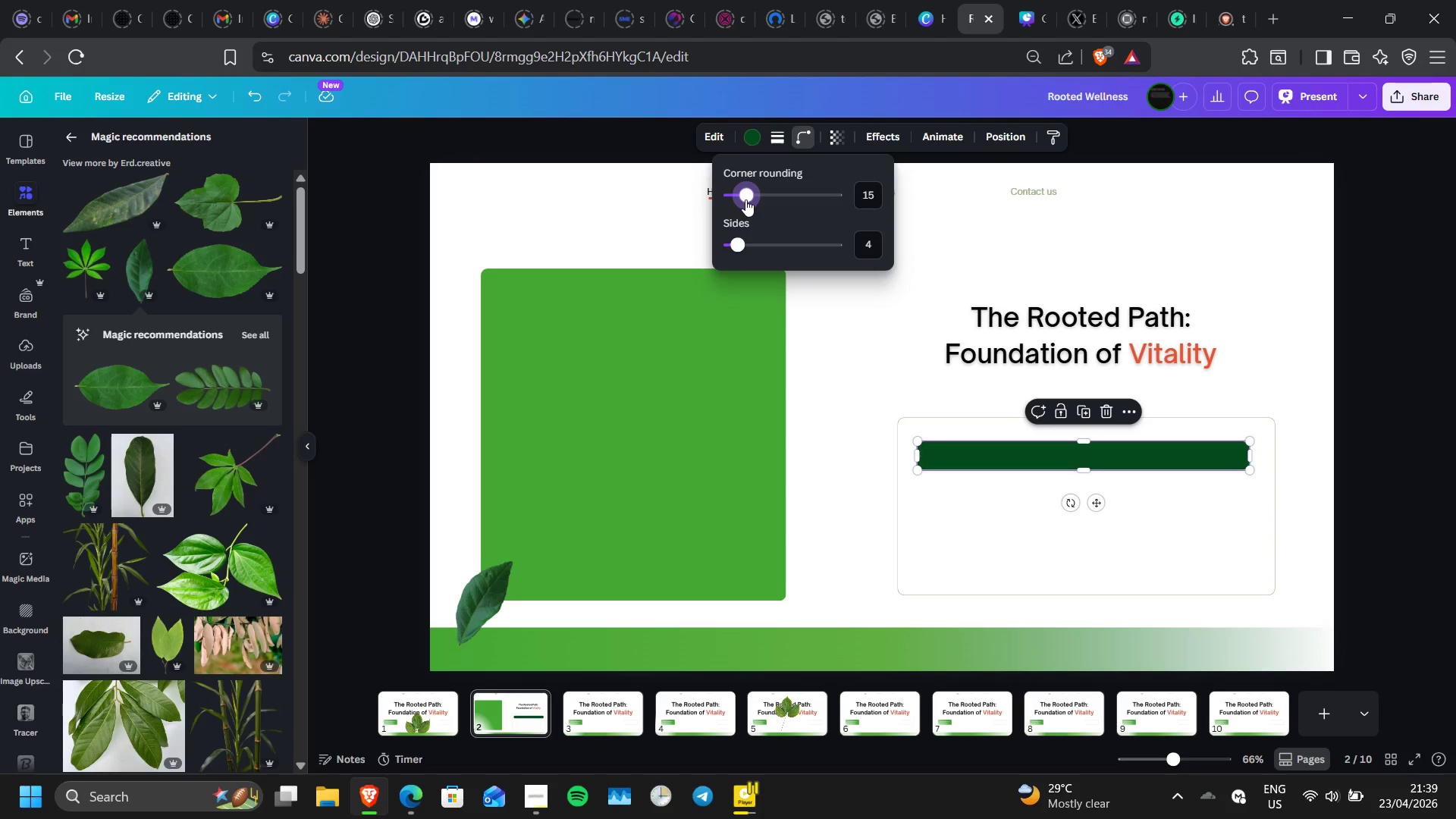 
wait(9.55)
 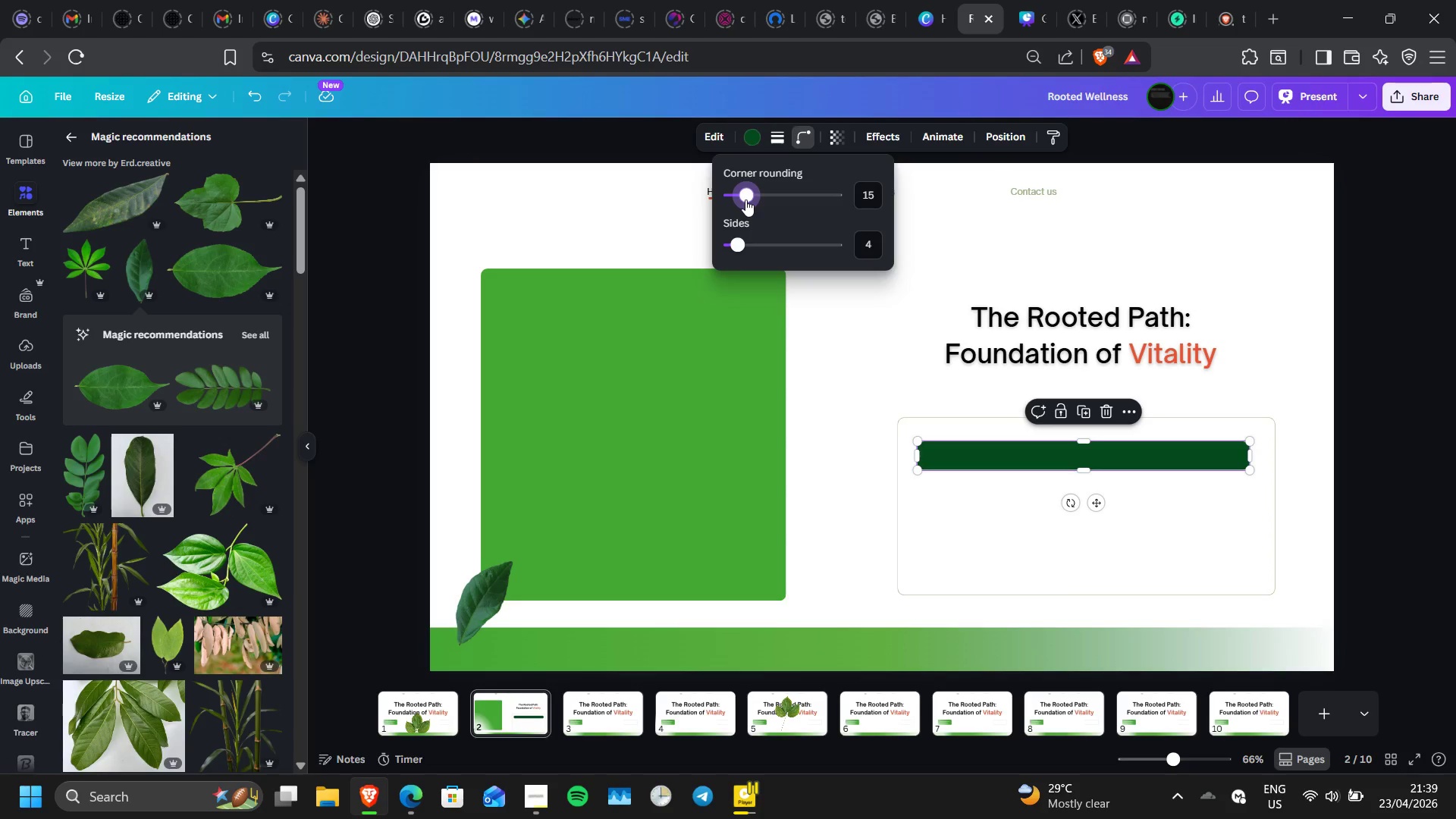 
left_click([751, 143])
 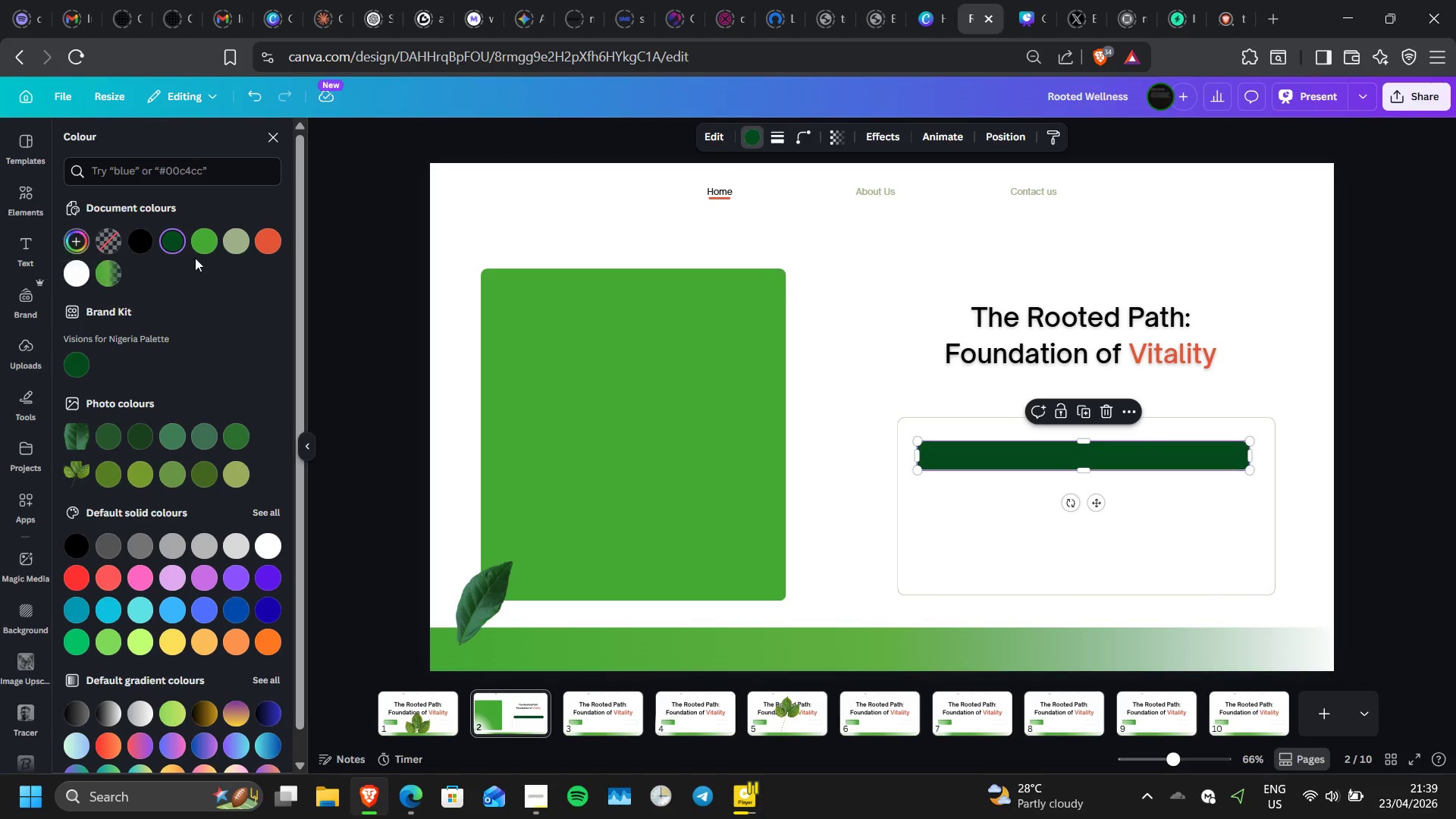 
left_click([237, 251])
 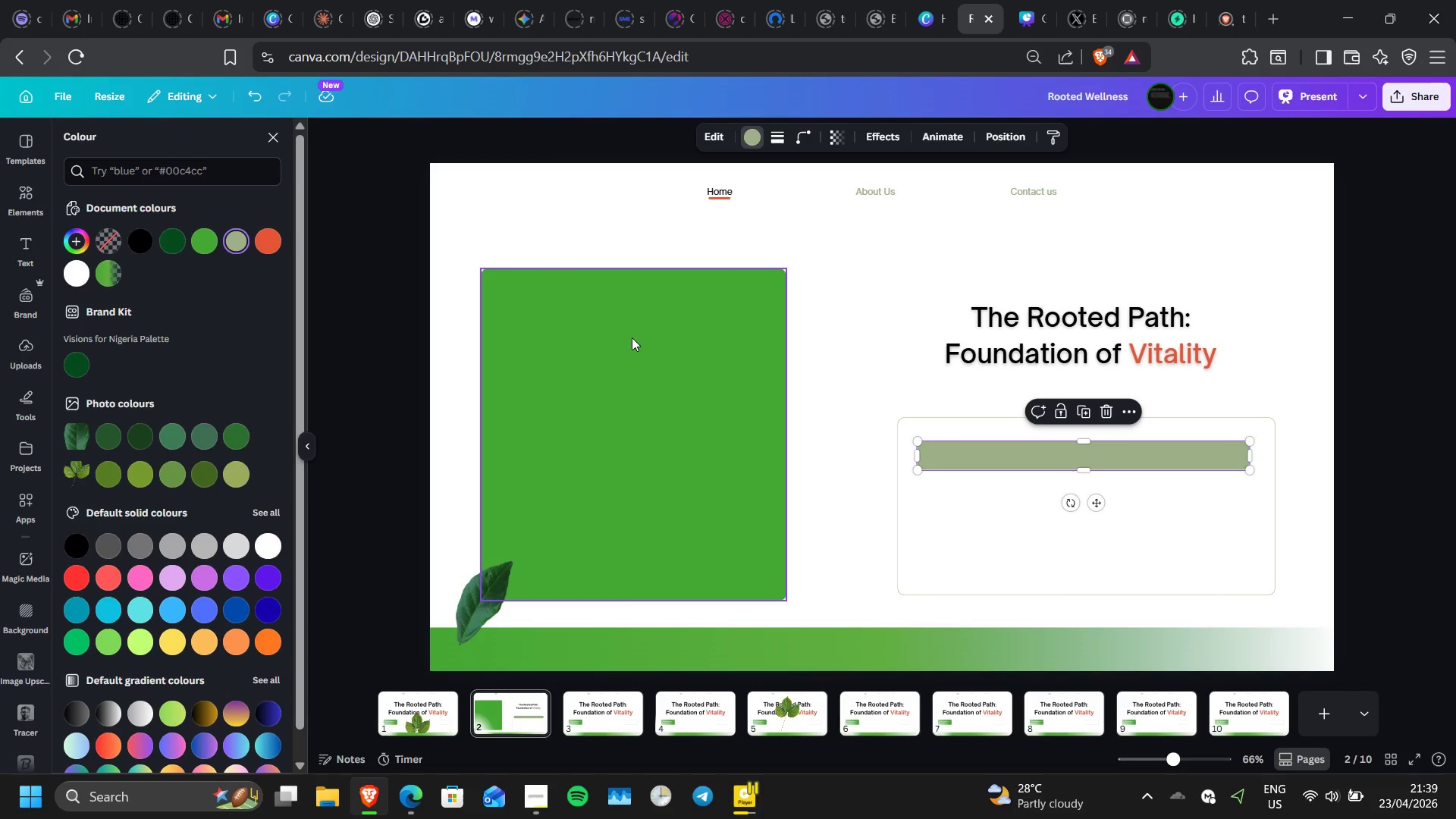 
left_click([632, 337])
 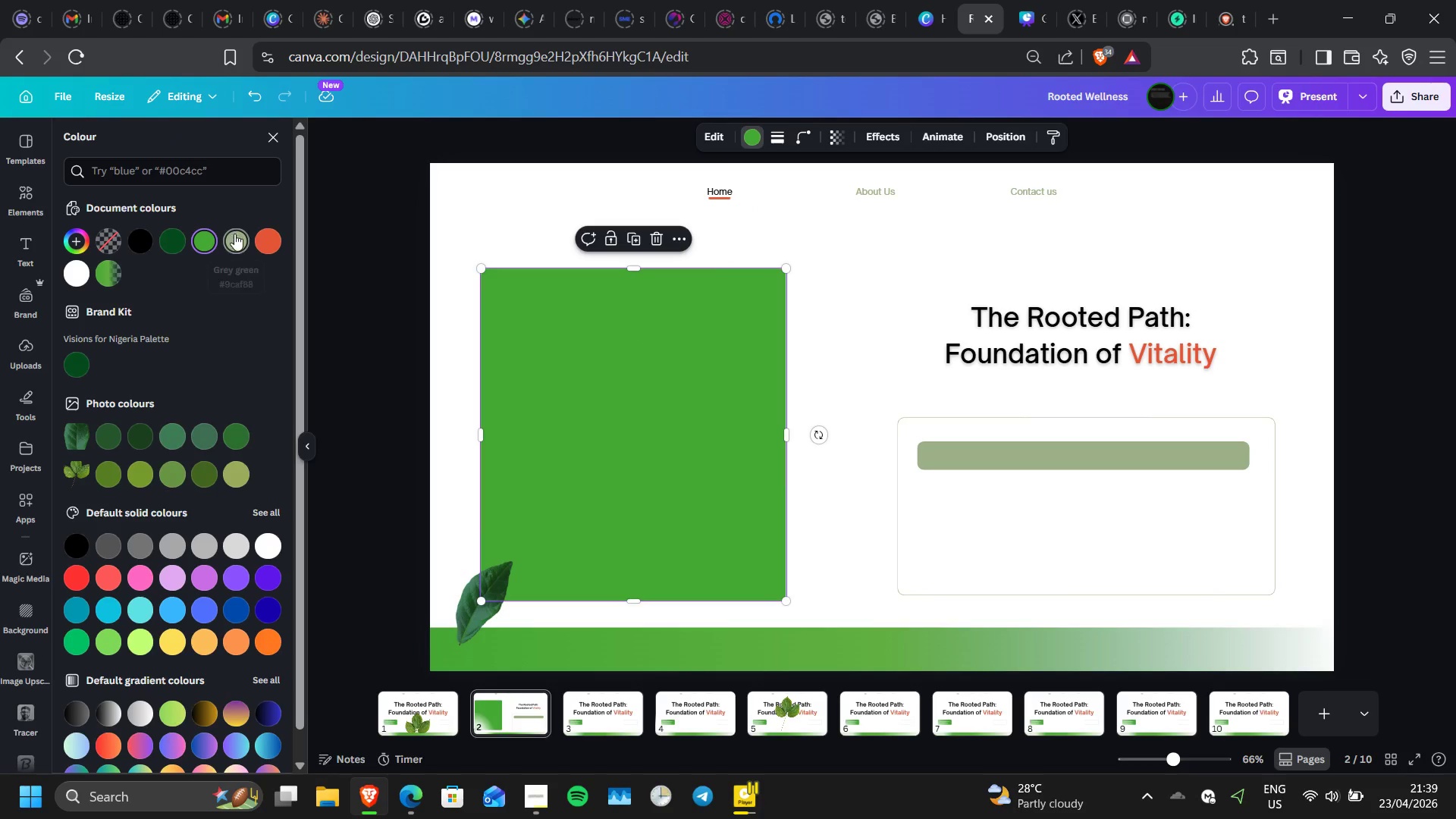 
left_click([235, 234])
 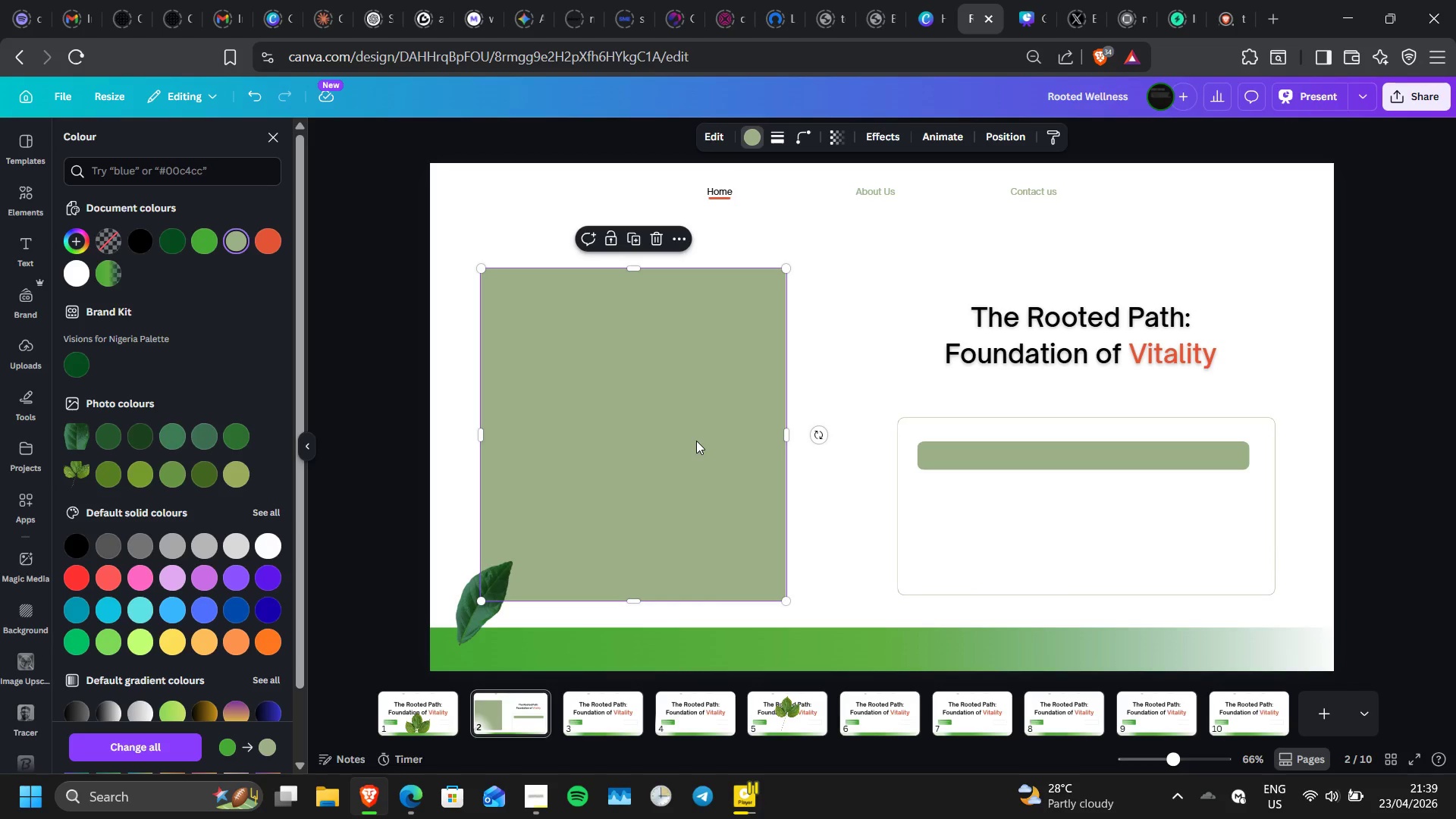 
wait(16.7)
 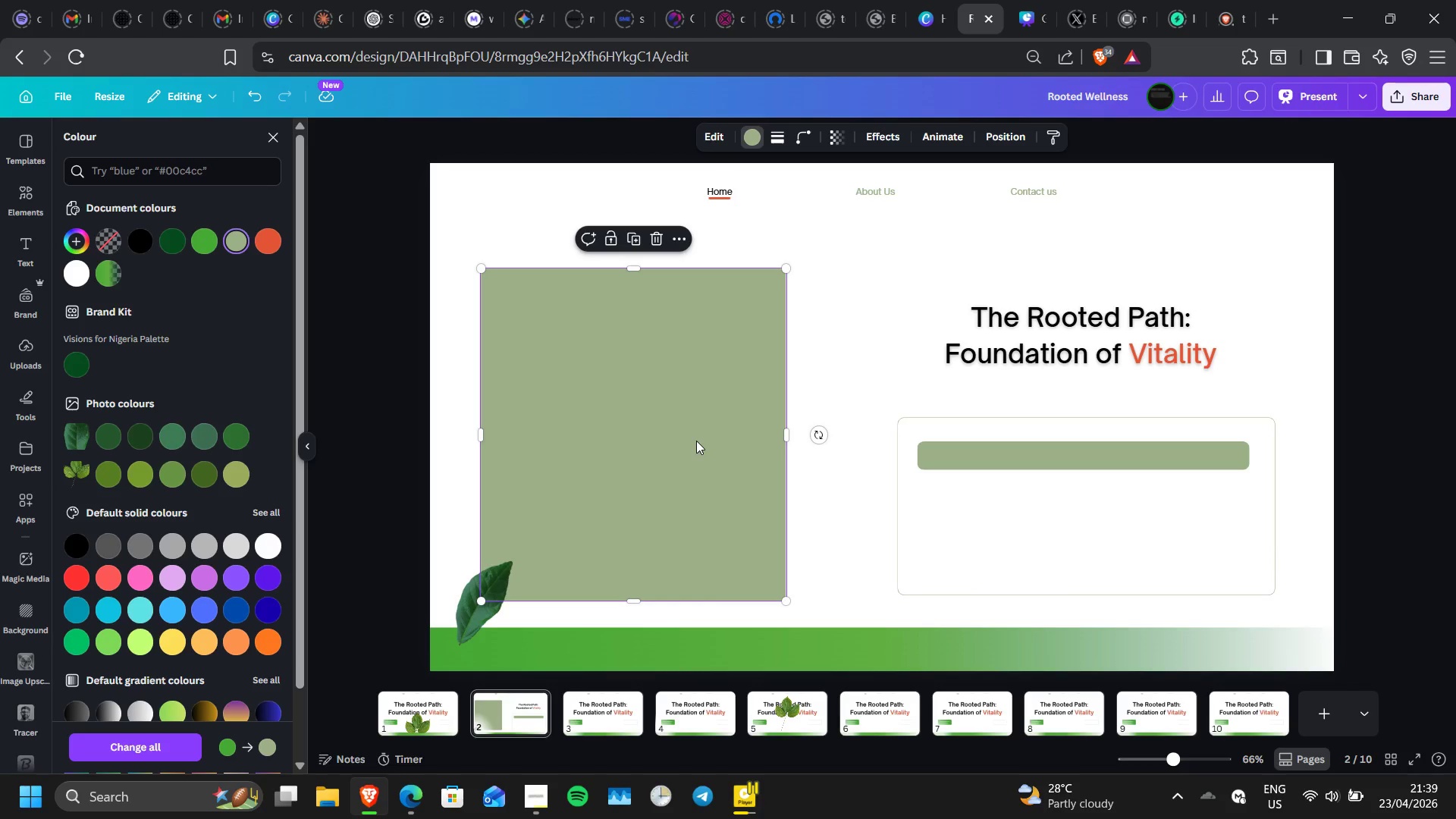 
left_click([623, 704])
 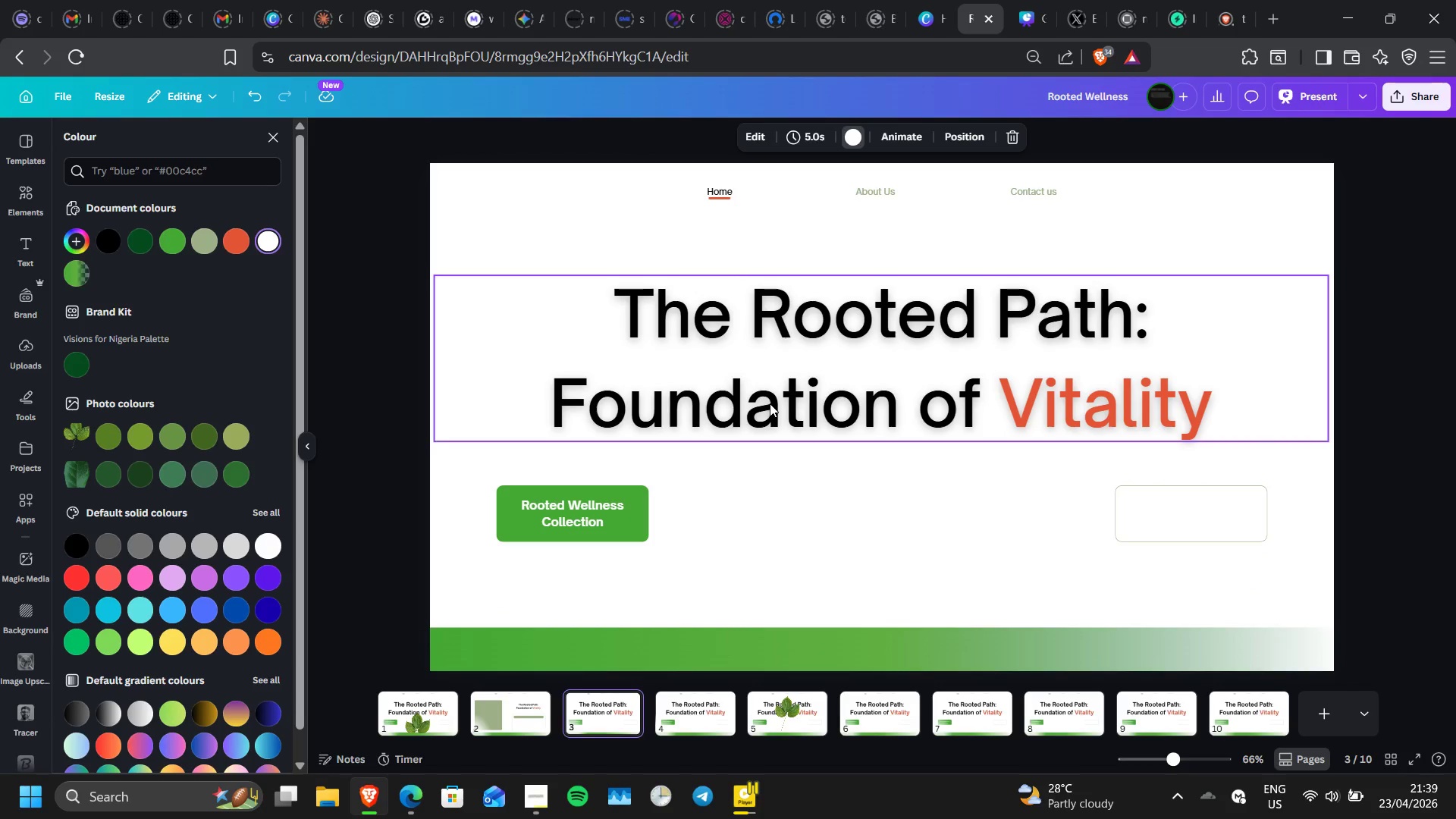 
left_click([770, 403])
 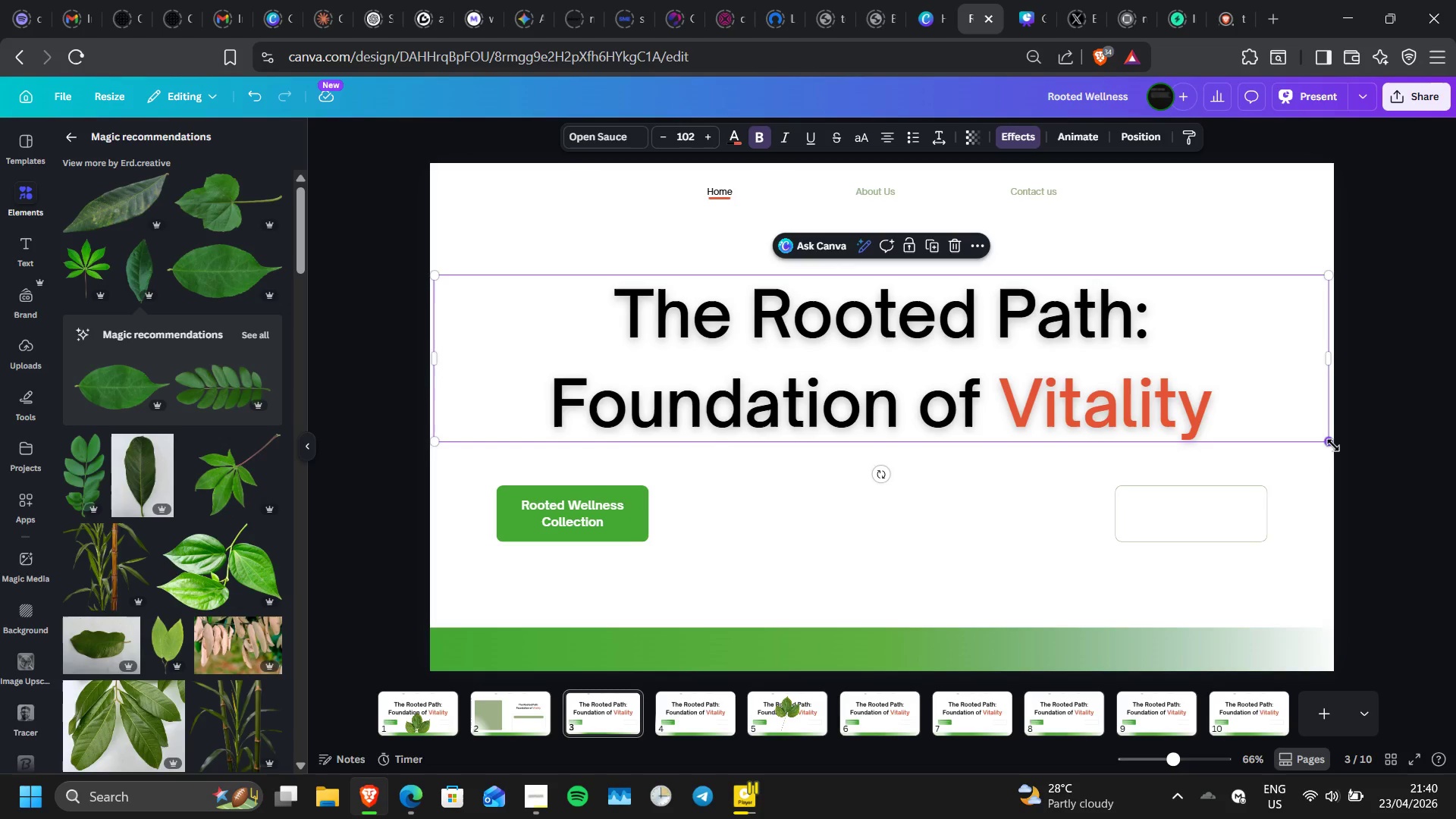 
left_click_drag(start_coordinate=[1333, 444], to_coordinate=[871, 380])
 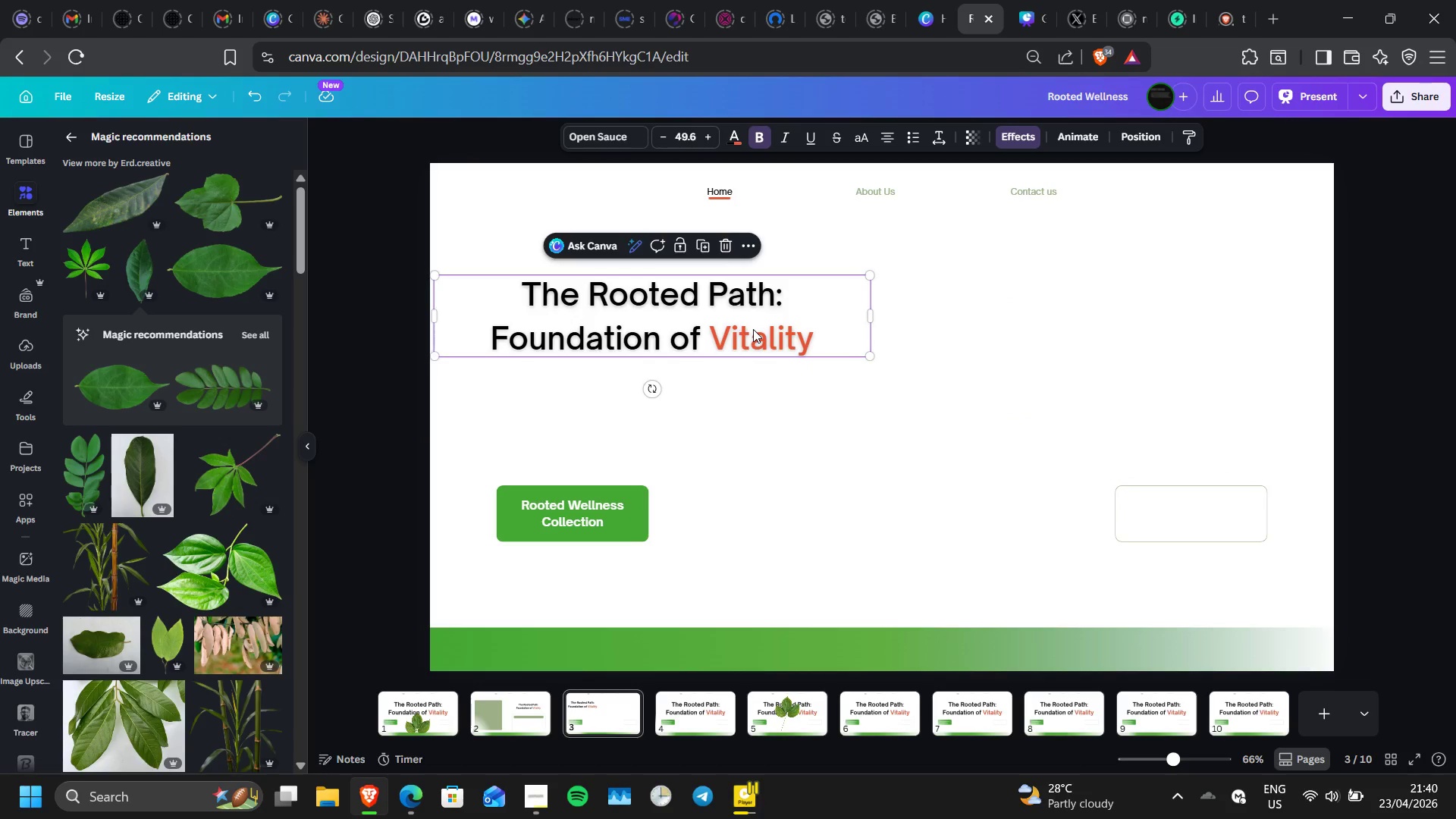 
left_click_drag(start_coordinate=[753, 329], to_coordinate=[734, 344])
 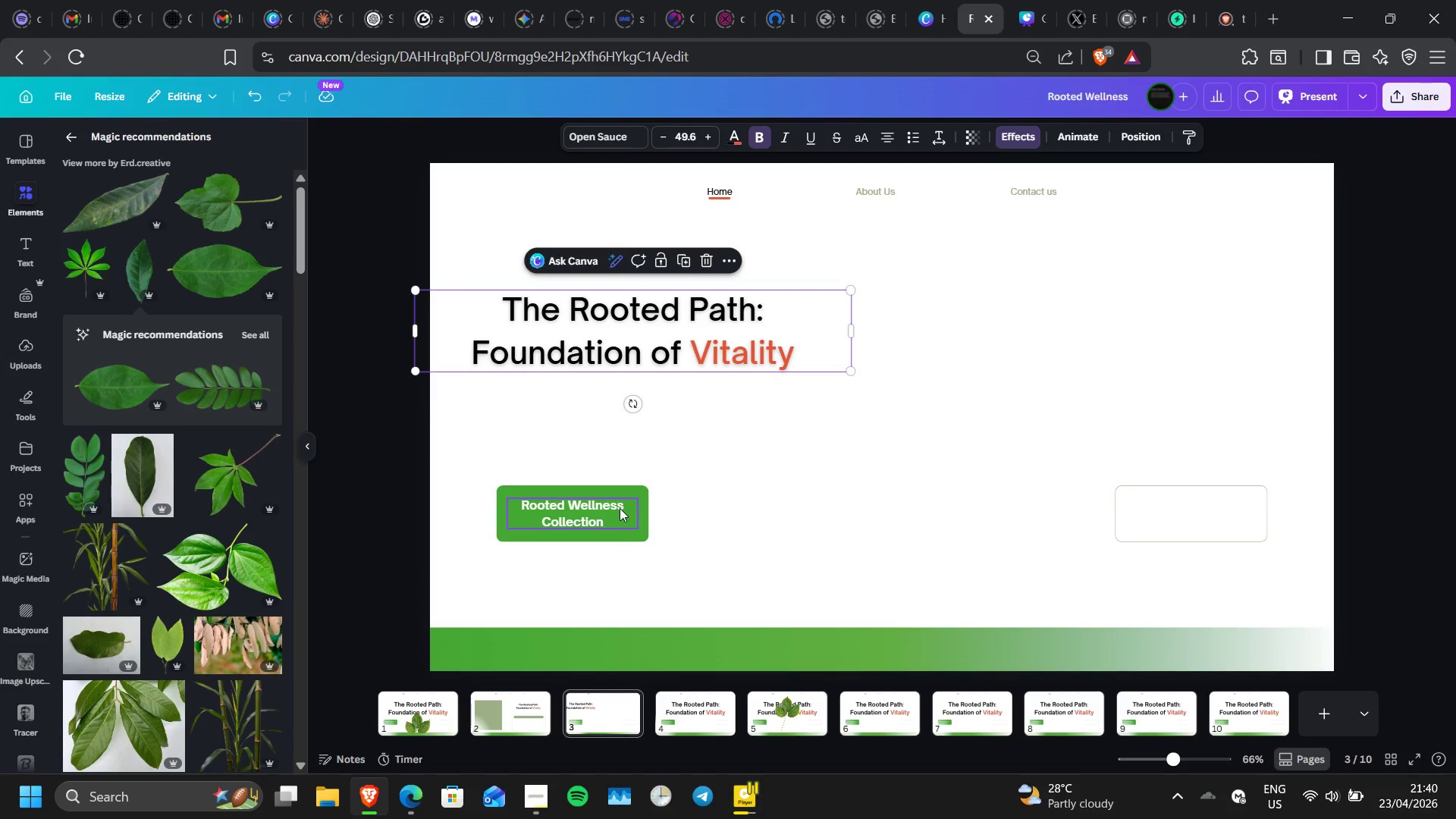 
left_click([620, 508])
 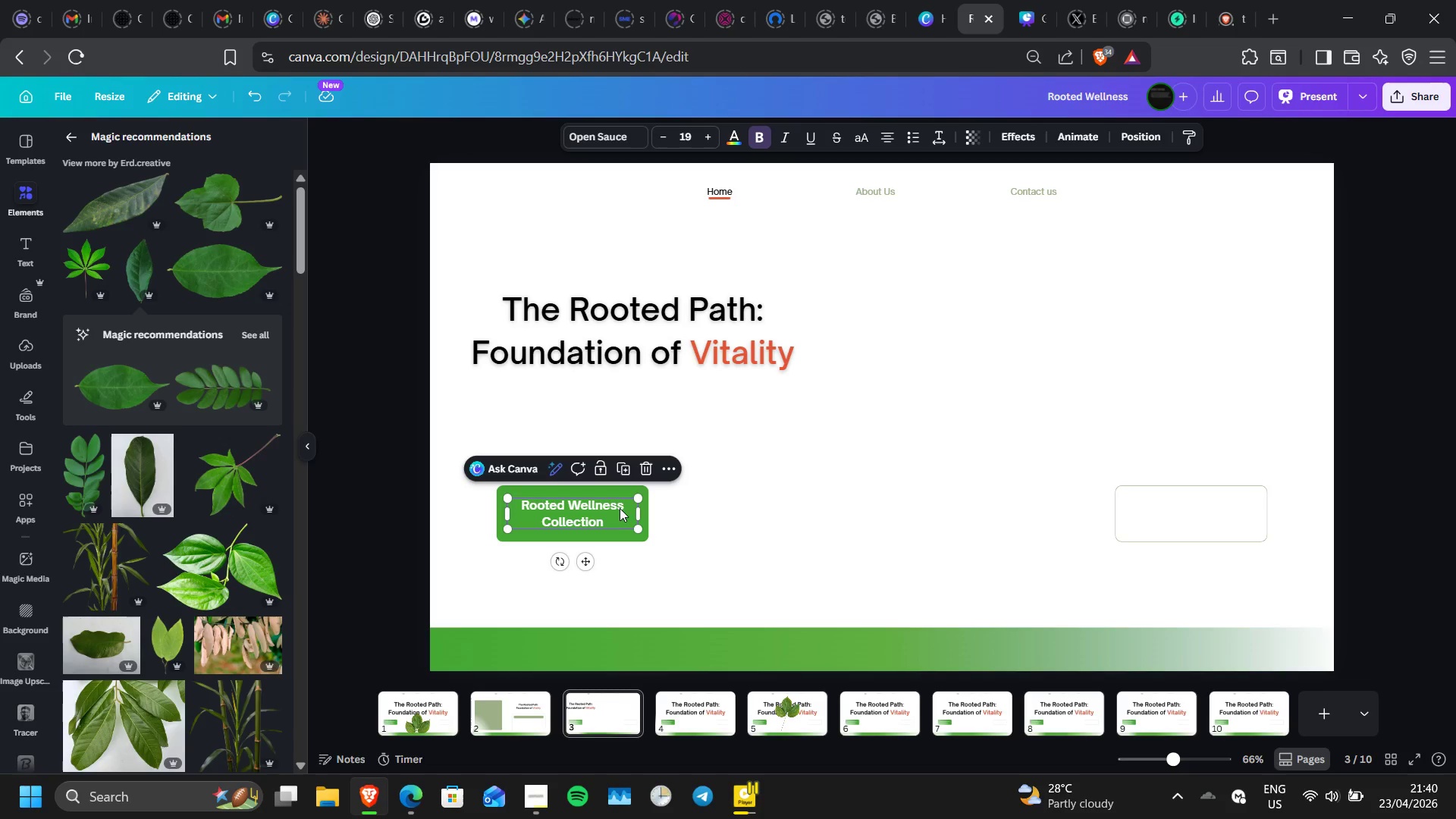 
hold_key(key=ShiftLeft, duration=1.5)
left_click([623, 535])
 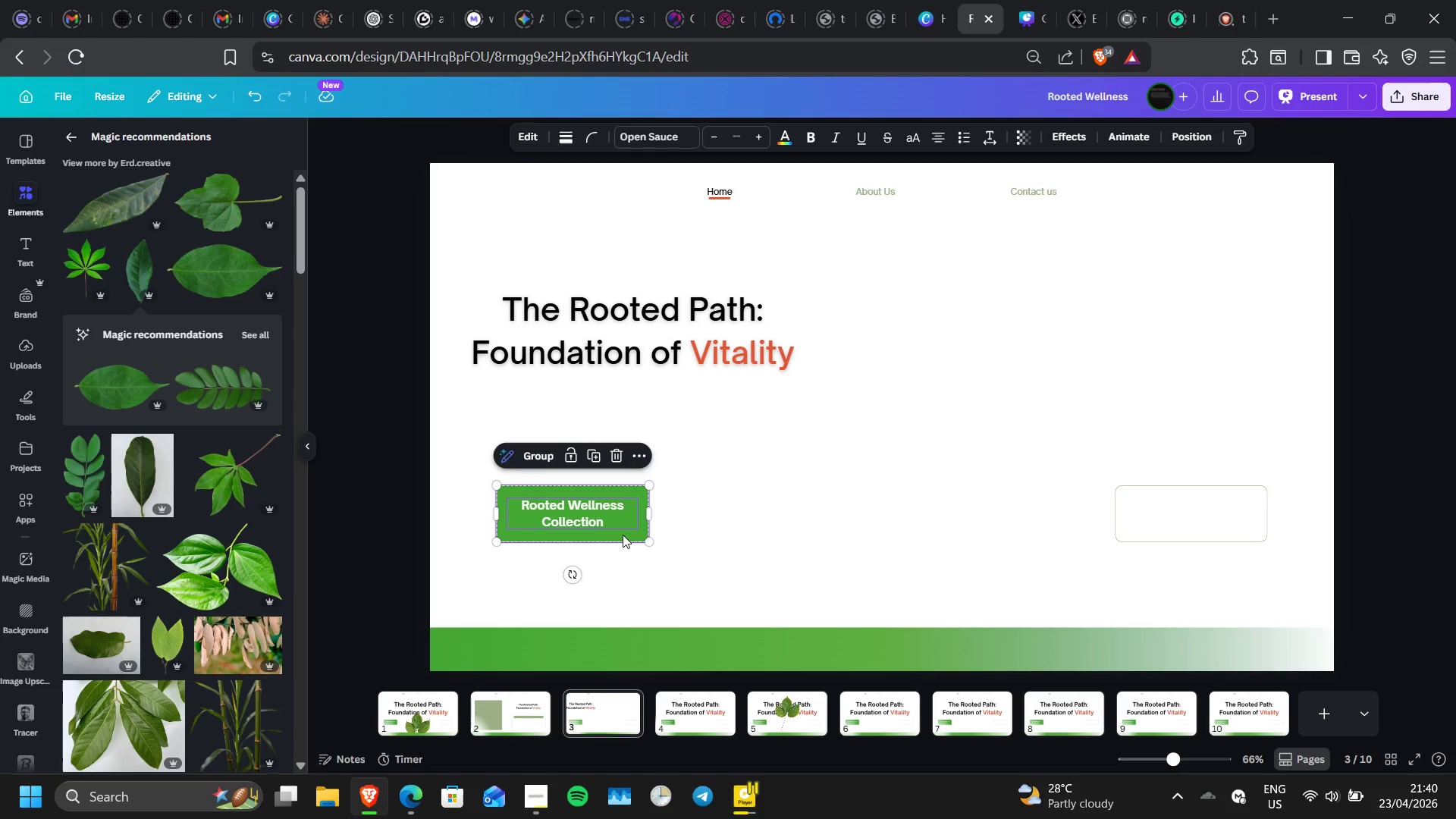 
hold_key(key=ShiftLeft, duration=0.44)
 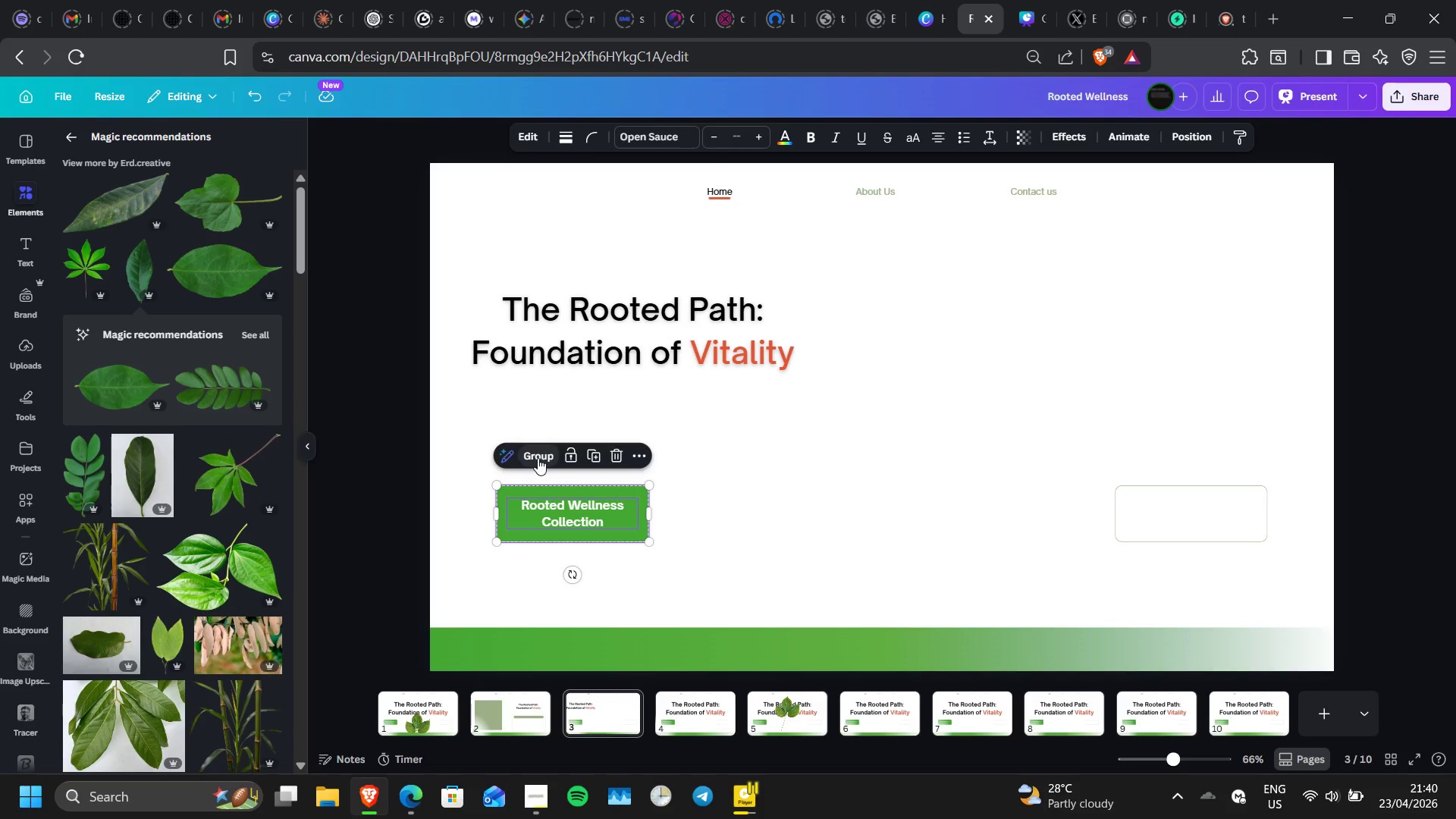 
left_click([538, 458])
 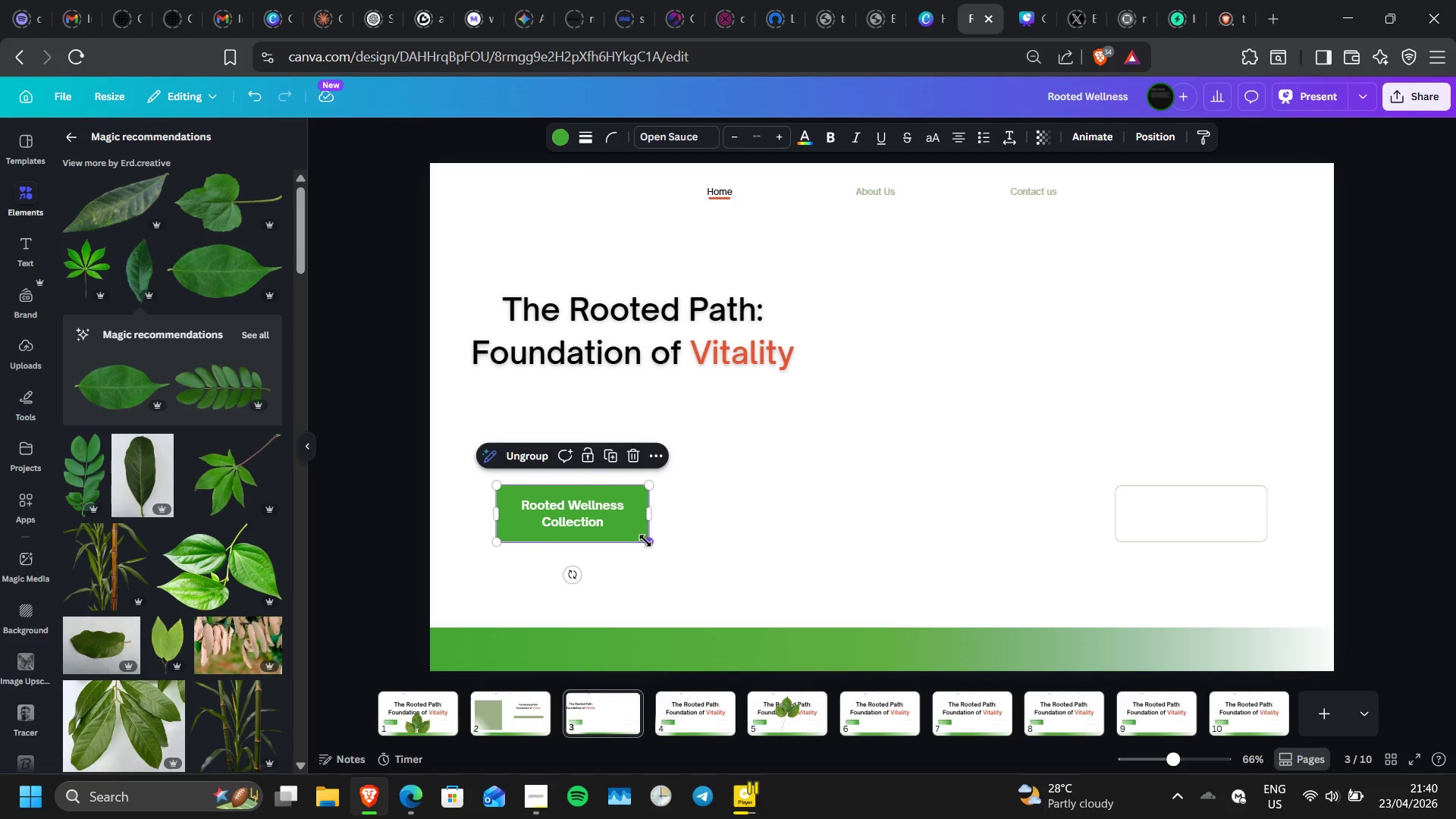 
left_click_drag(start_coordinate=[645, 541], to_coordinate=[707, 557])
 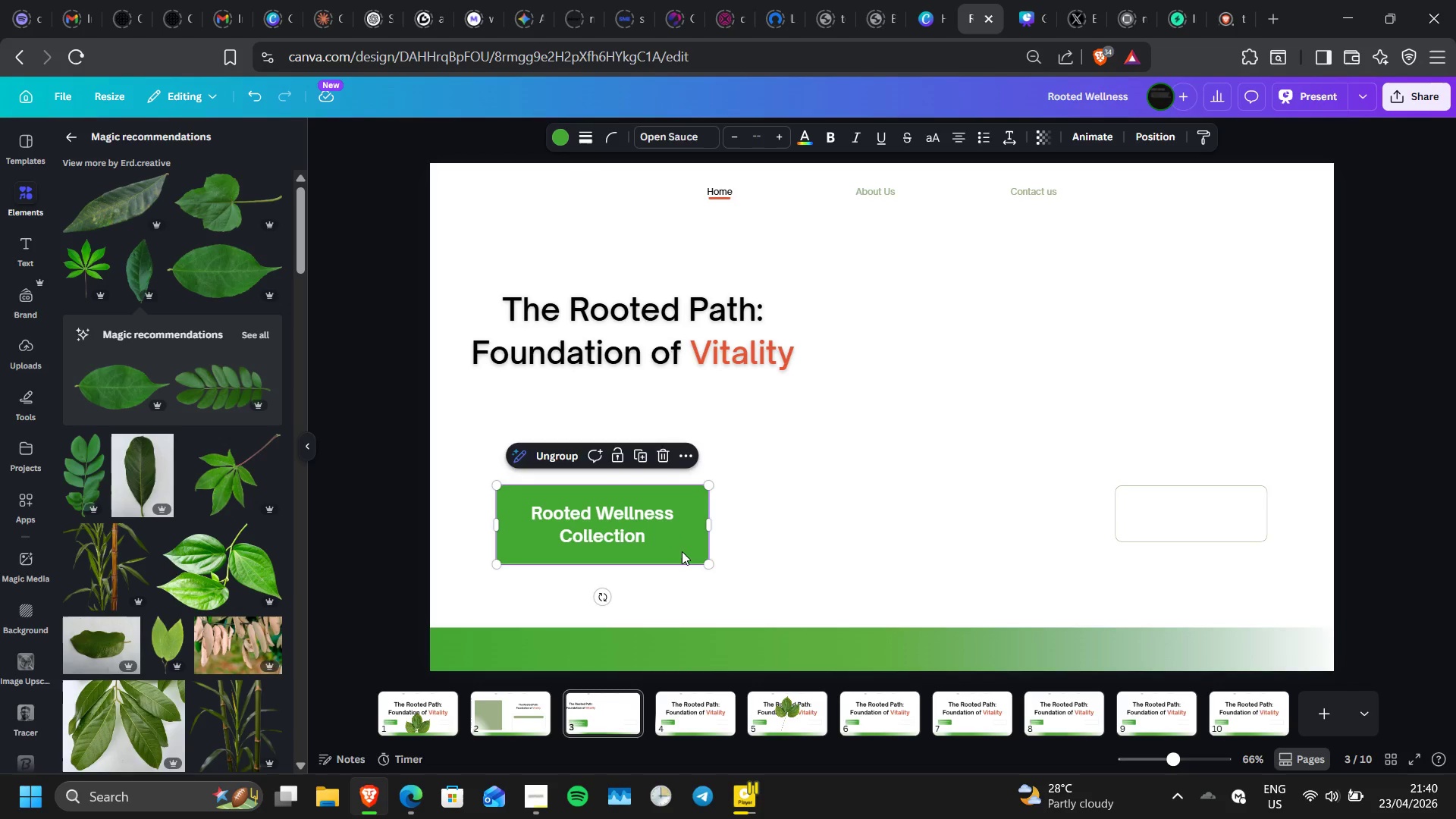 
left_click_drag(start_coordinate=[667, 544], to_coordinate=[668, 559])
 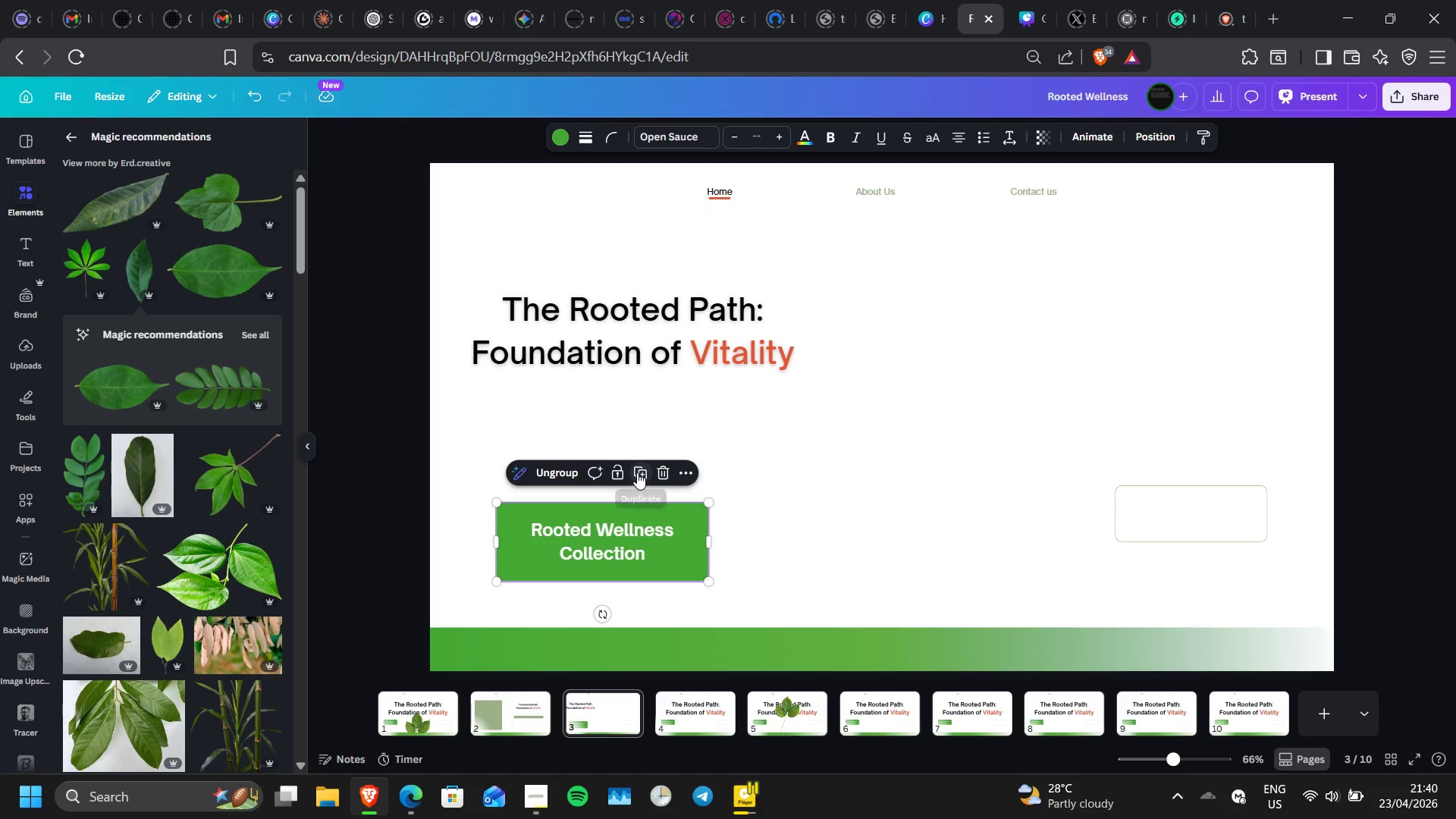 
left_click([637, 472])
 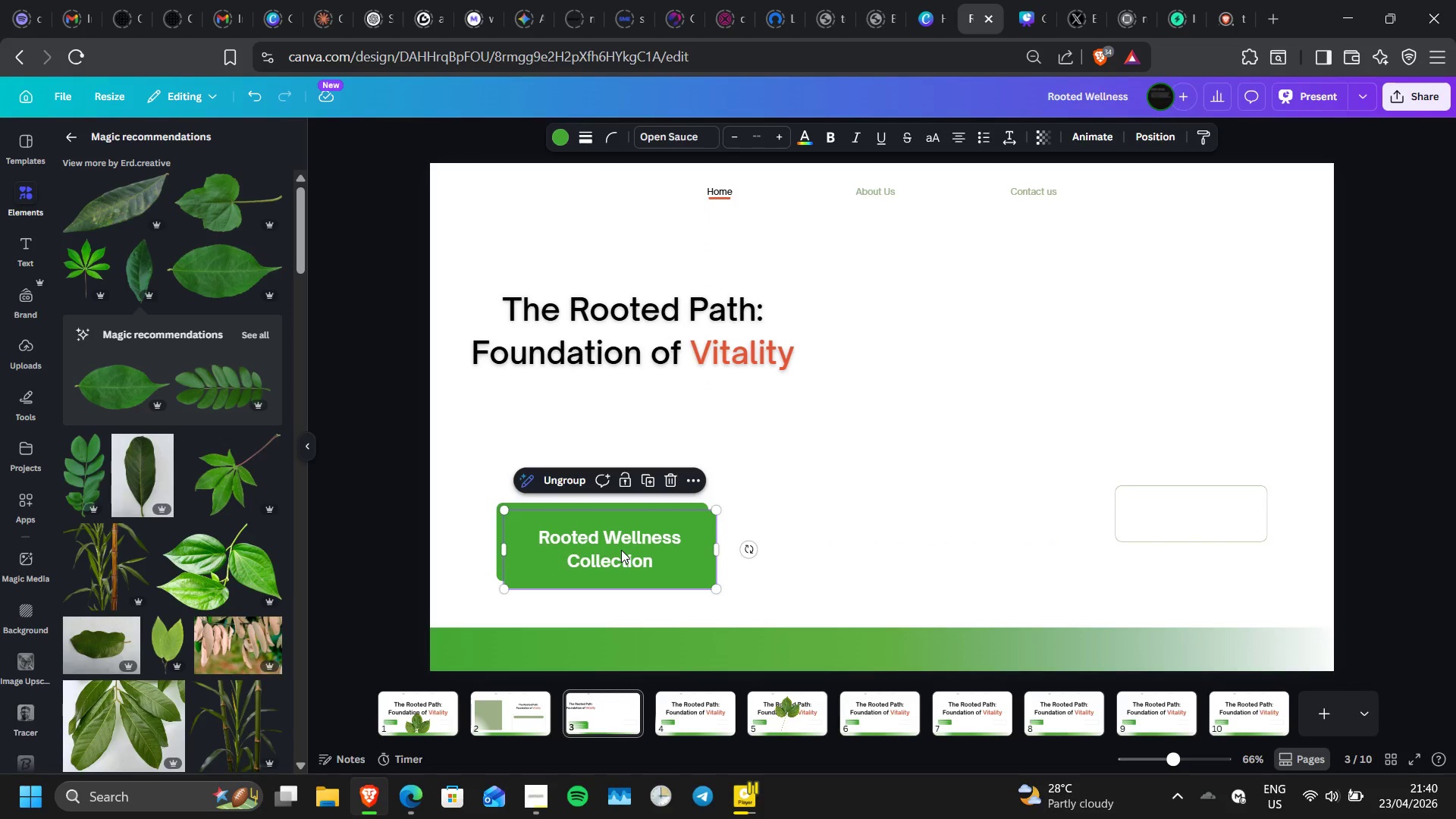 
left_click_drag(start_coordinate=[621, 550], to_coordinate=[1122, 330])
 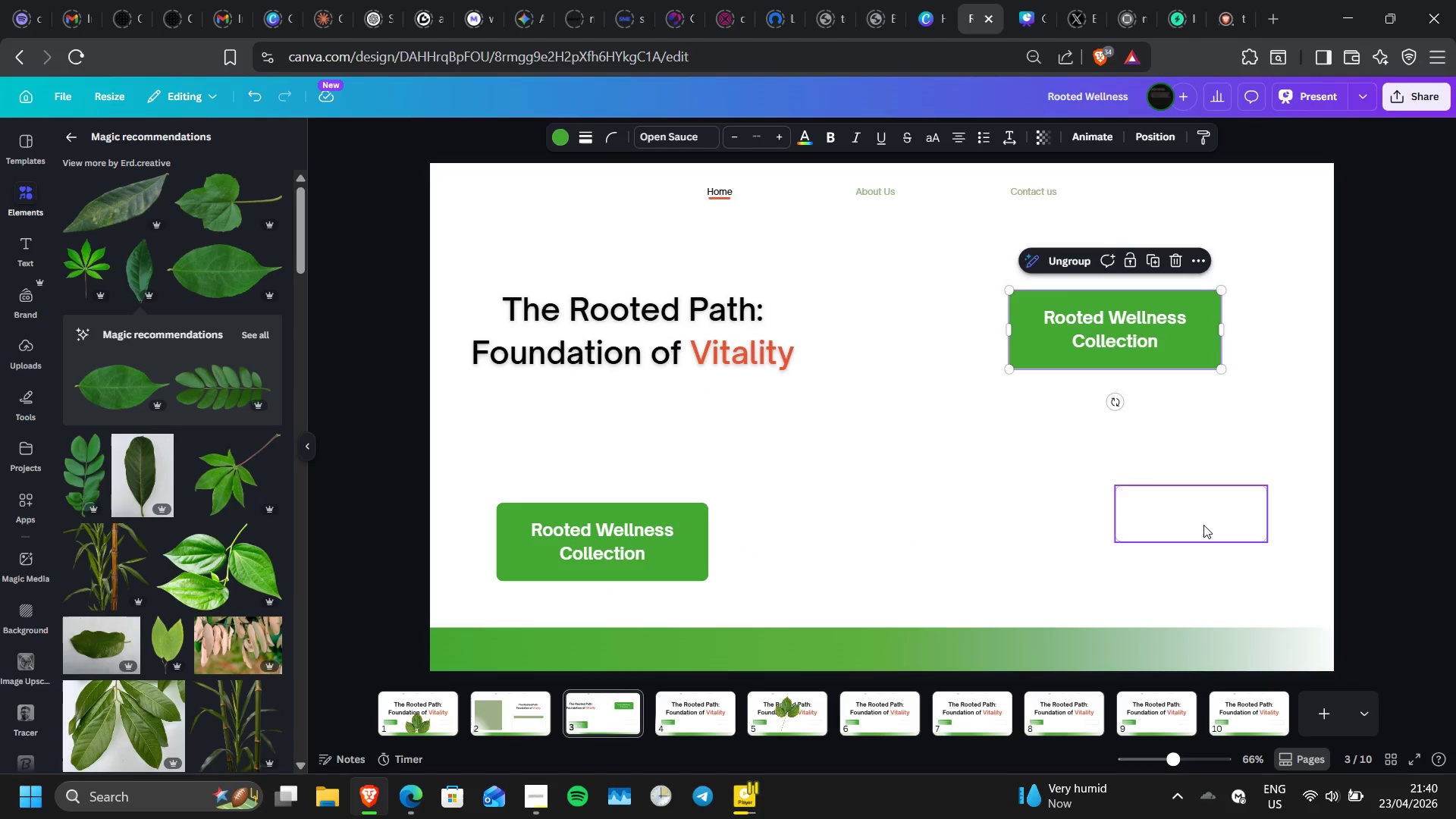 
left_click([1203, 525])
 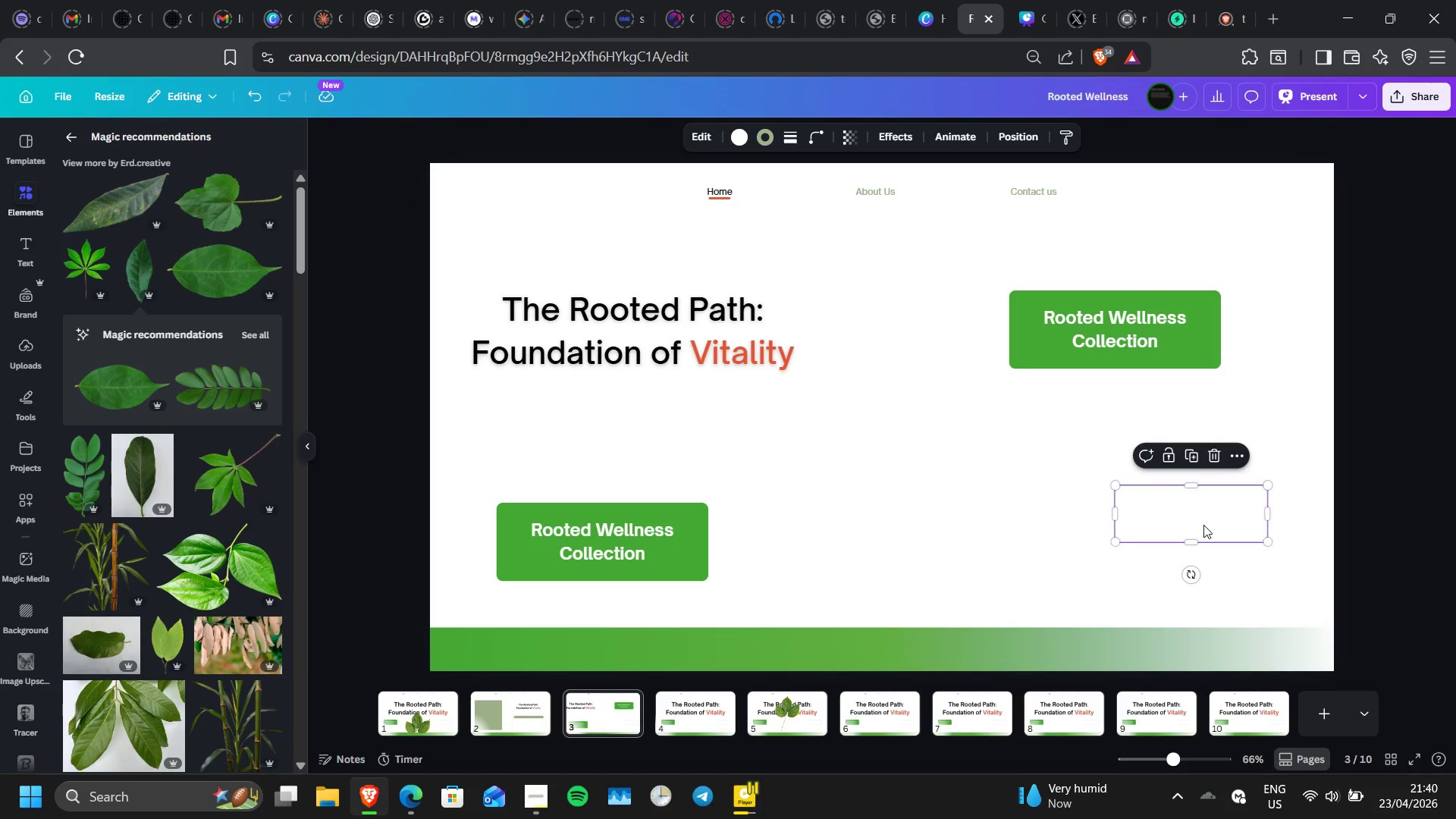 
key(Delete)
 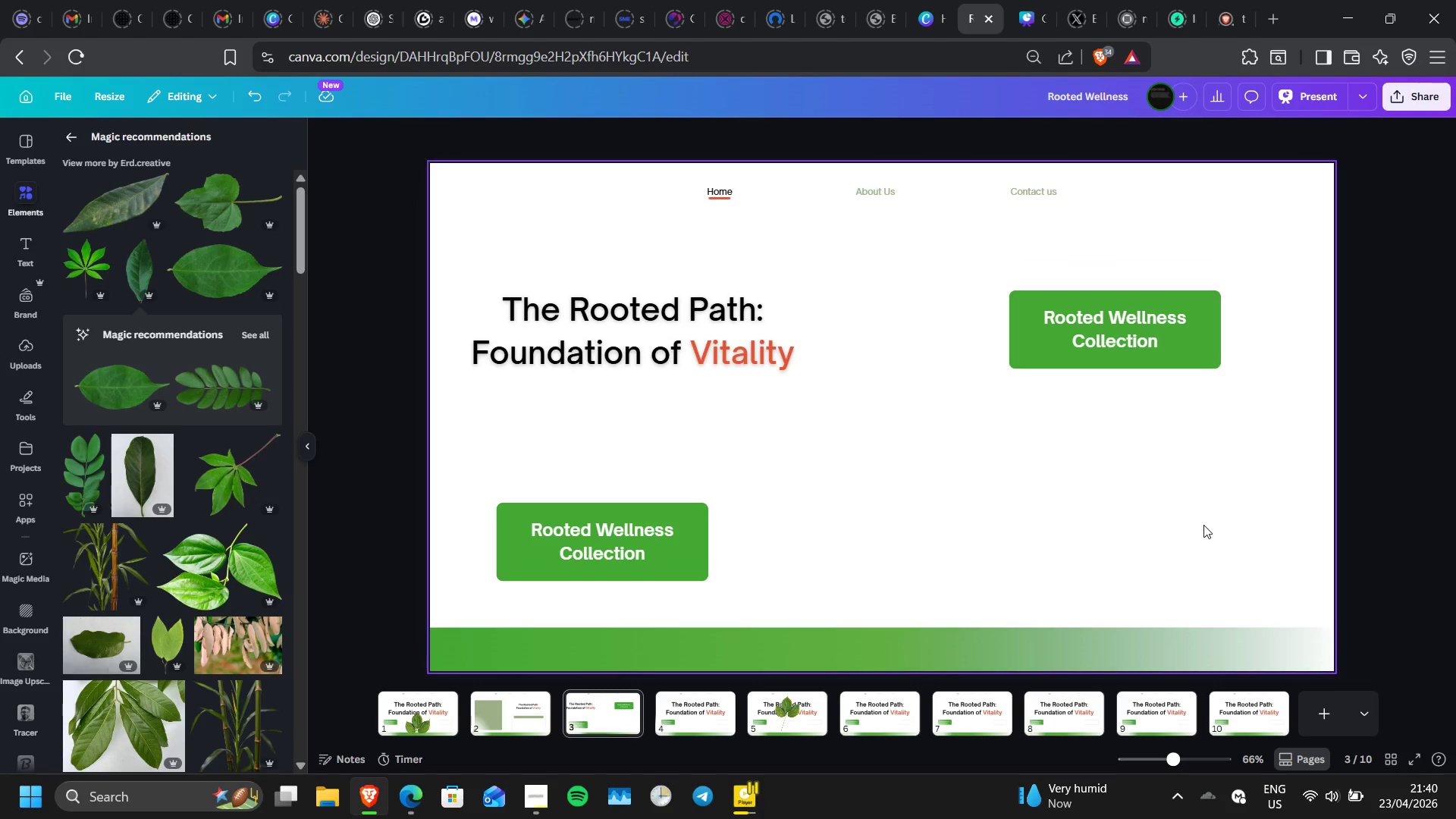 
left_click([1197, 361])
 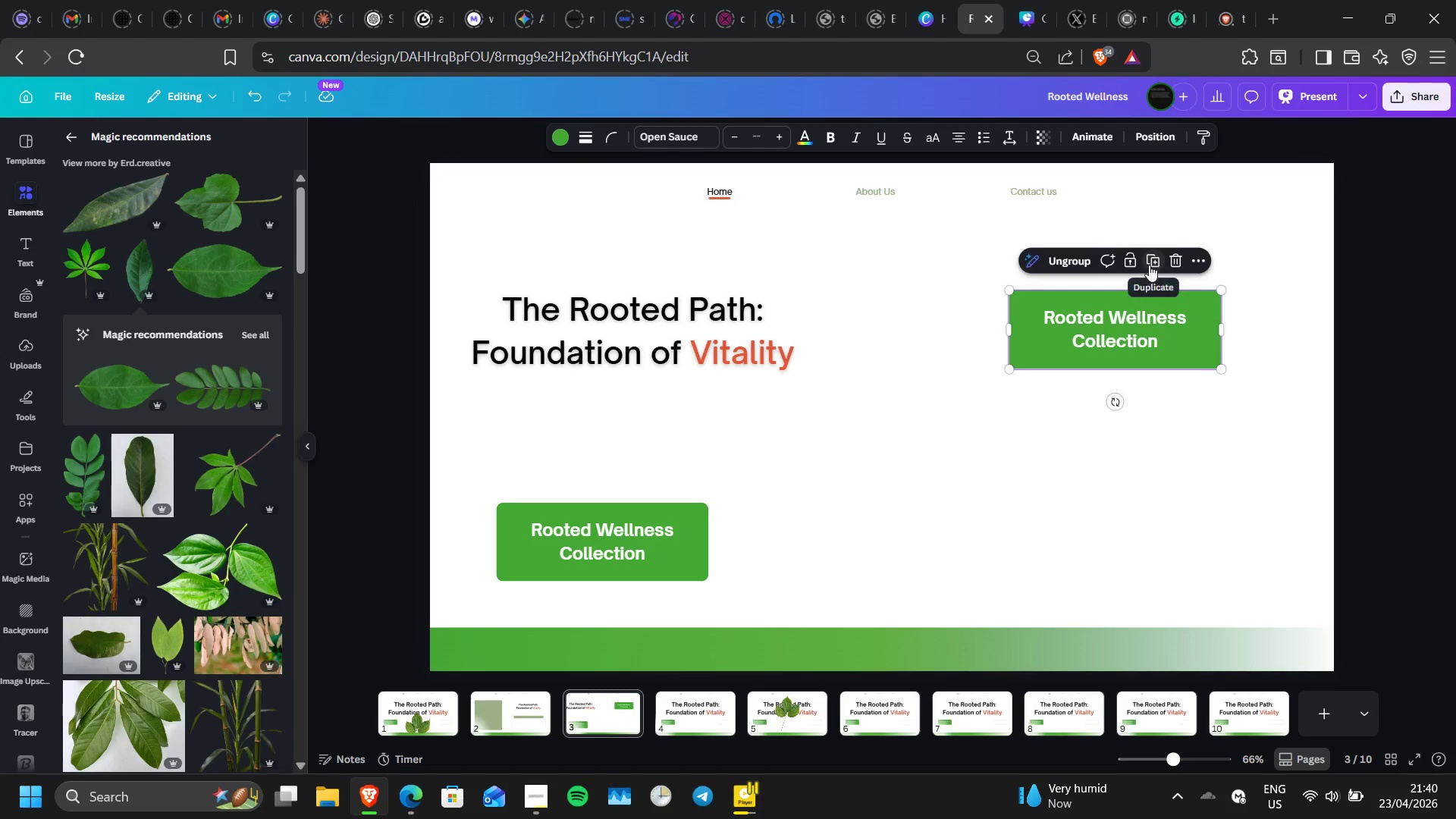 
left_click([1149, 265])
 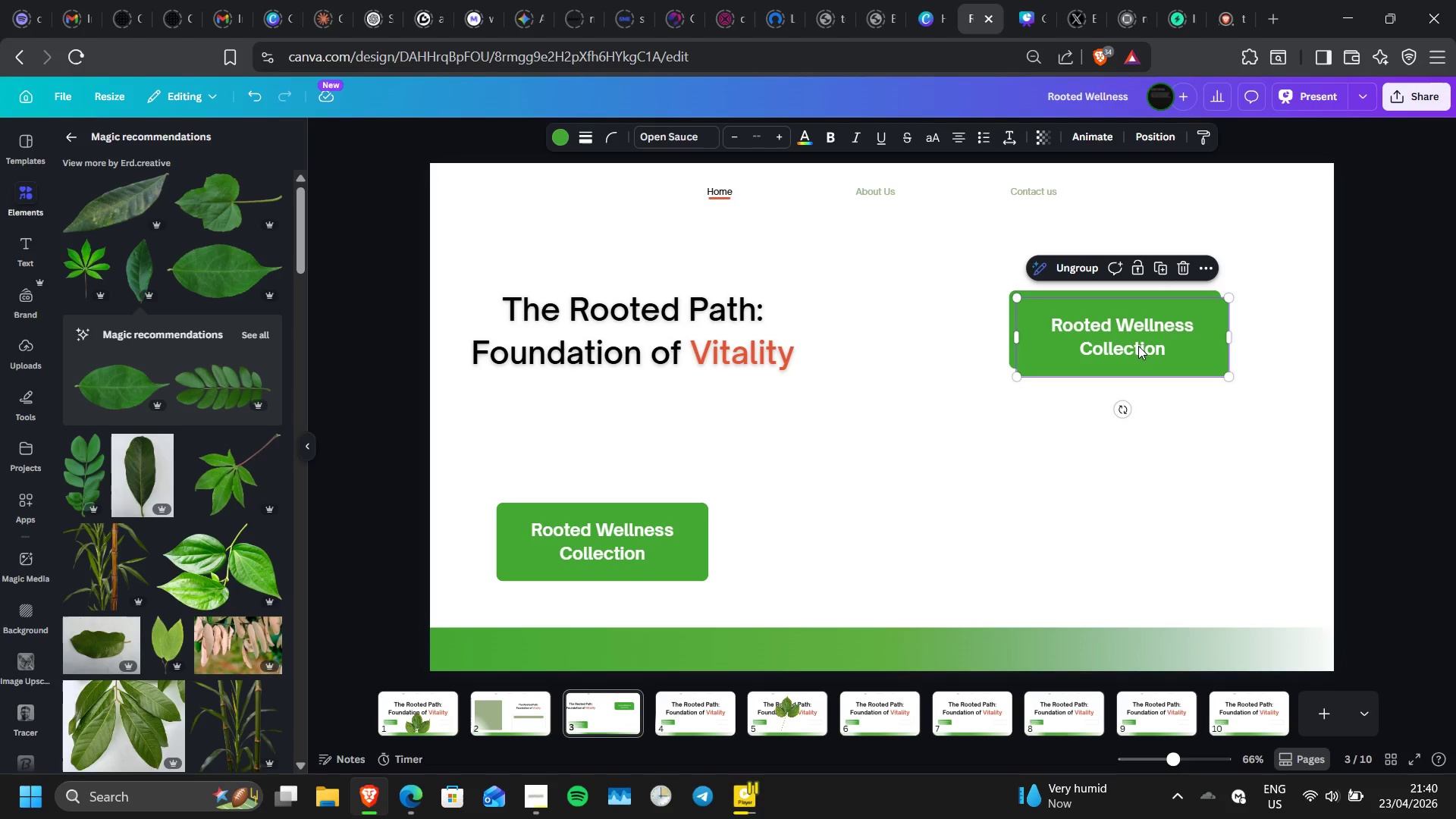 
left_click_drag(start_coordinate=[1138, 346], to_coordinate=[1134, 546])
 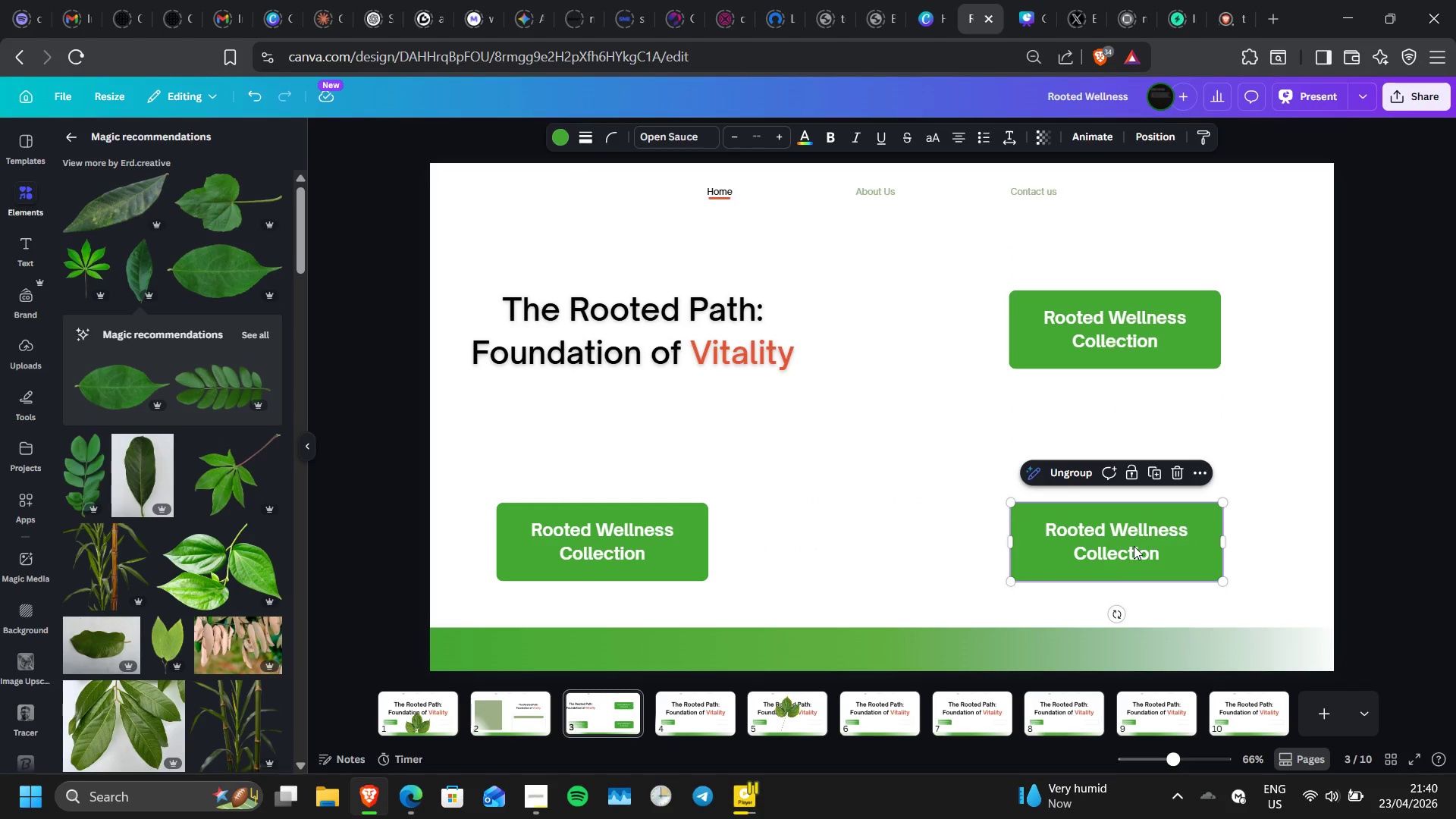 
left_click_drag(start_coordinate=[1134, 546], to_coordinate=[1141, 544])
 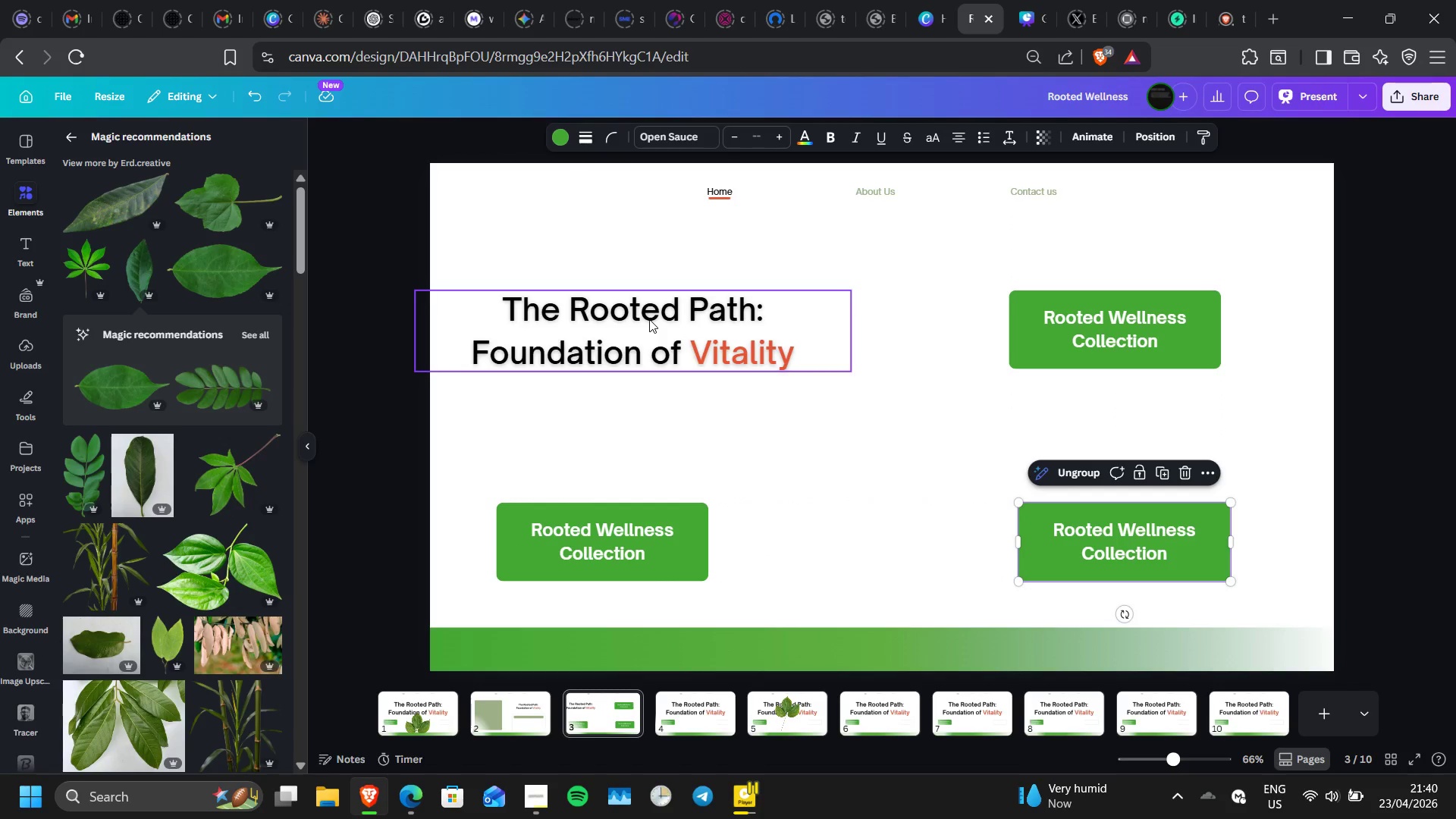 
left_click([649, 319])
 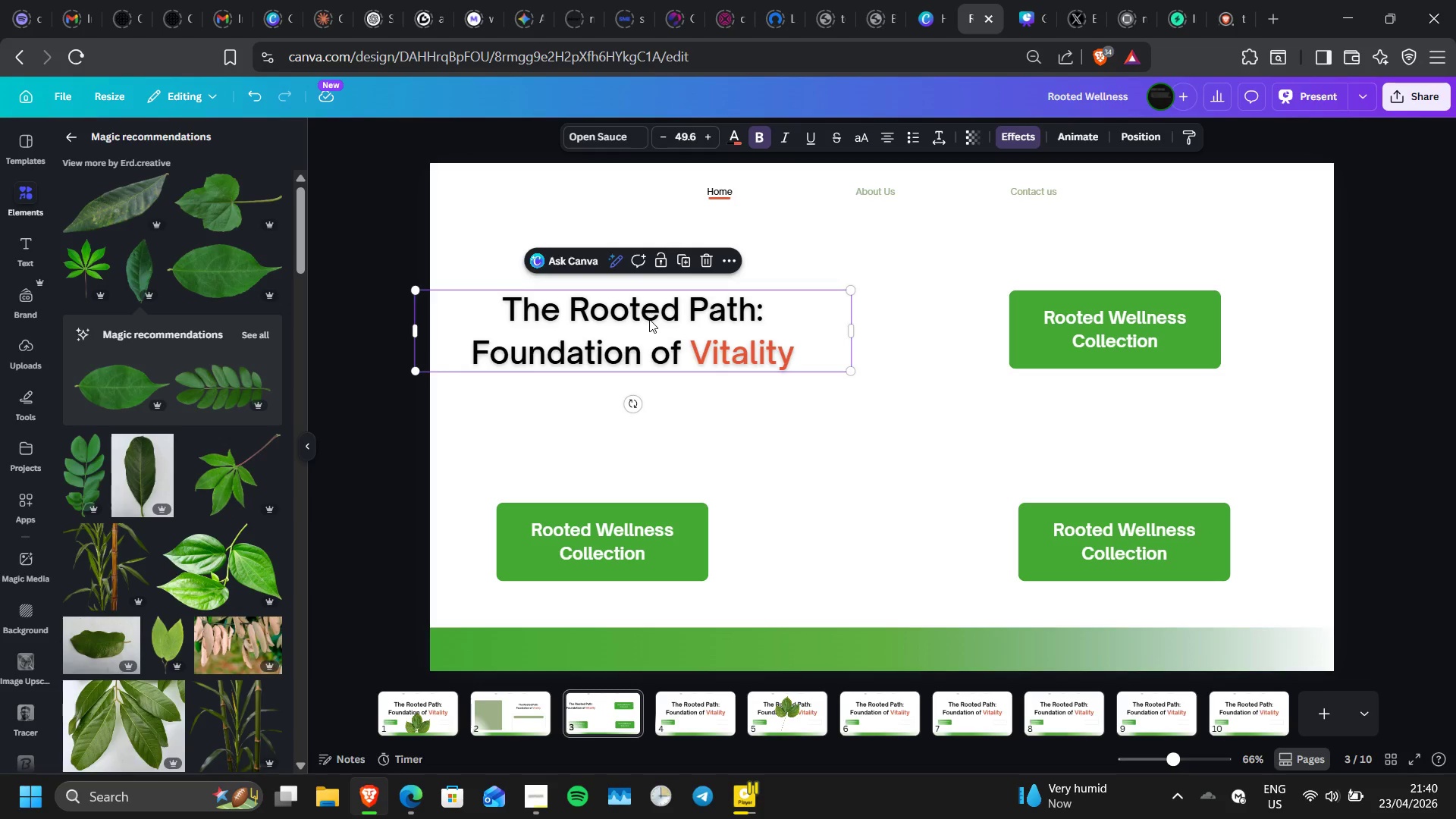 
wait(9.41)
 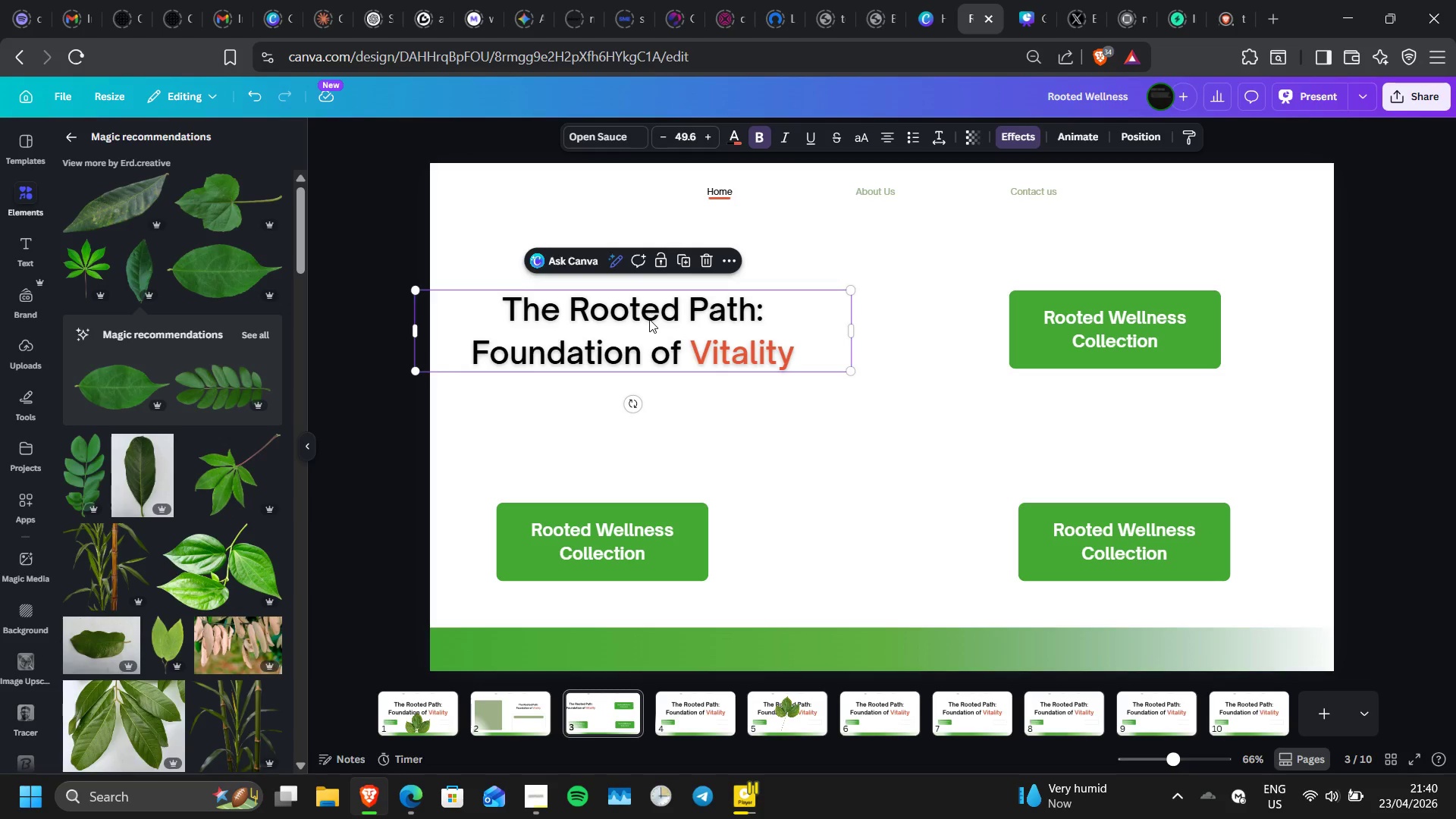 
left_click([238, 570])
 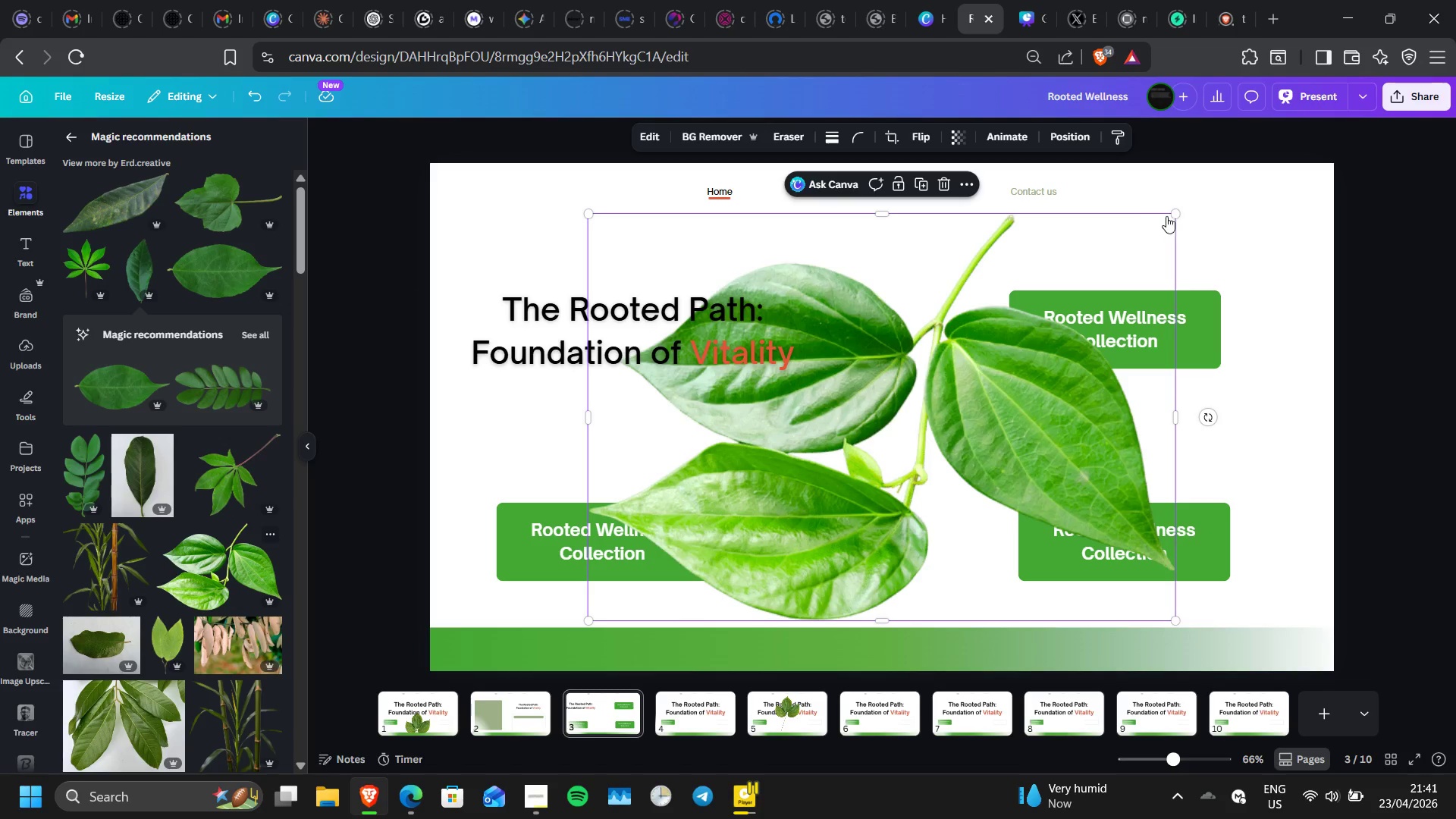 
left_click_drag(start_coordinate=[1174, 211], to_coordinate=[922, 385])
 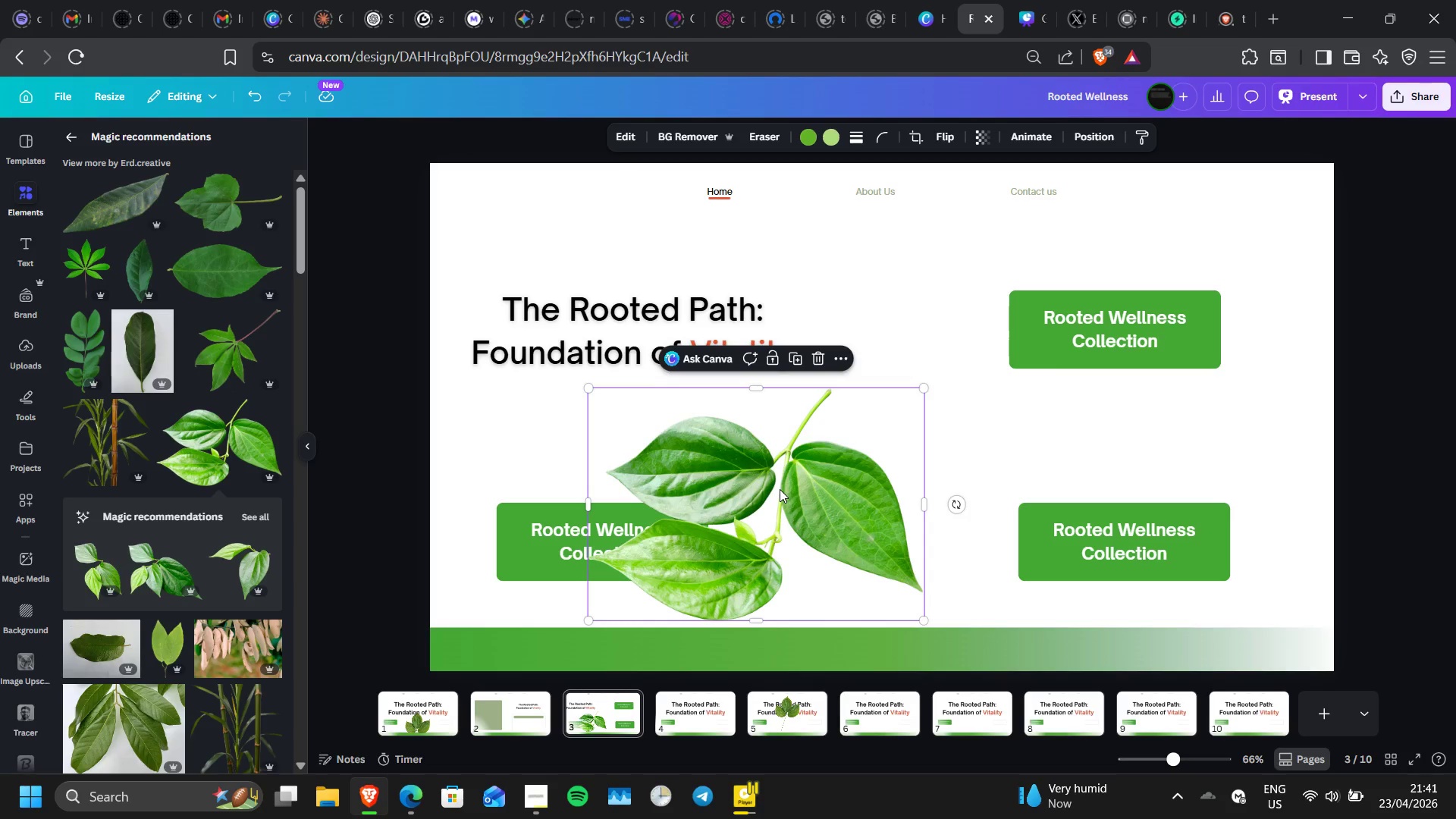 
left_click_drag(start_coordinate=[780, 489], to_coordinate=[871, 466])
 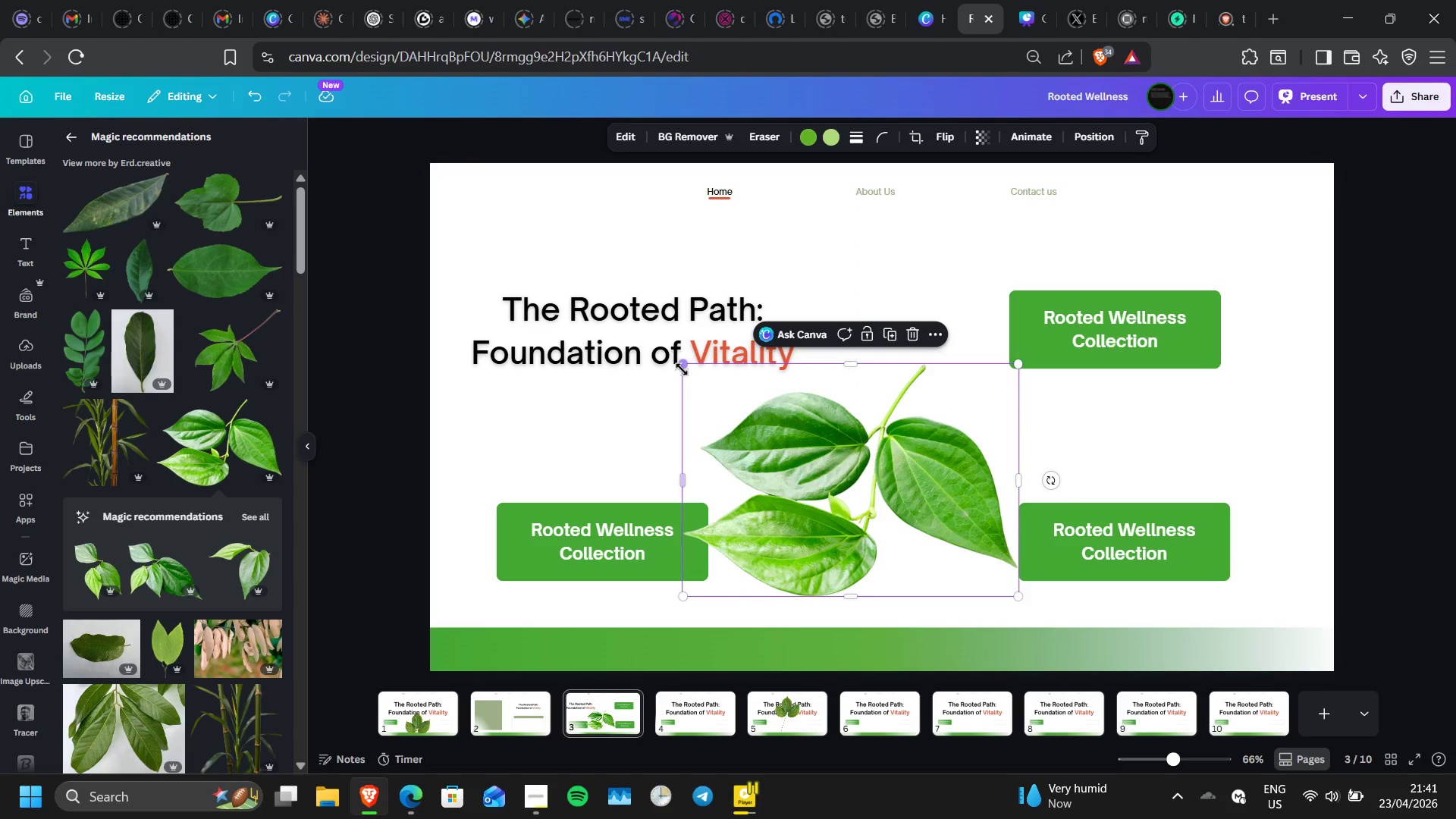 
left_click_drag(start_coordinate=[682, 369], to_coordinate=[727, 391])
 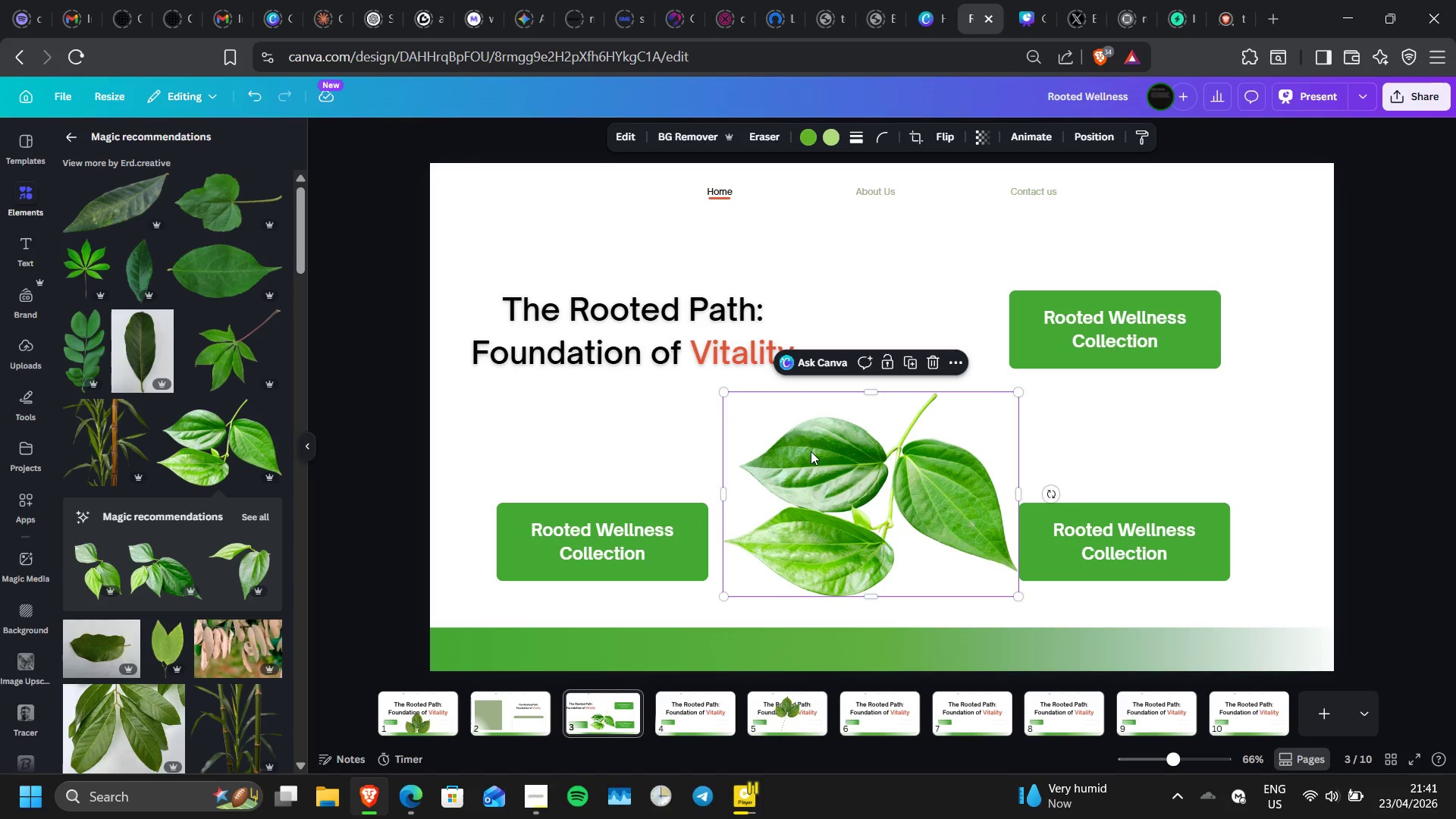 
left_click_drag(start_coordinate=[811, 451], to_coordinate=[800, 450])
 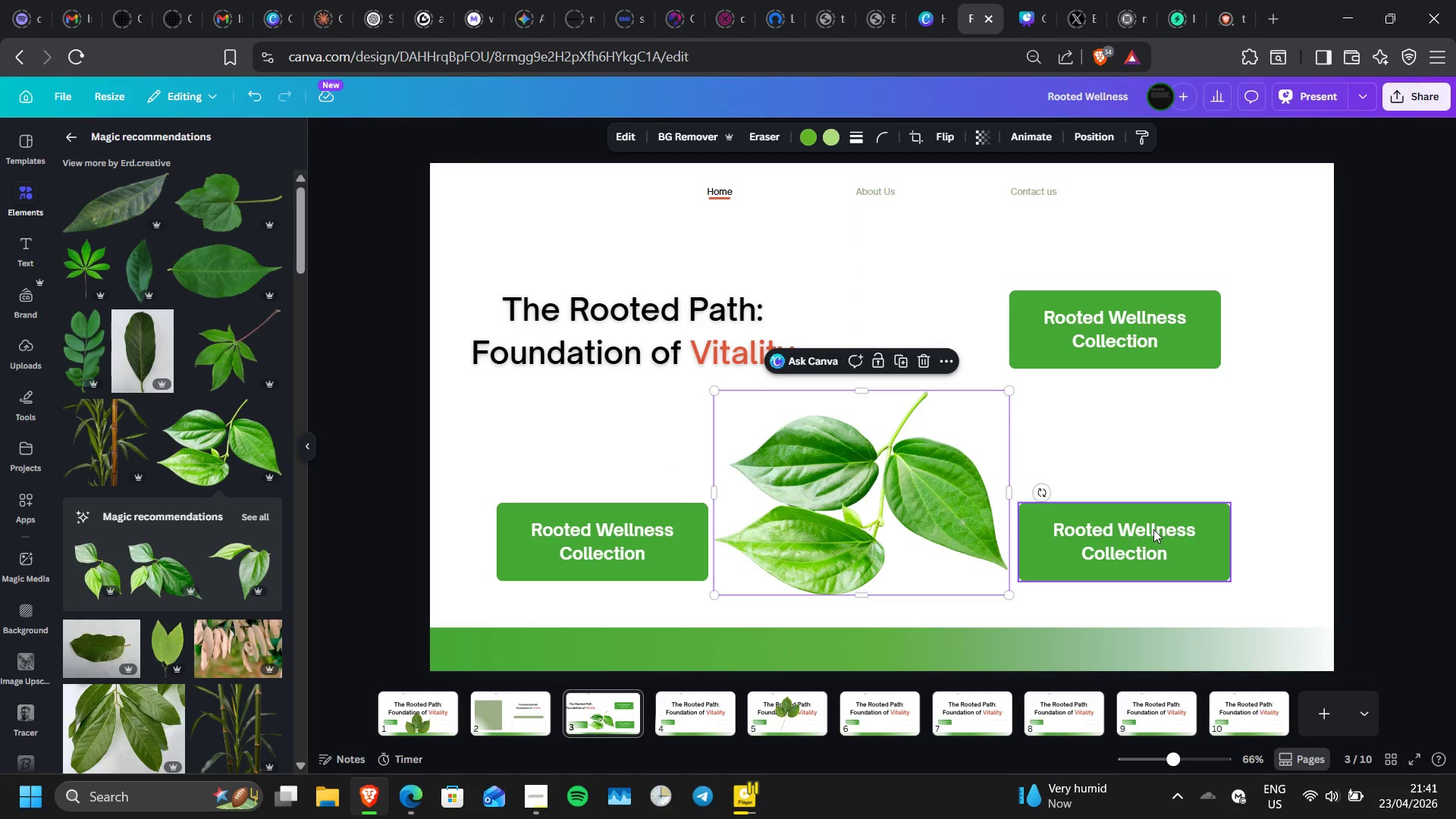 
left_click([1158, 510])
 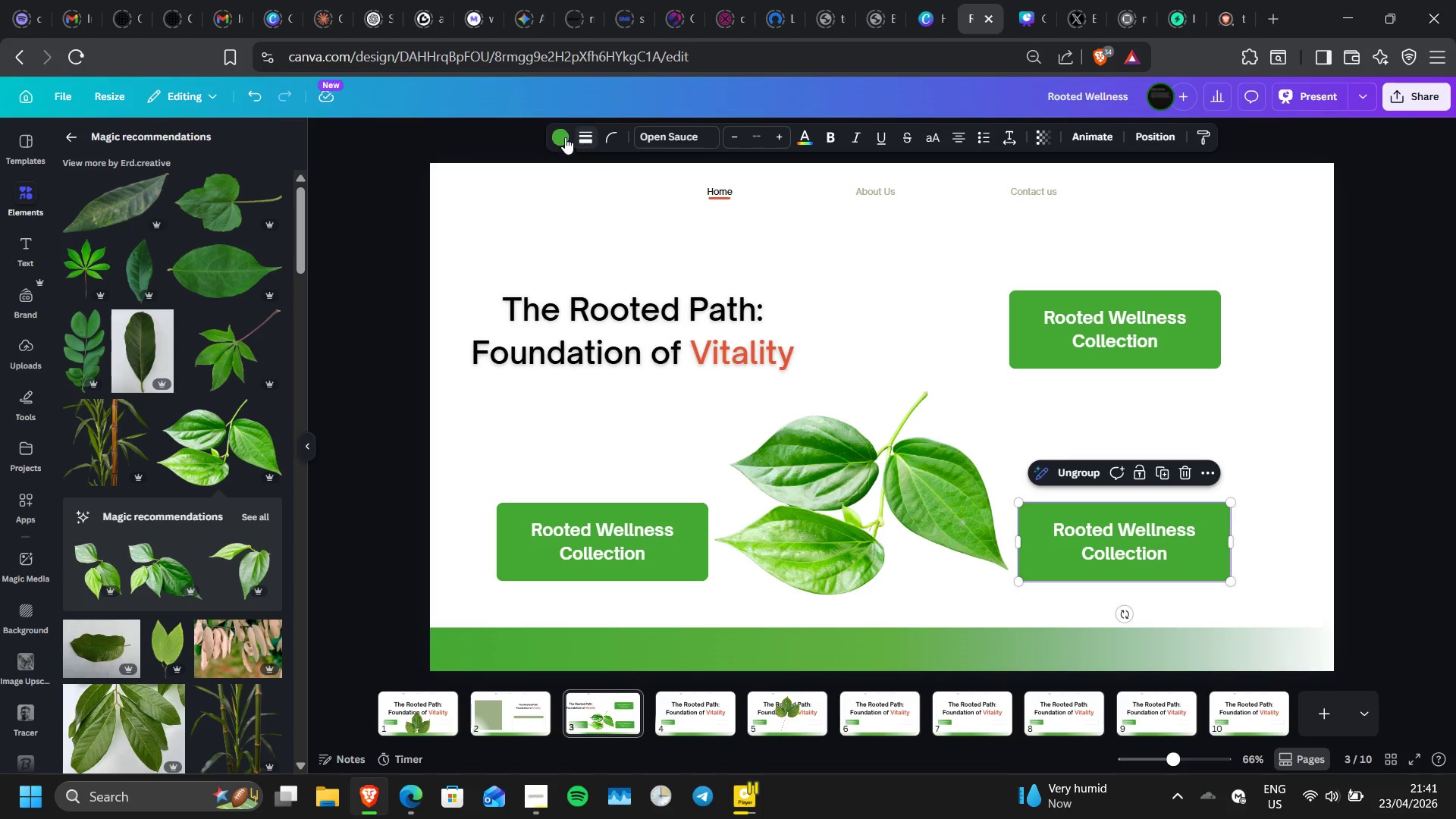 
left_click([557, 135])
 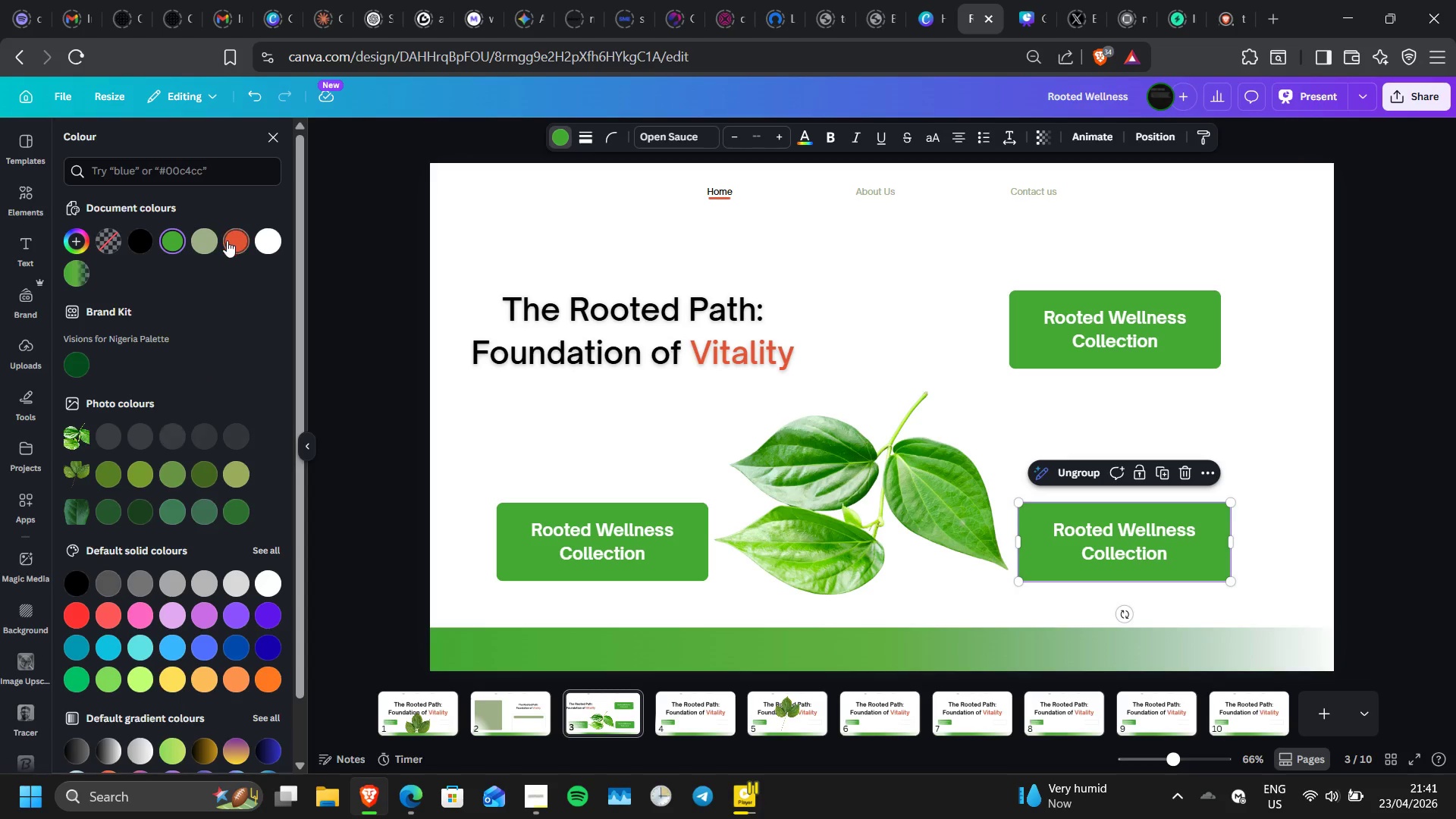 
left_click([227, 240])
 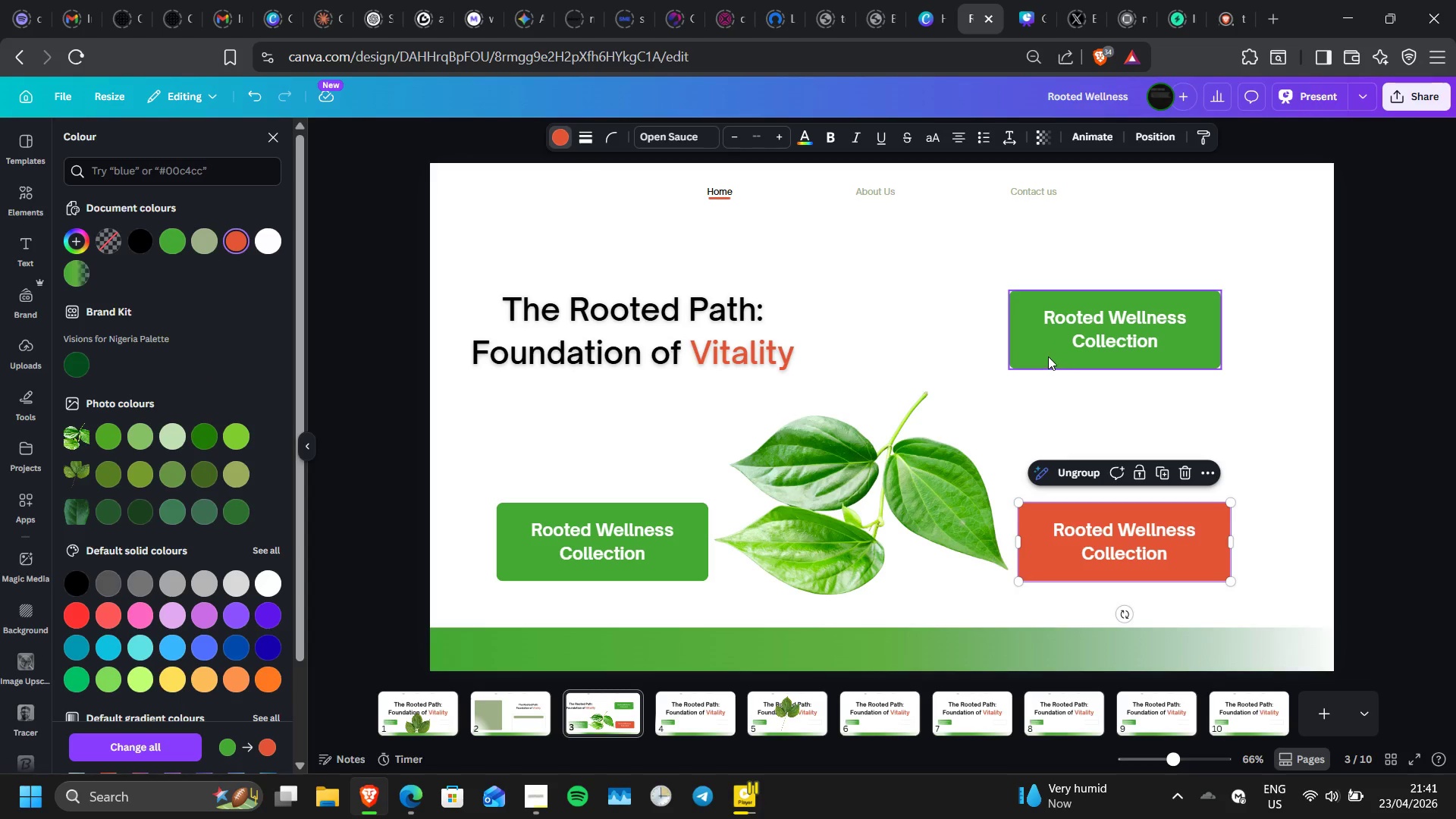 
left_click([1025, 345])
 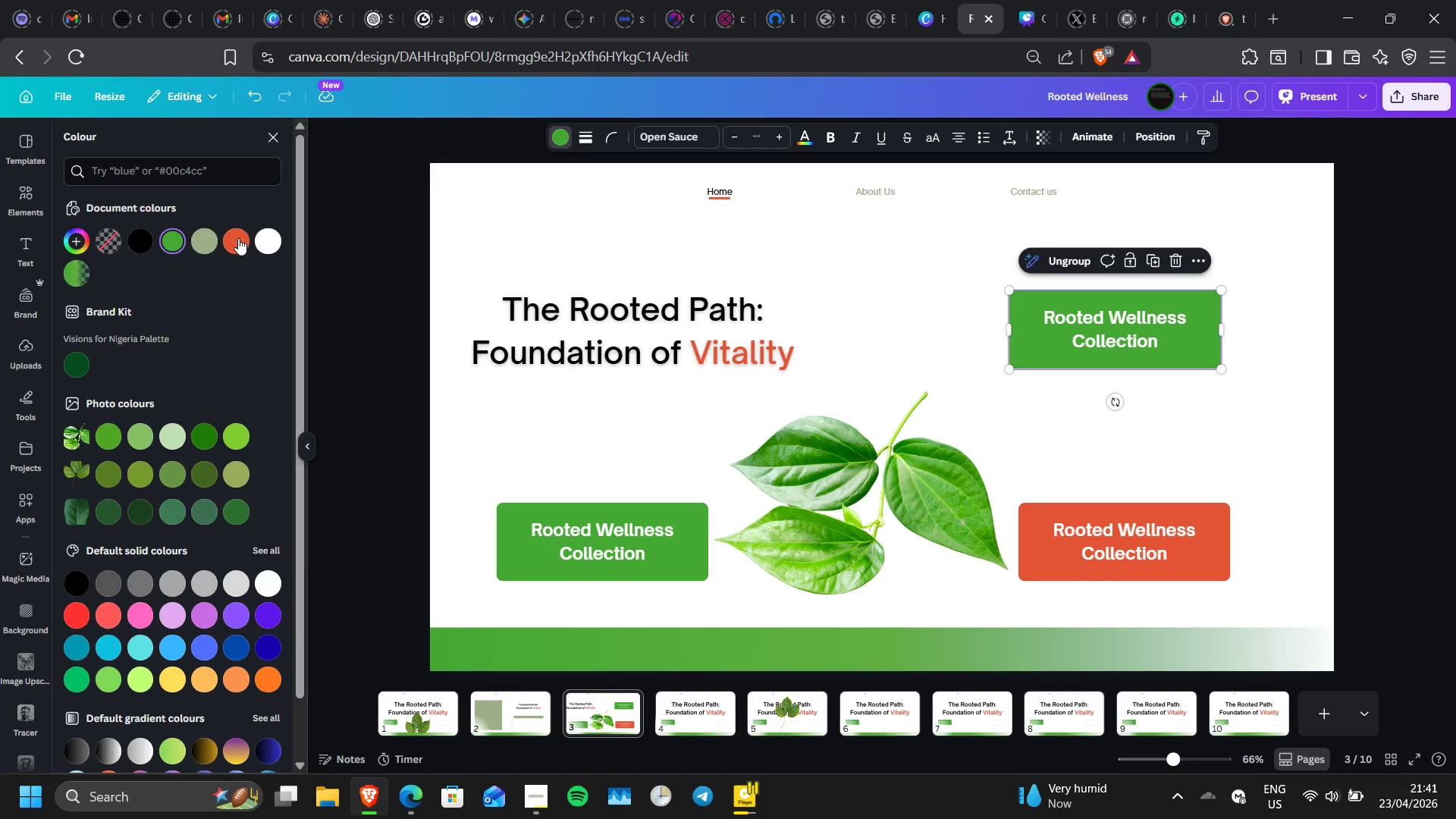 
left_click([238, 240])
 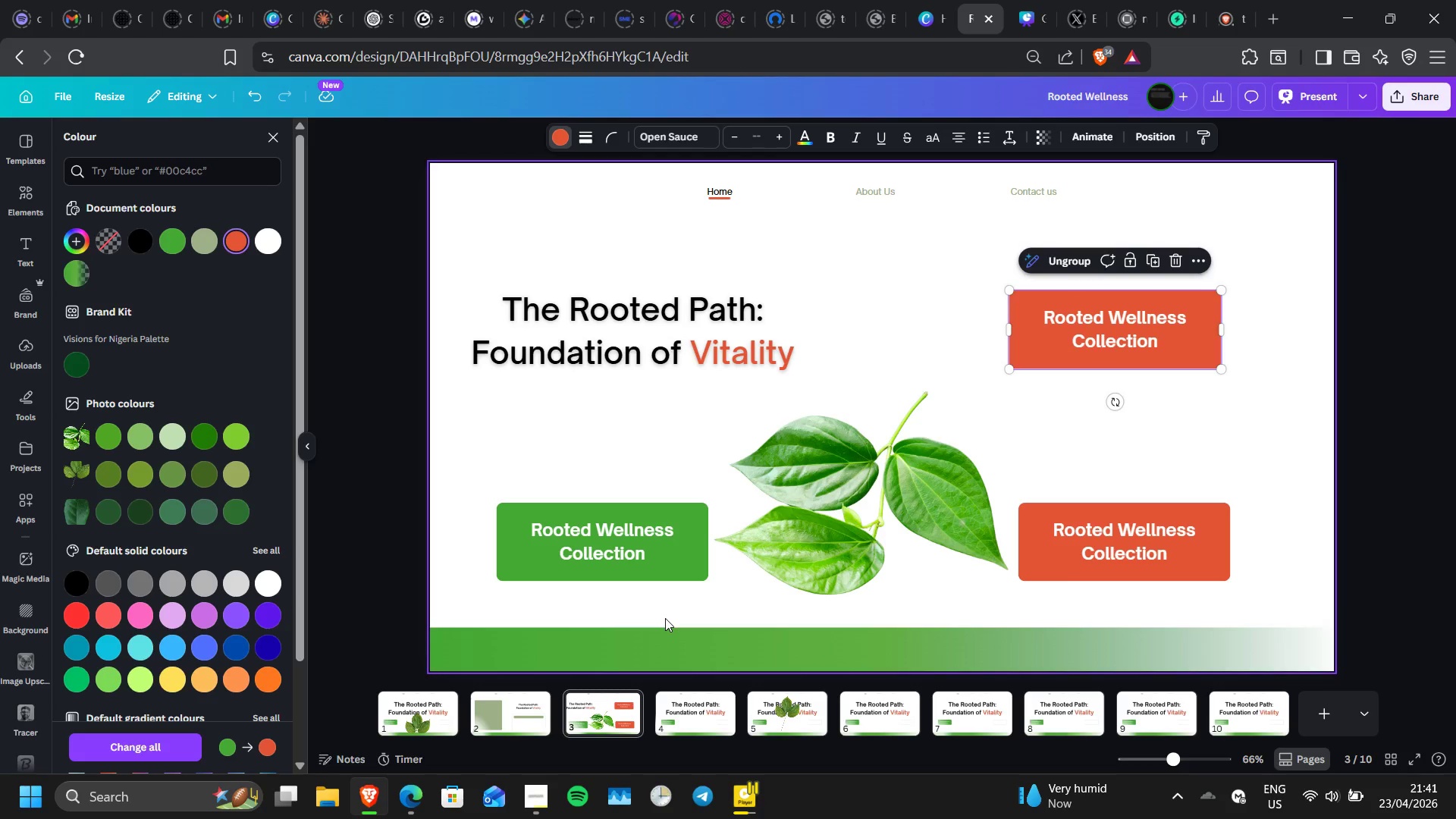 
wait(13.73)
 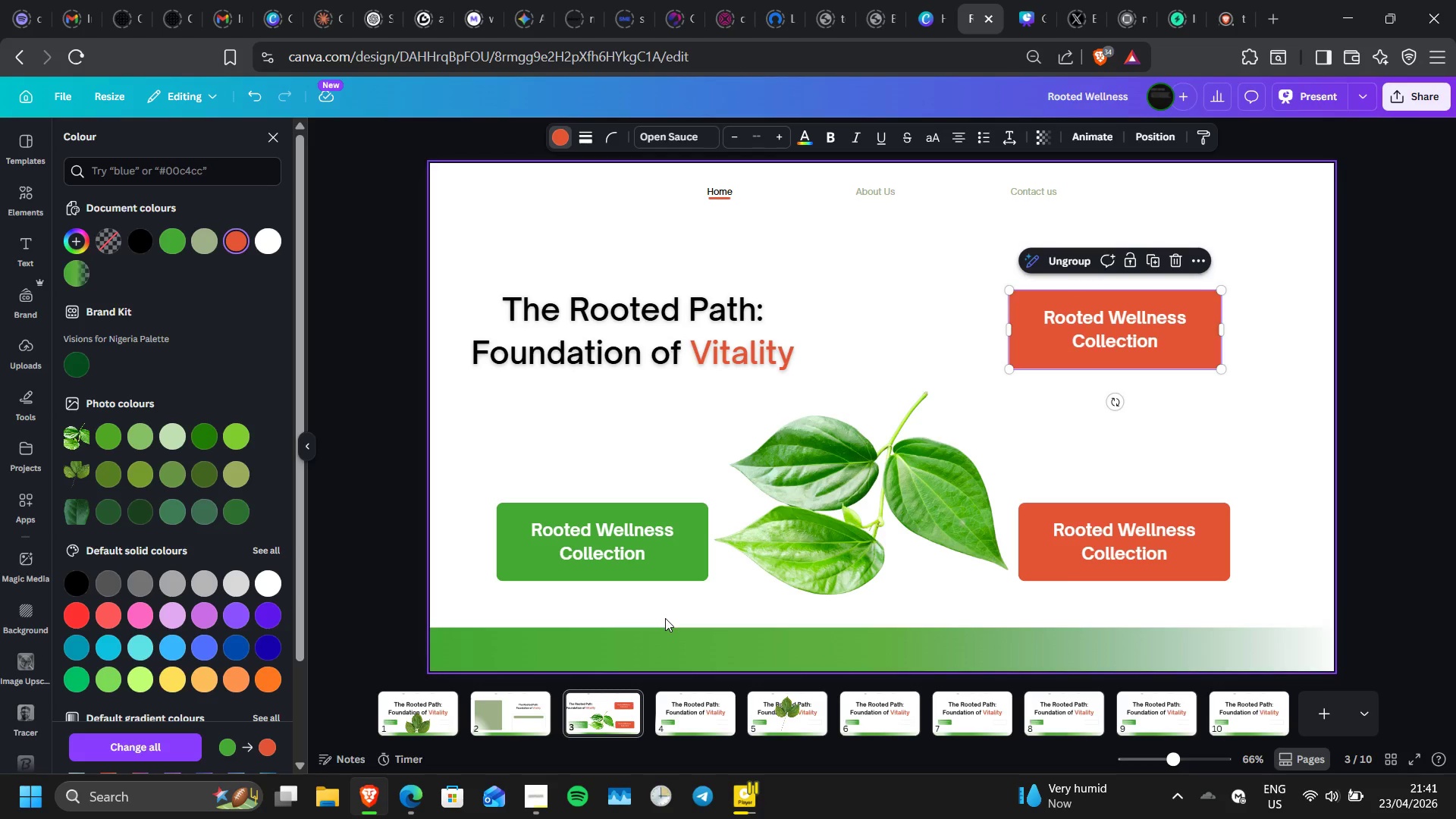 
left_click([662, 570])
 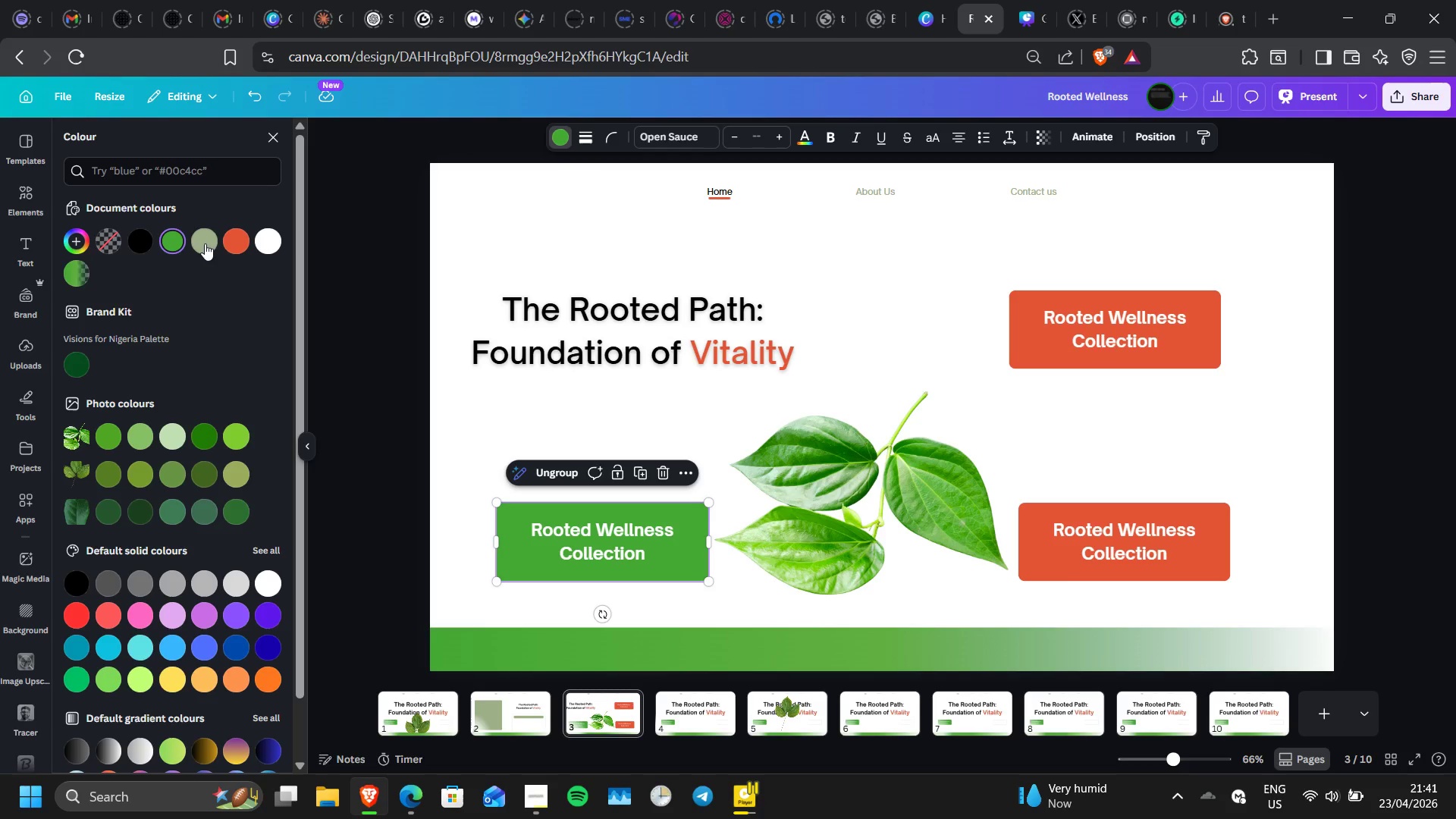 
left_click([204, 243])
 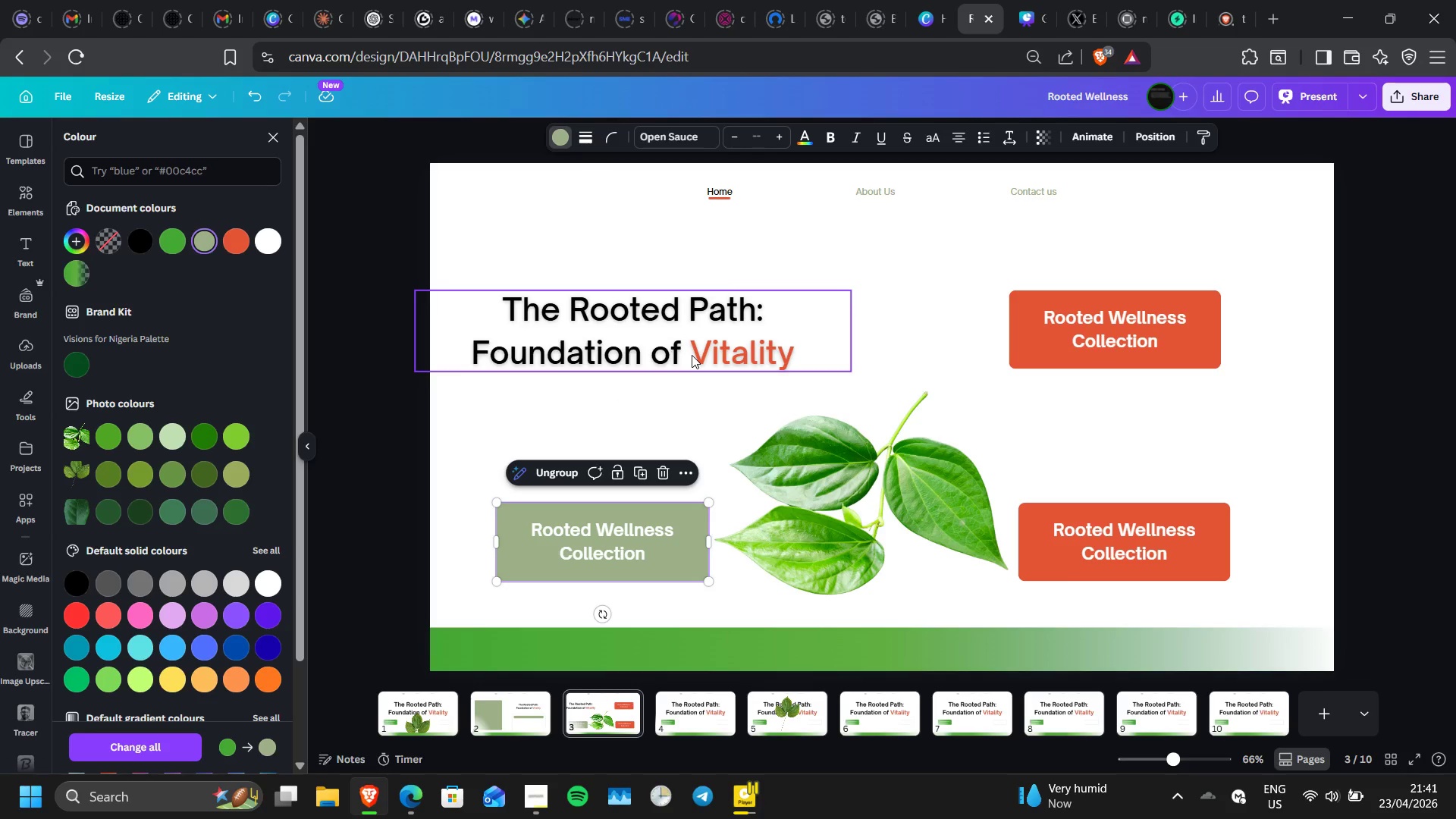 
wait(12.09)
 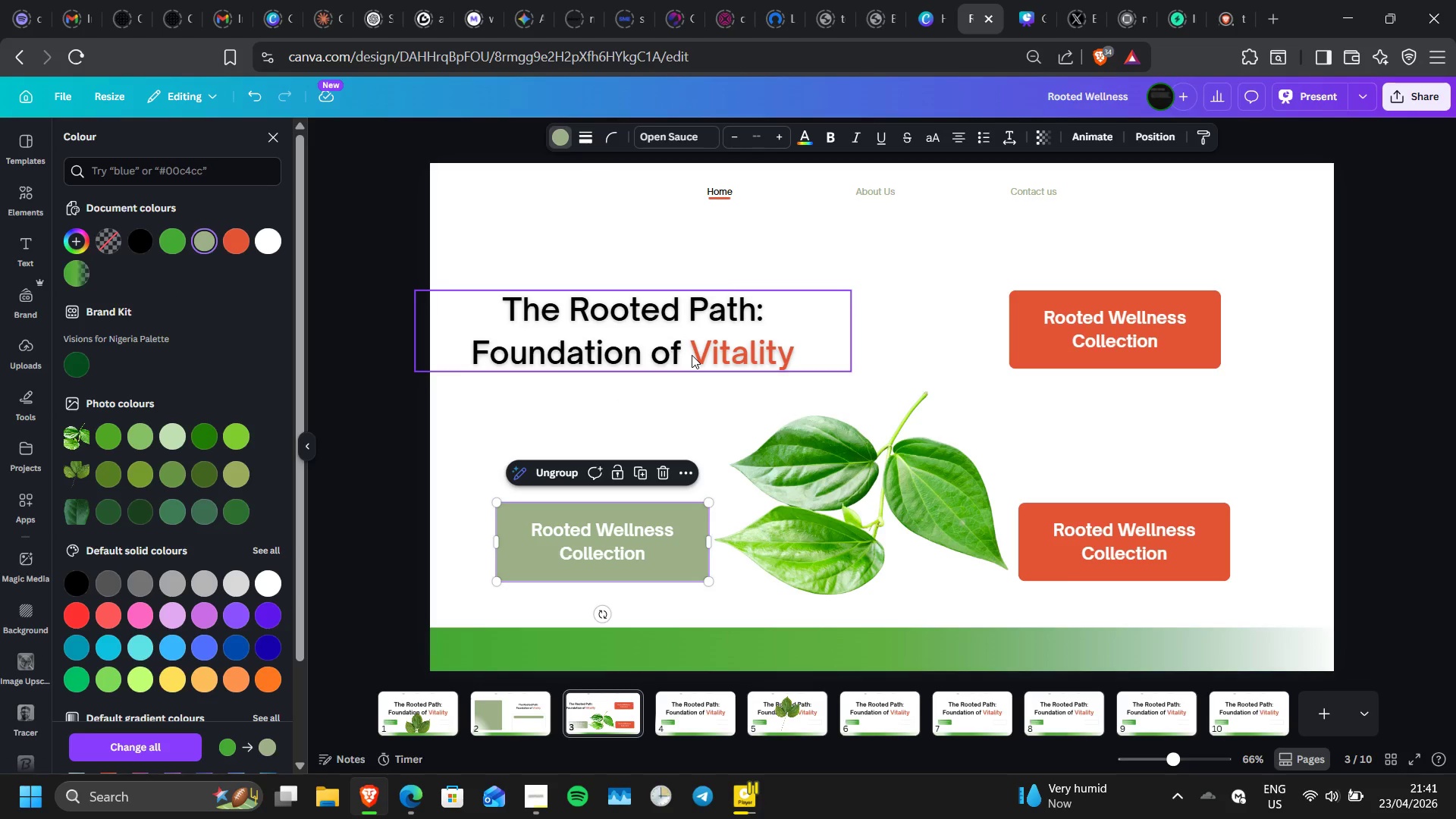 
left_click([1112, 512])
 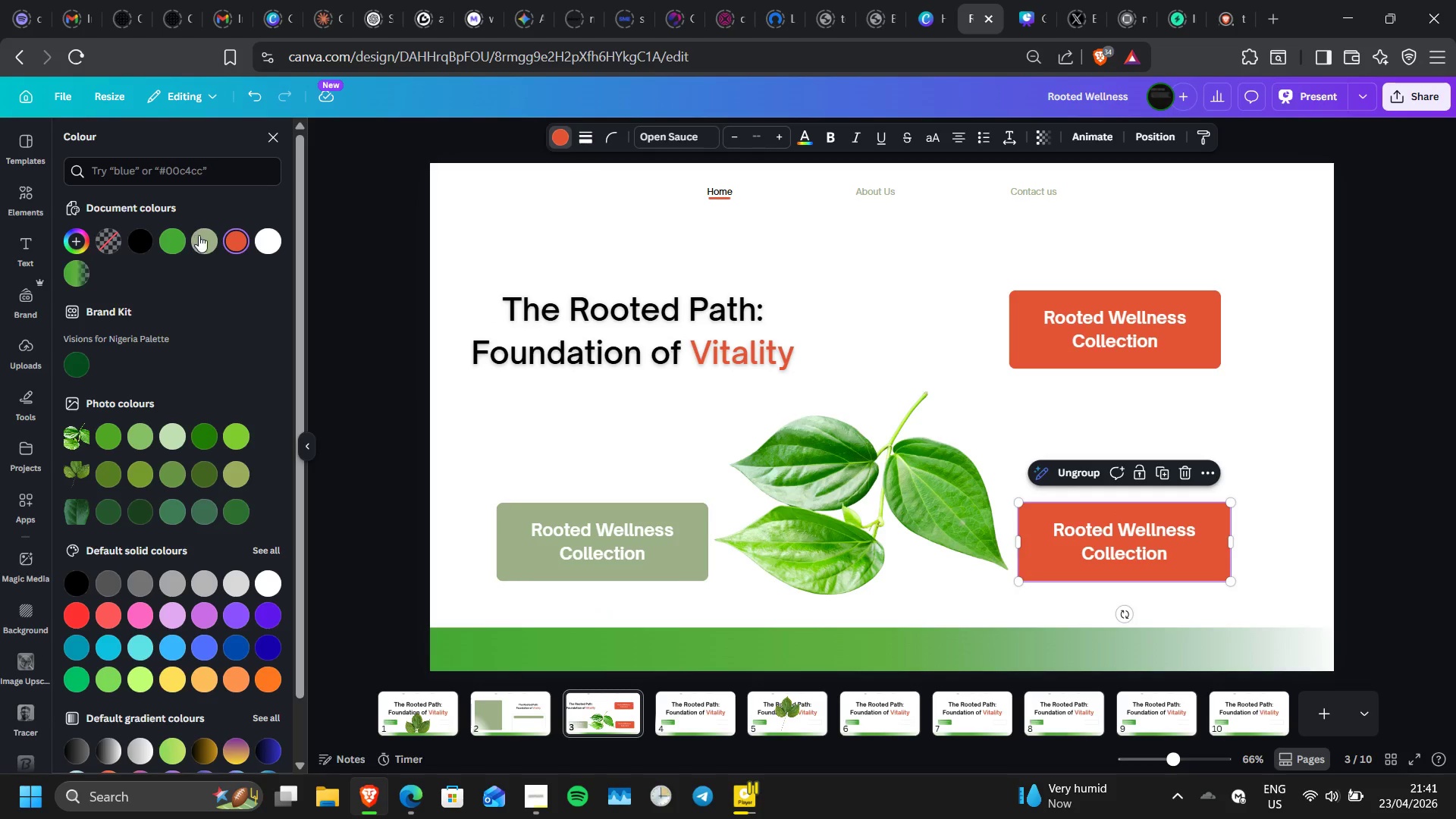 
left_click([201, 237])
 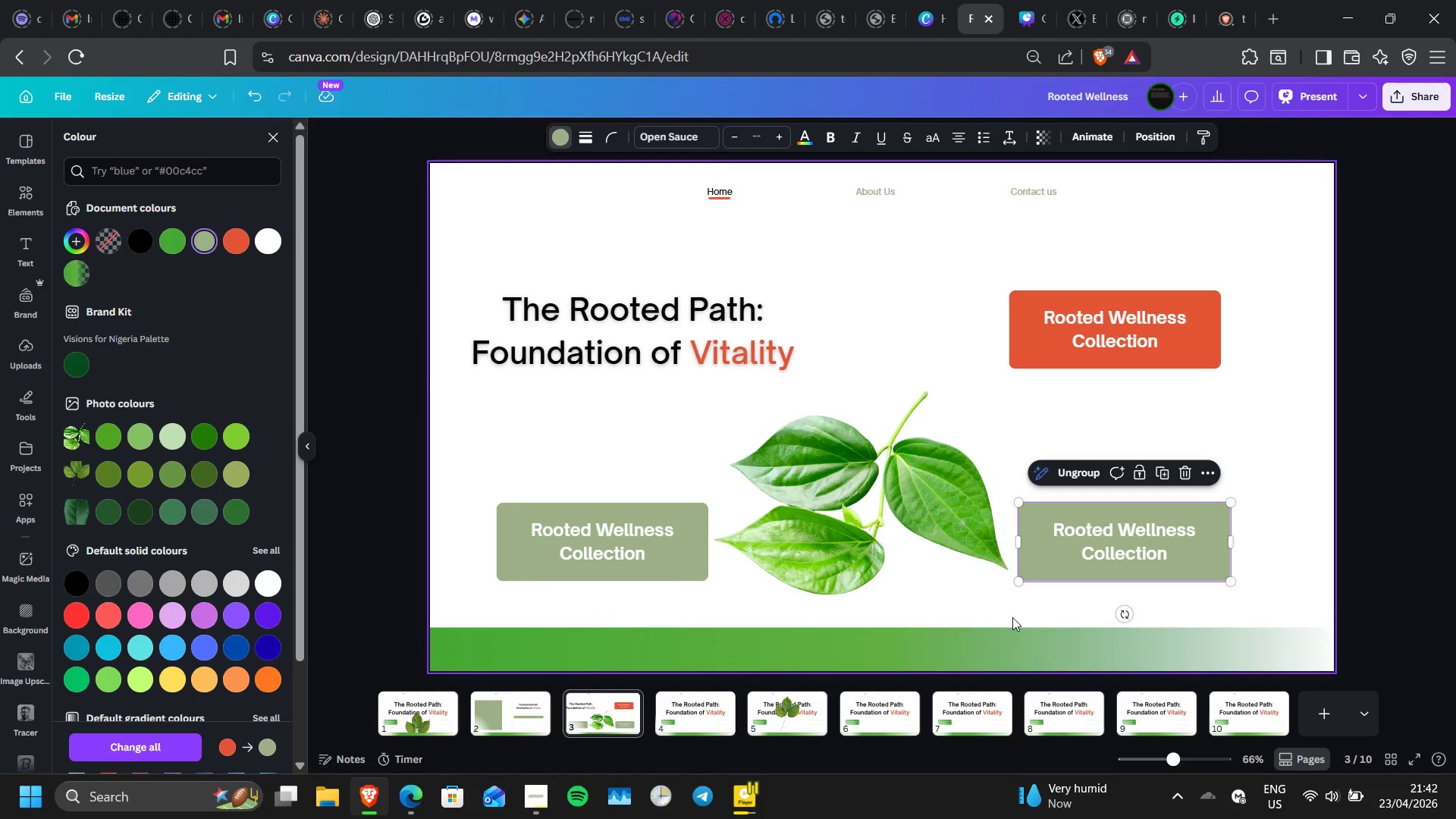 
wait(10.56)
 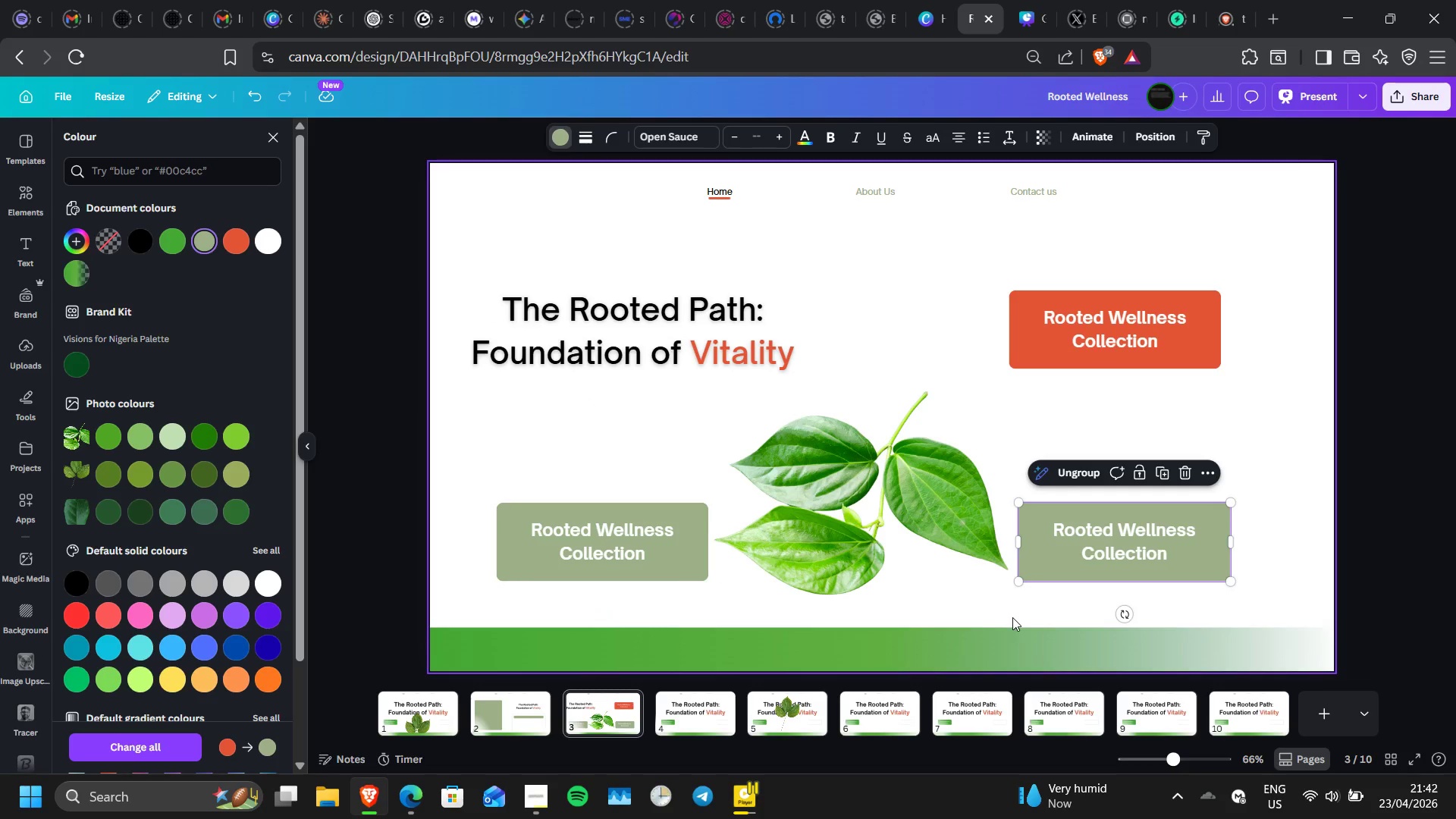 
left_click([412, 709])
 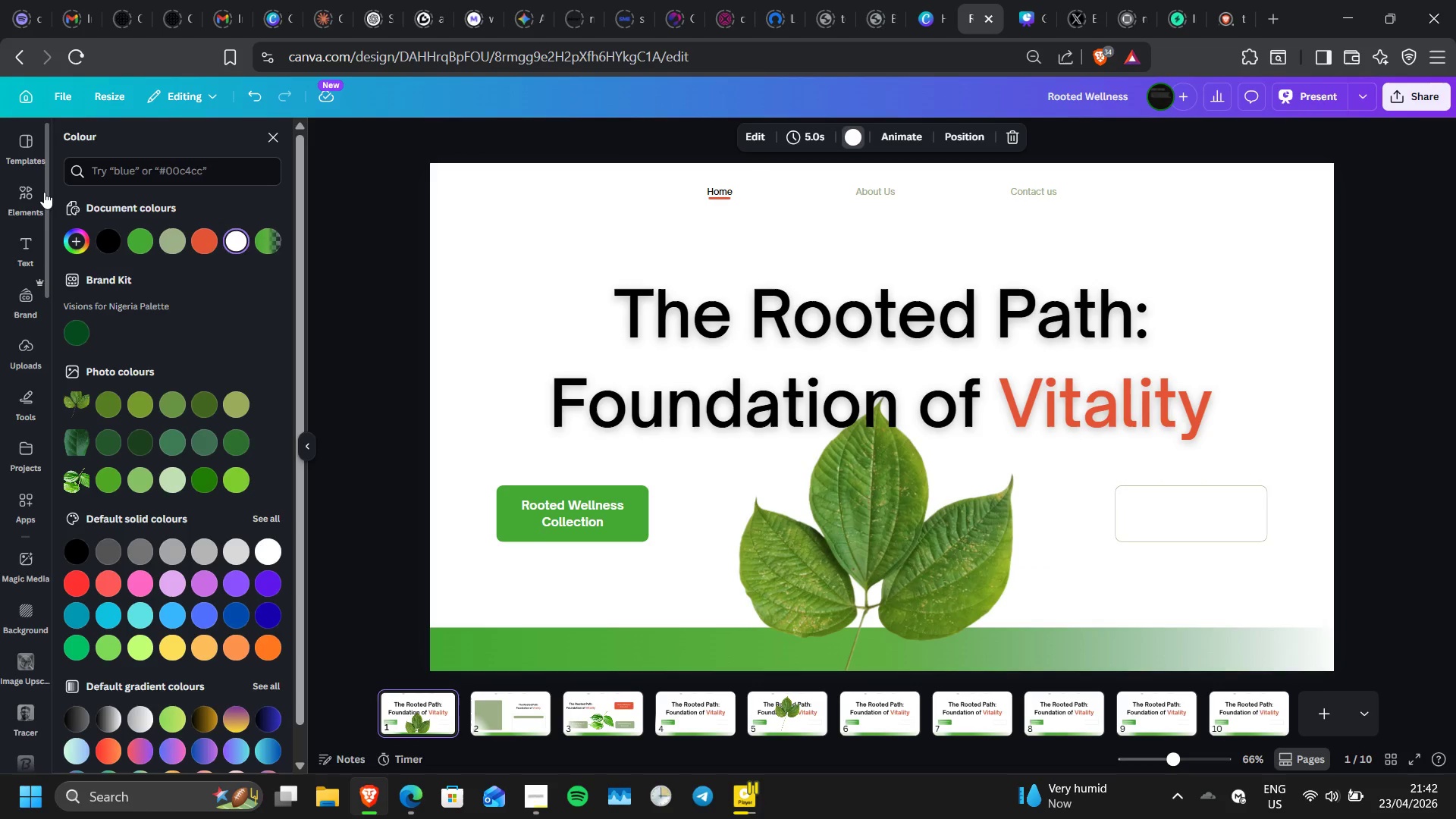 
left_click([41, 192])
 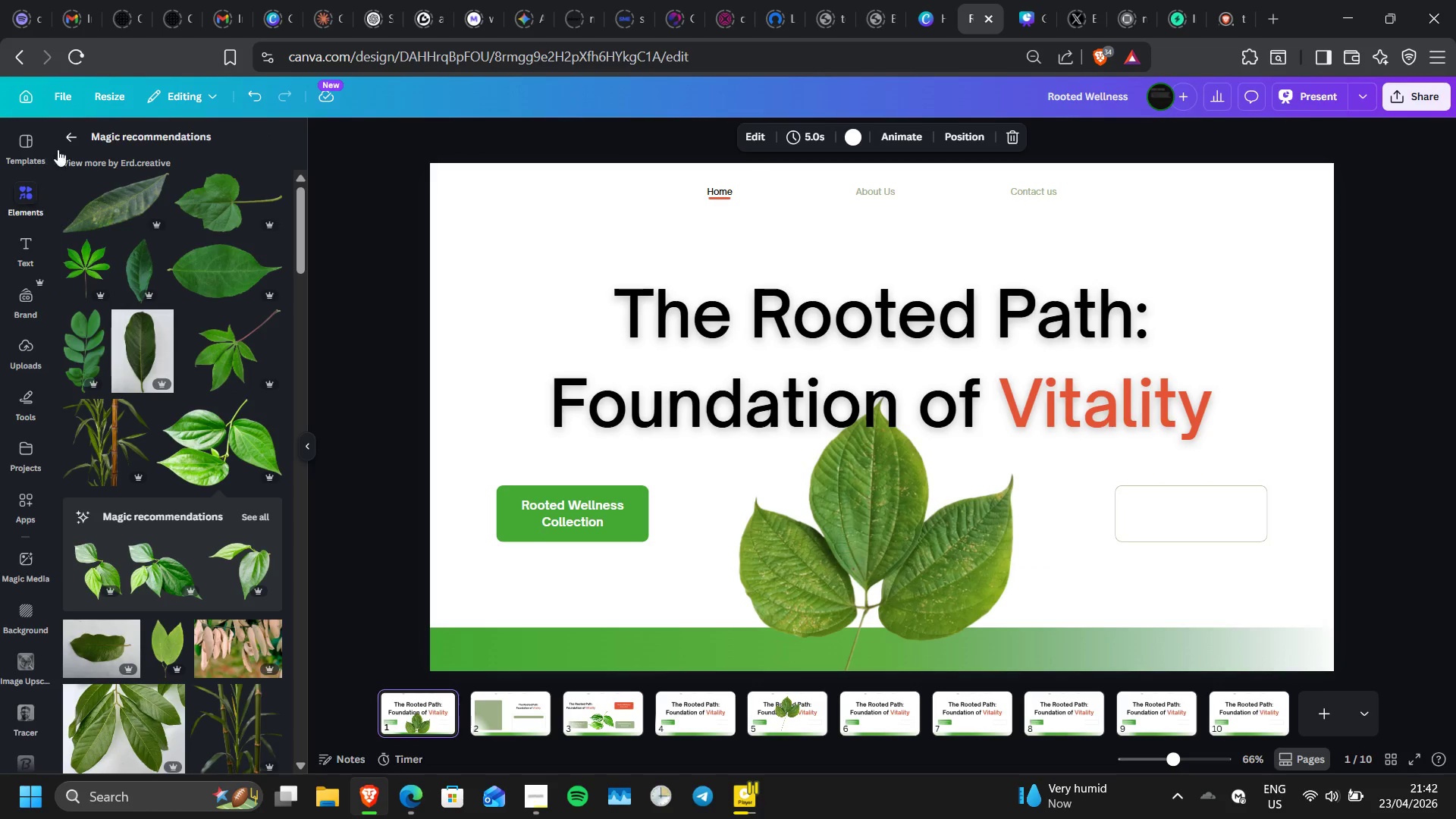 
left_click([74, 132])
 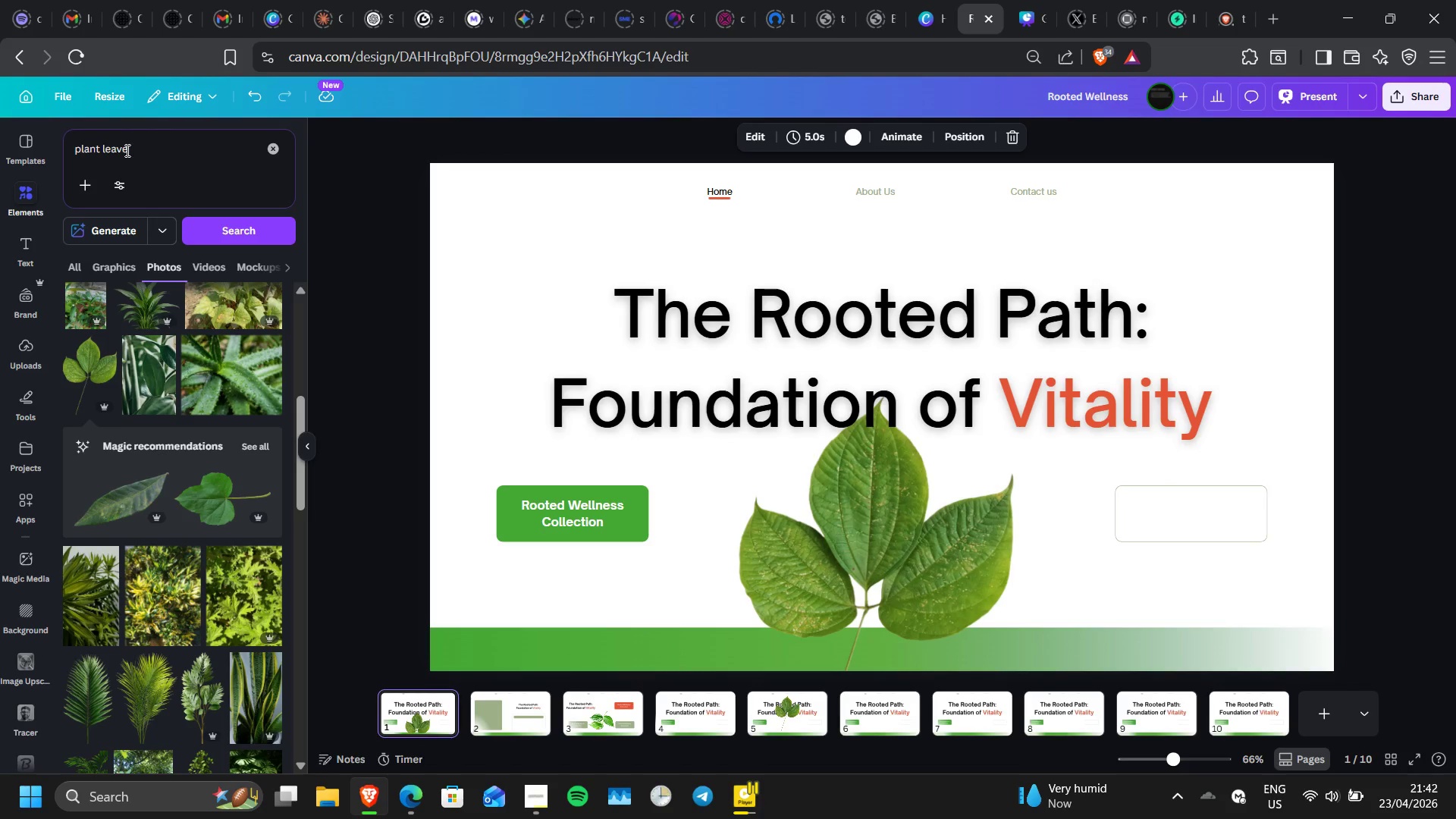 
triple_click([126, 150])
 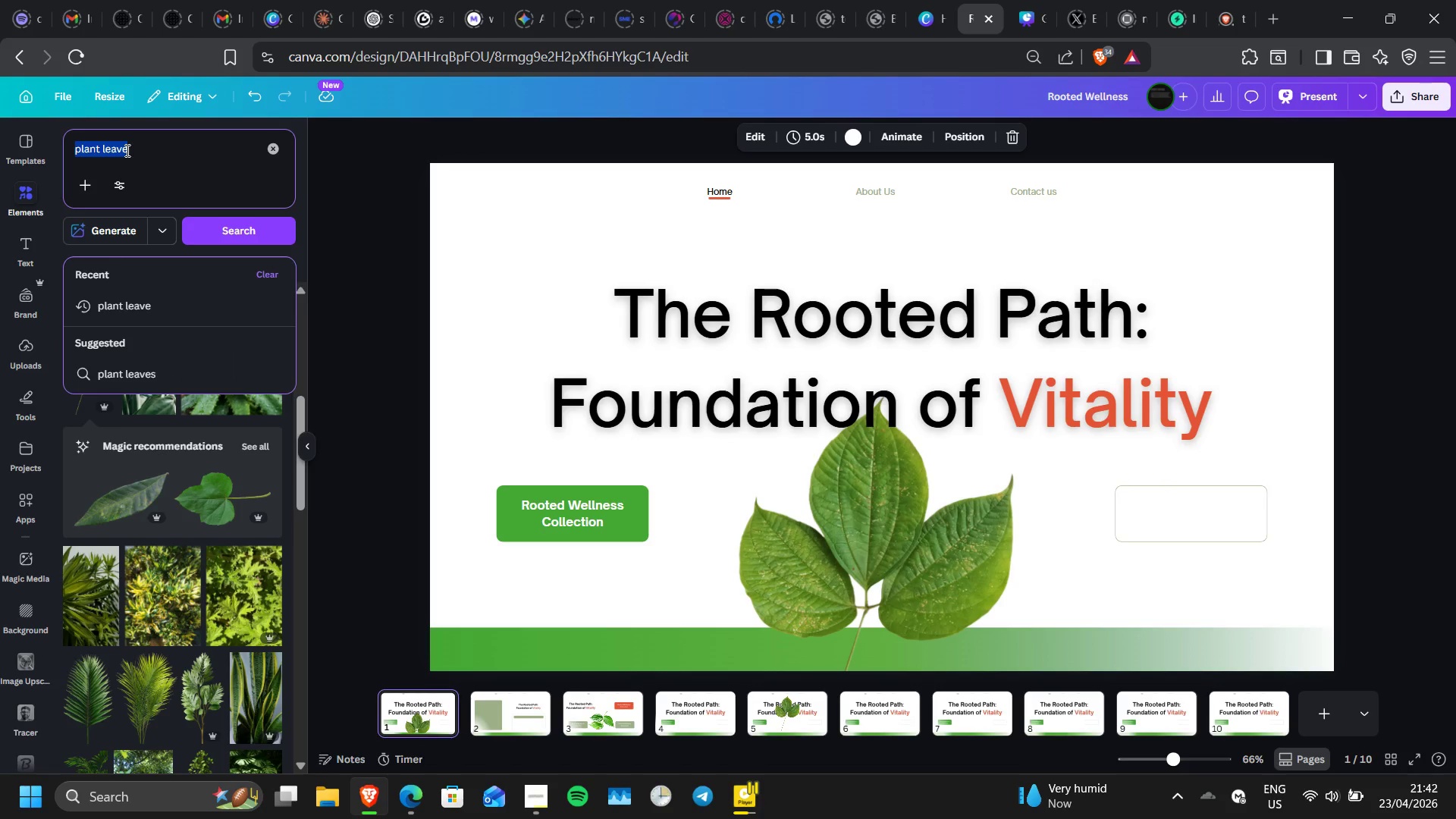 
type(hambur)
 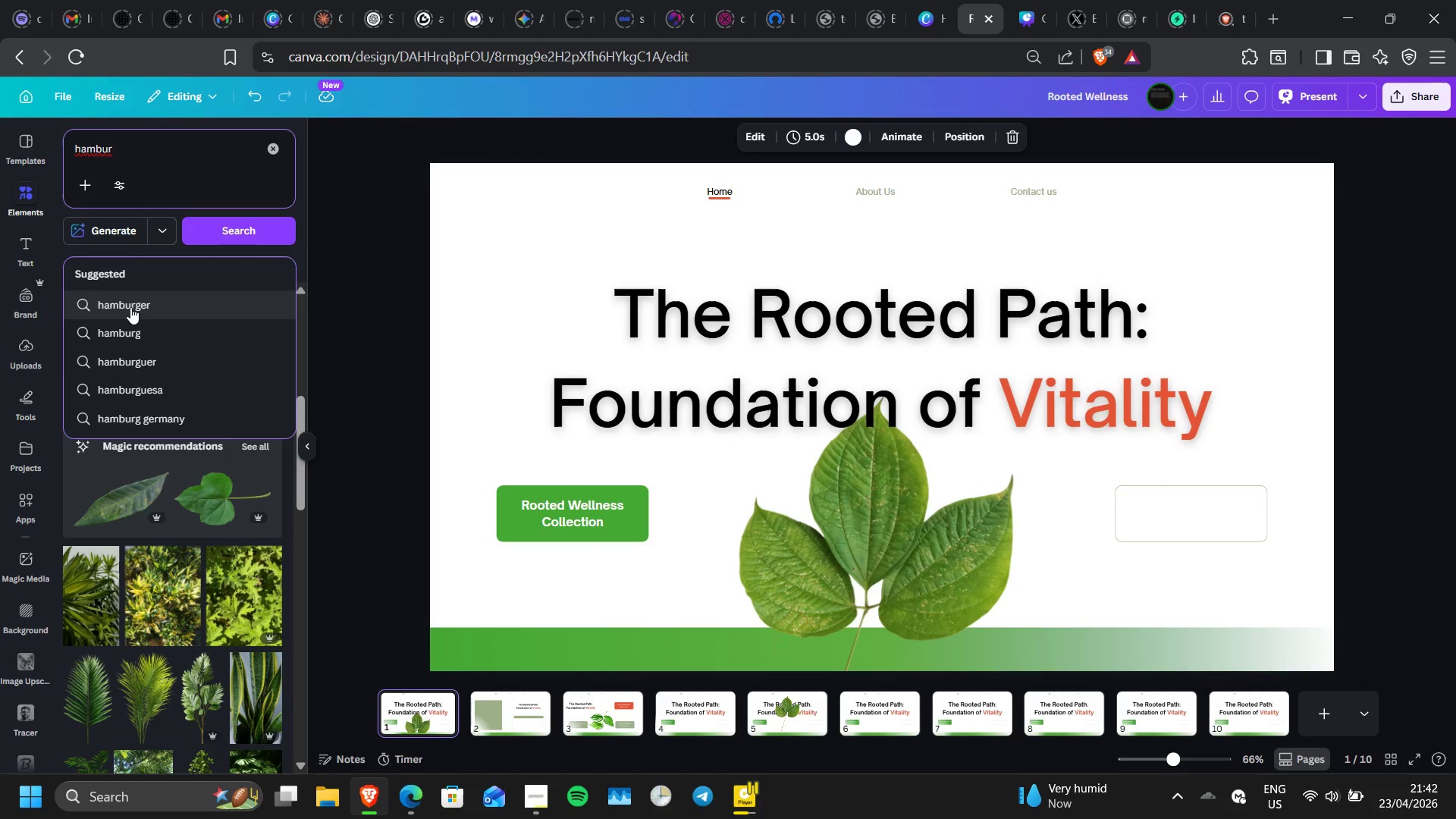 
wait(5.64)
 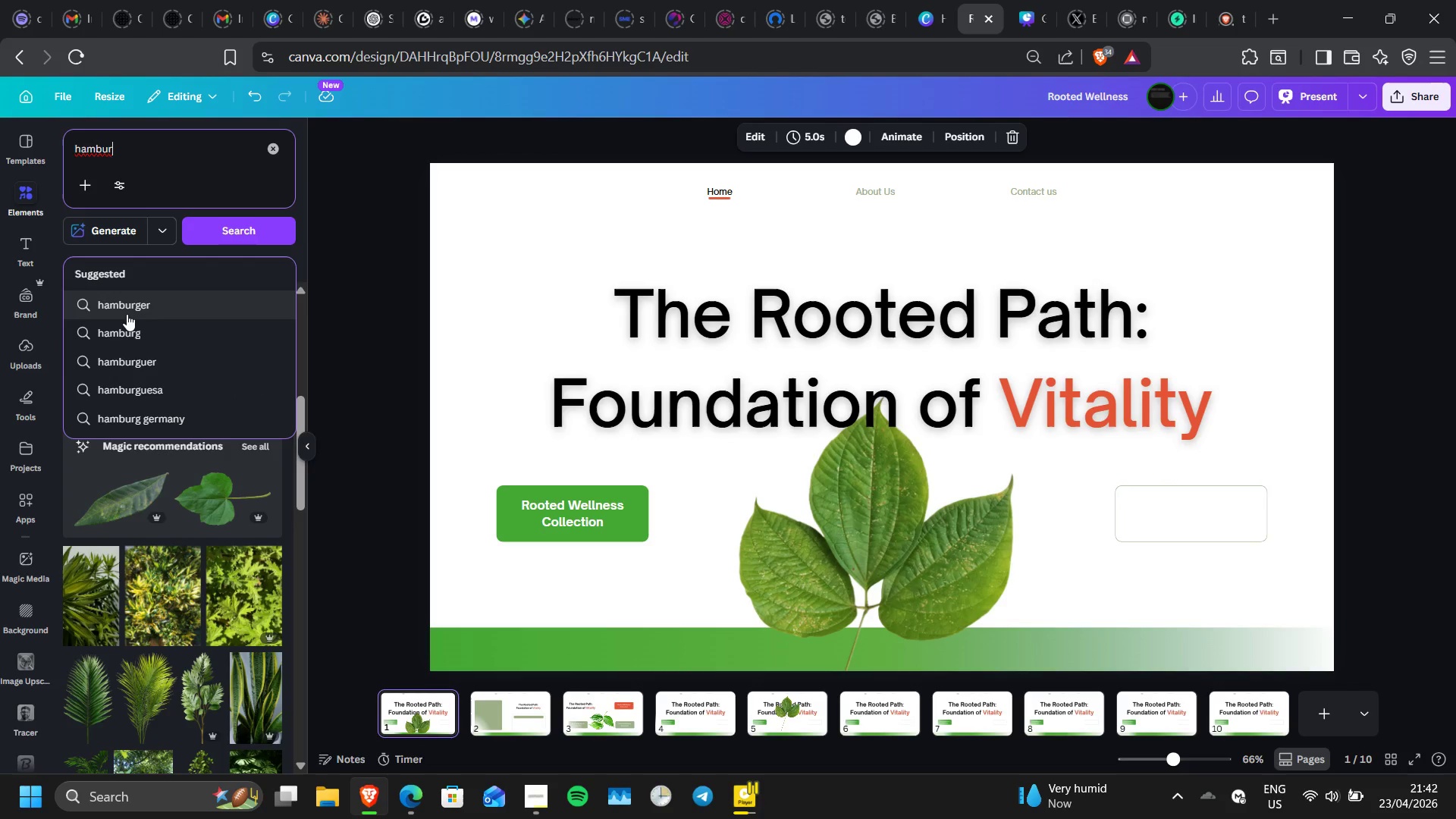 
left_click([130, 307])
 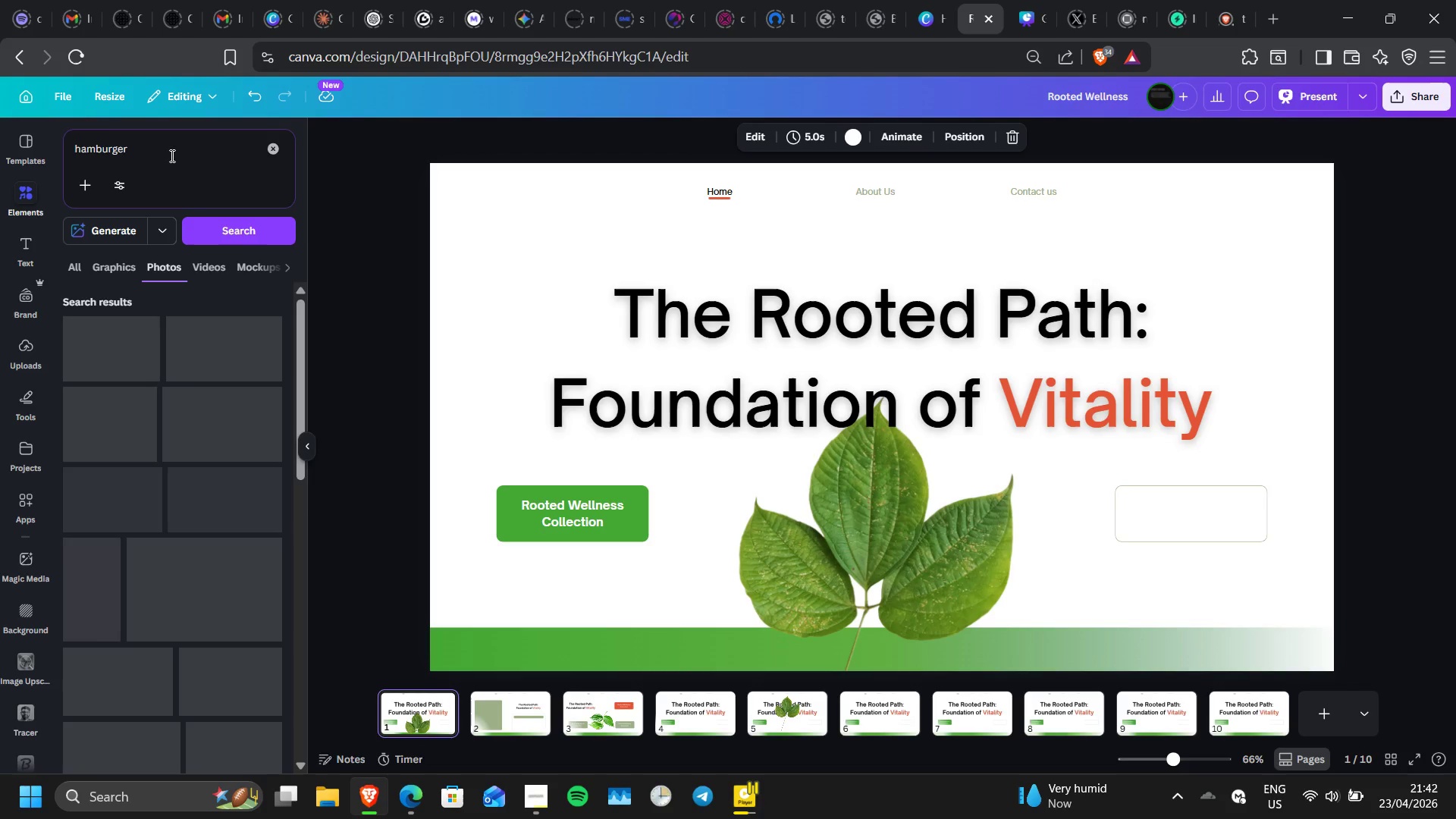 
left_click([160, 152])
 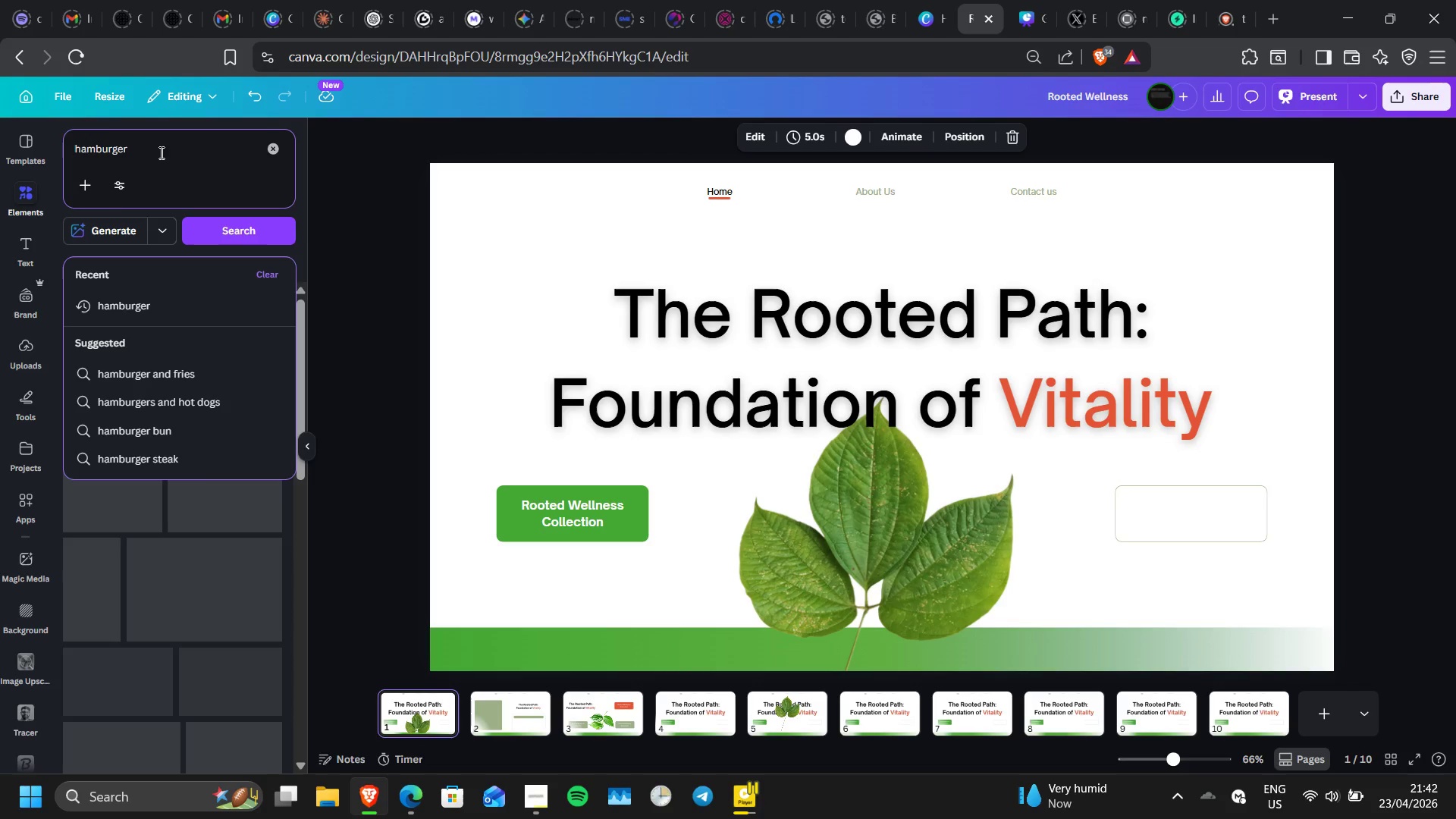 
type( icon)
 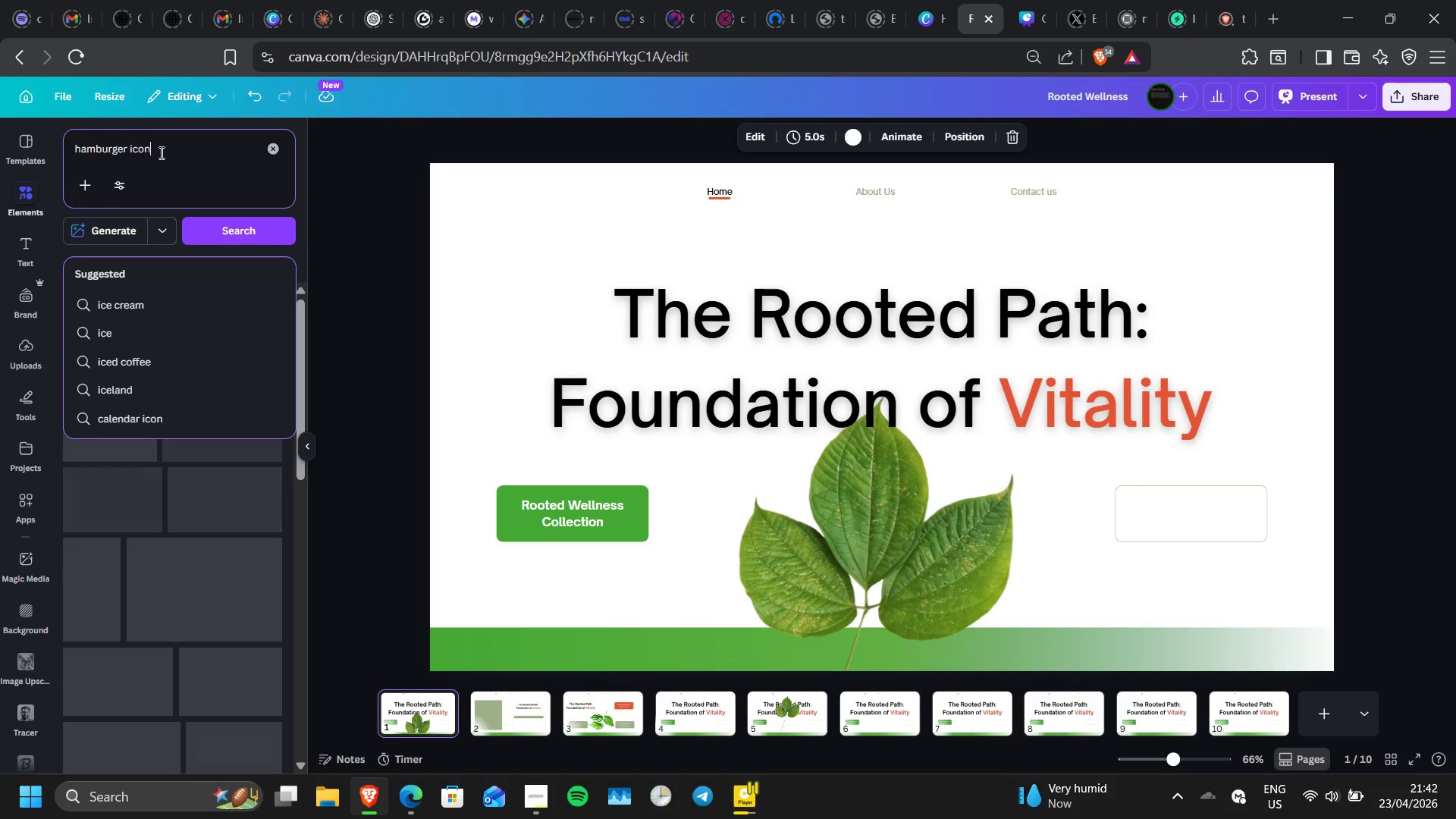 
key(Enter)
 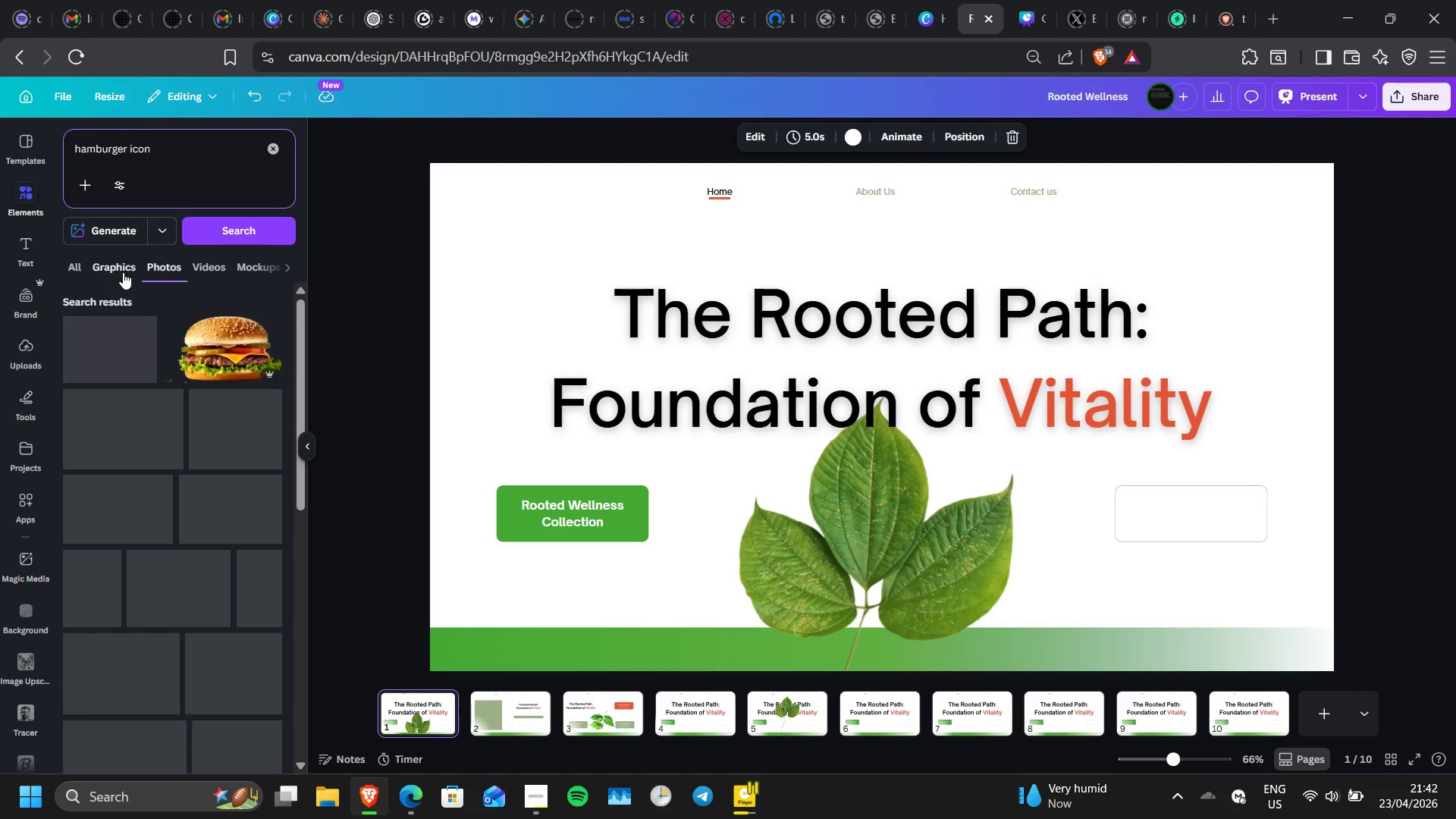 
left_click([123, 271])
 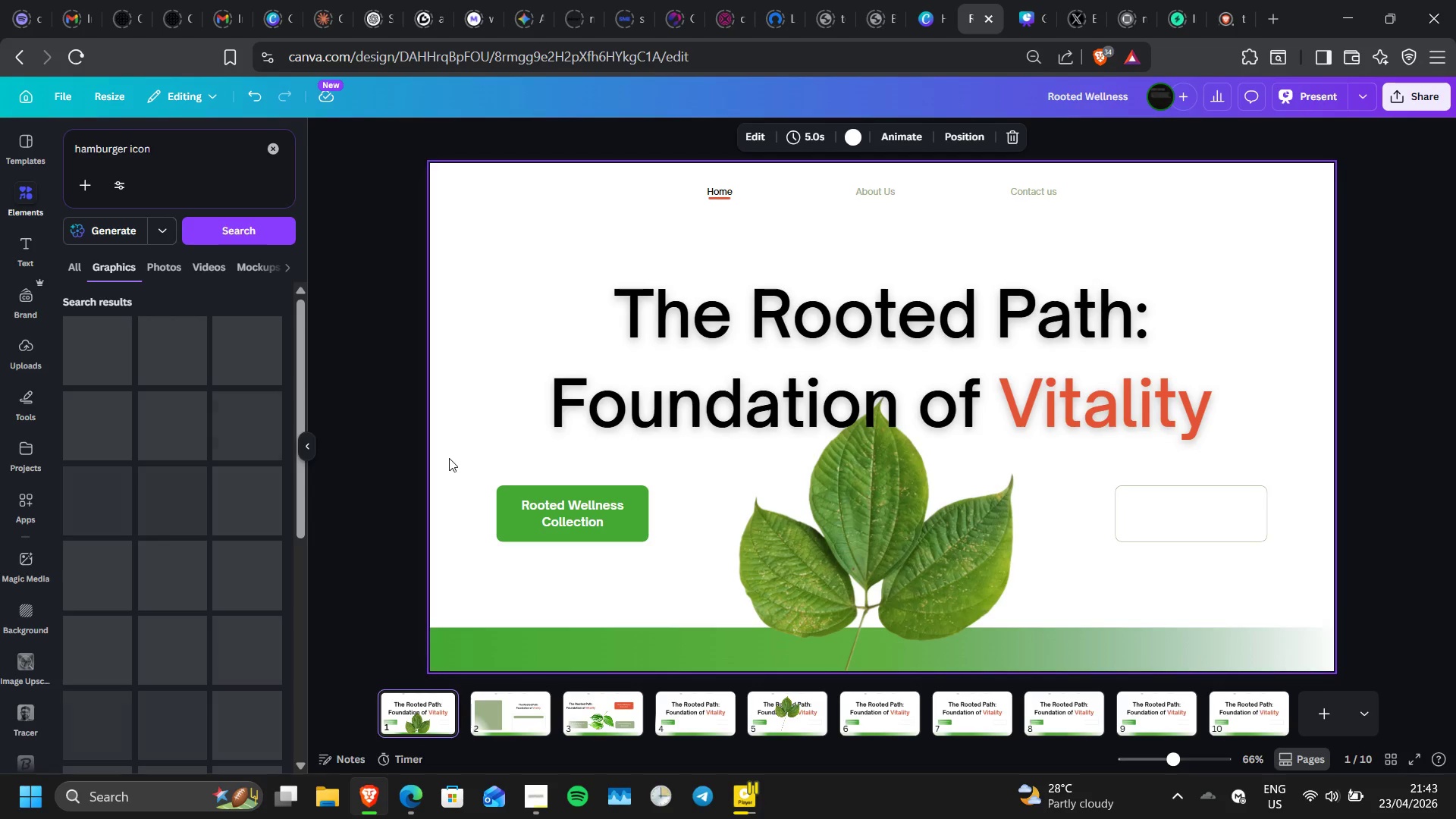 
wait(34.2)
 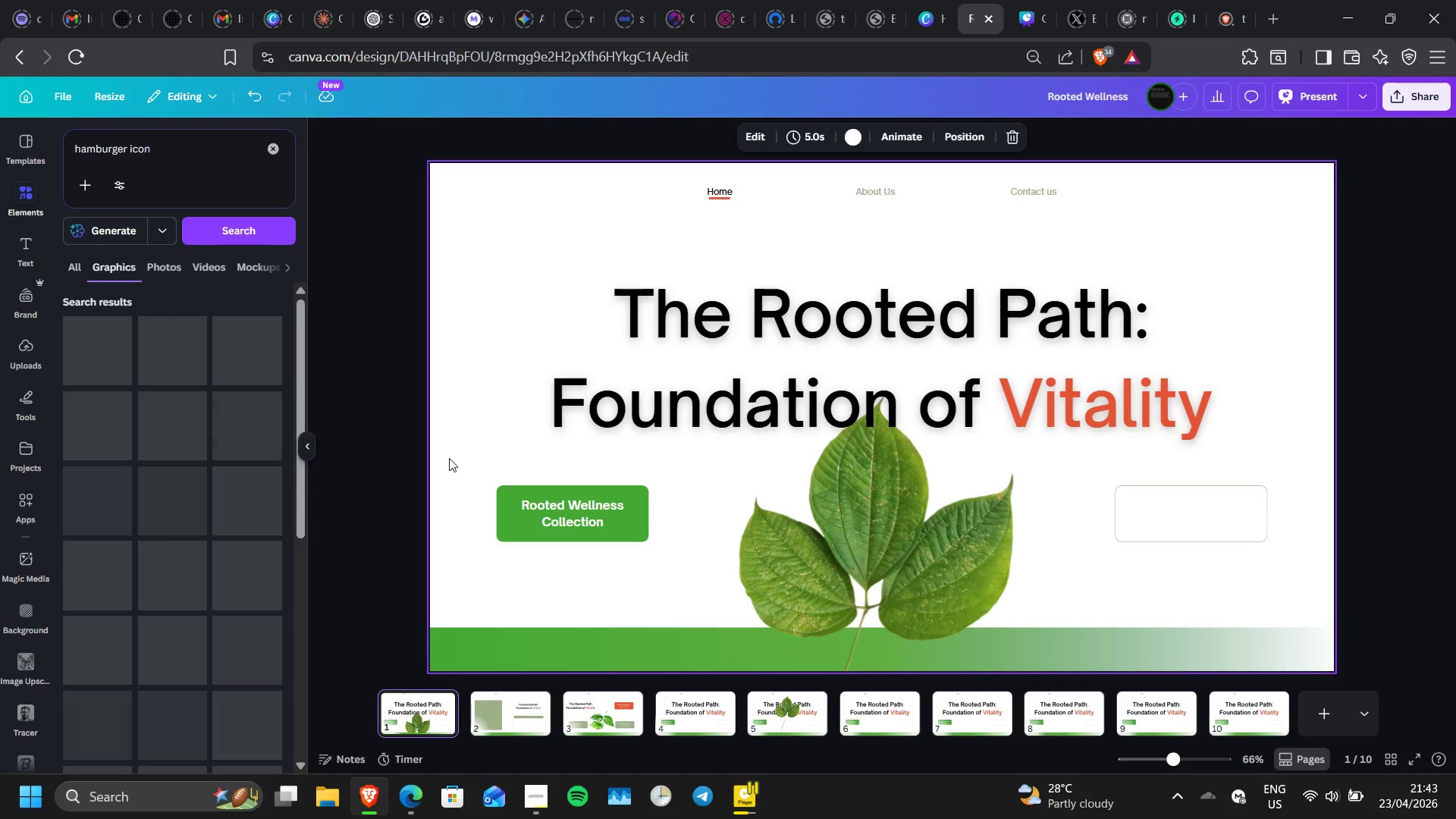 
left_click([689, 718])
 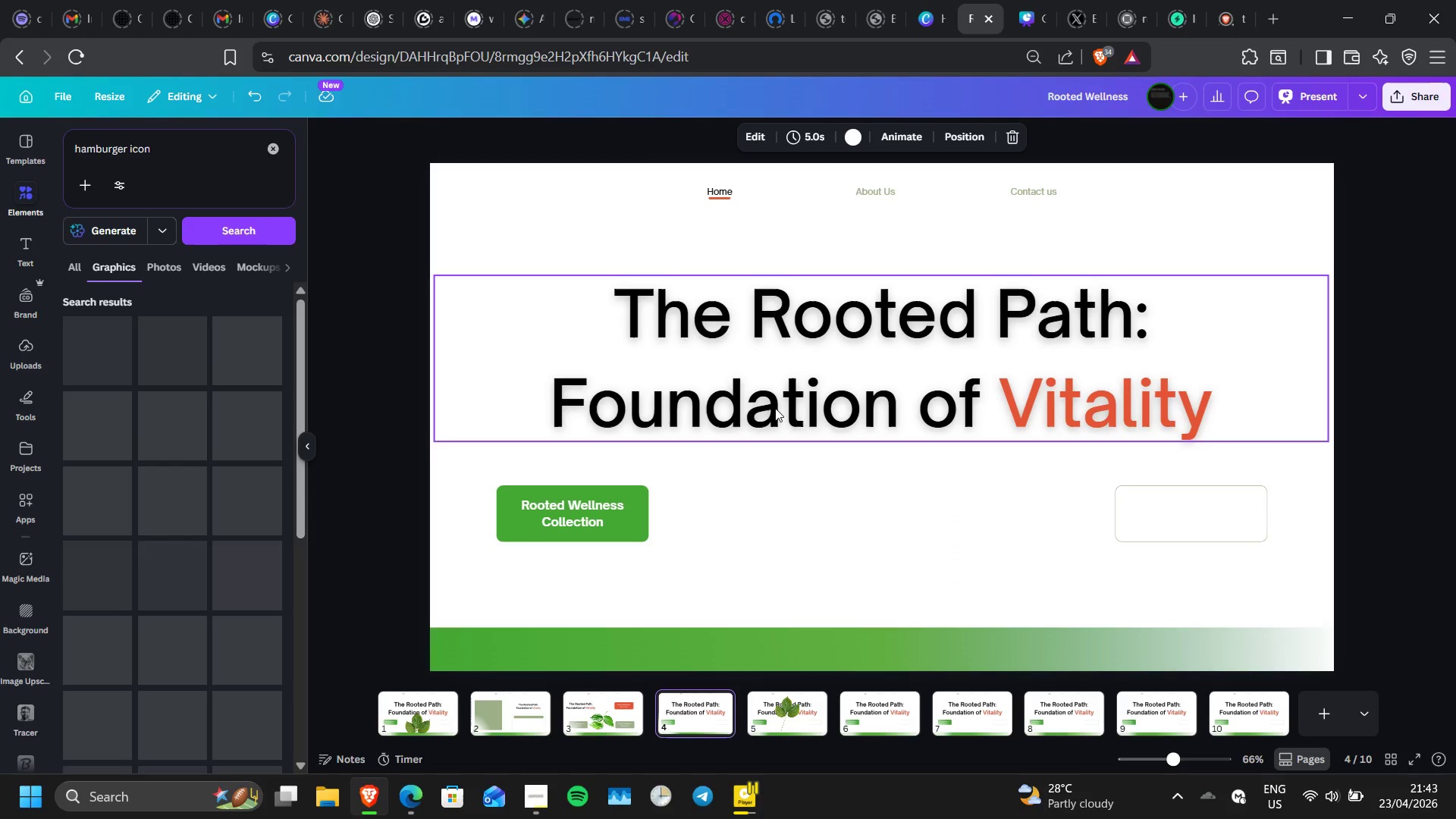 
wait(5.23)
 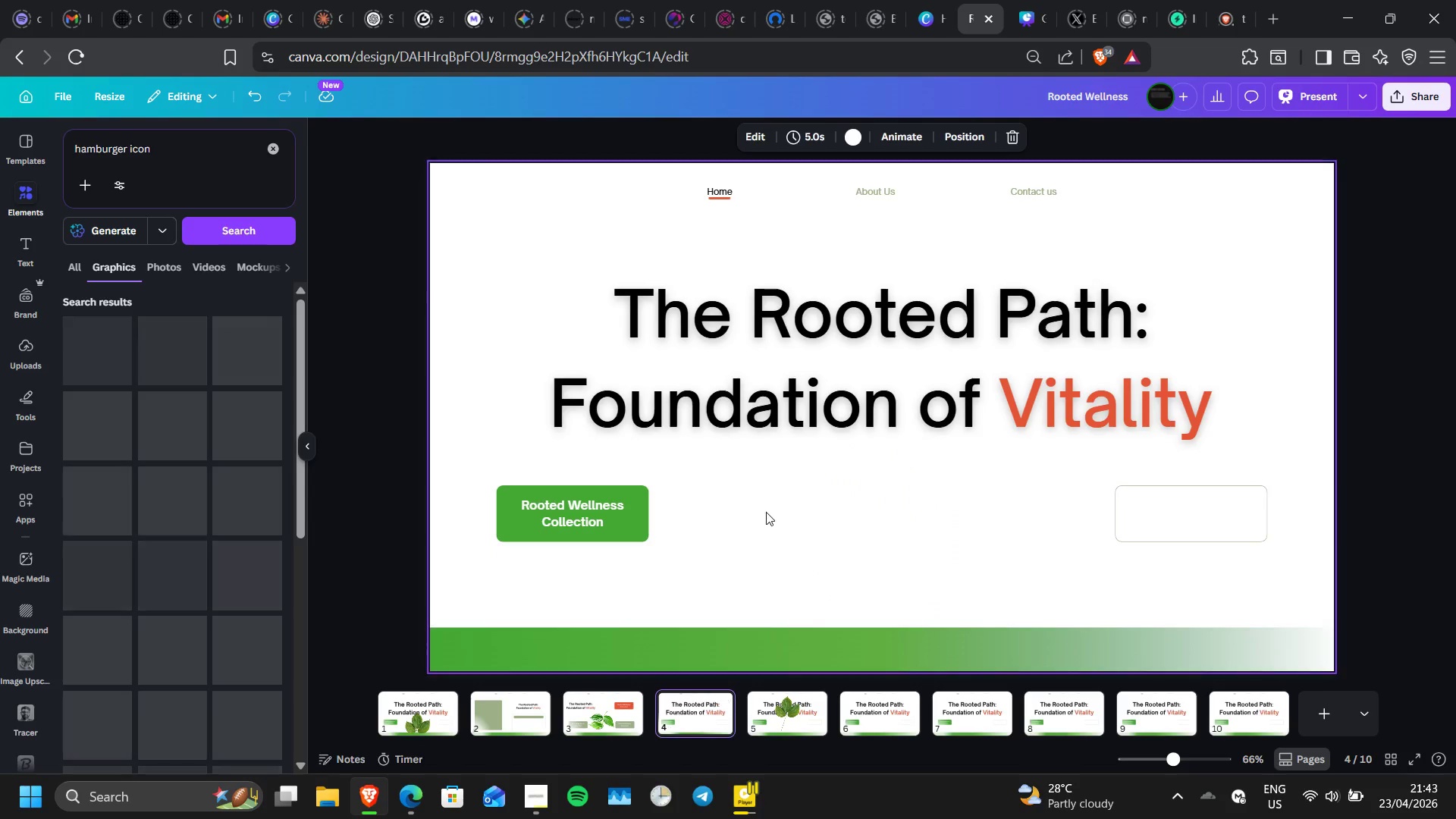 
double_click([775, 408])
 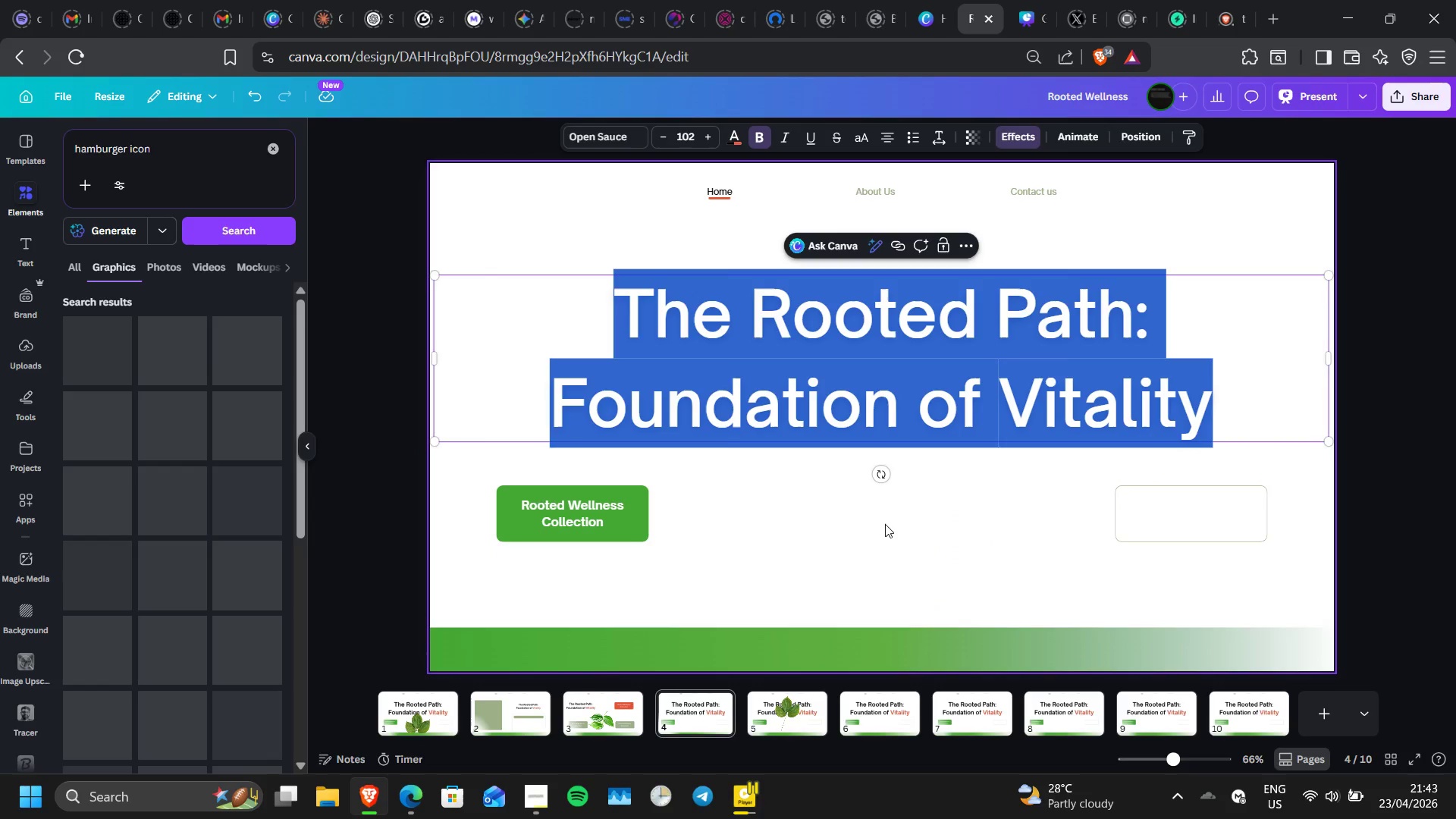 
left_click([885, 524])
 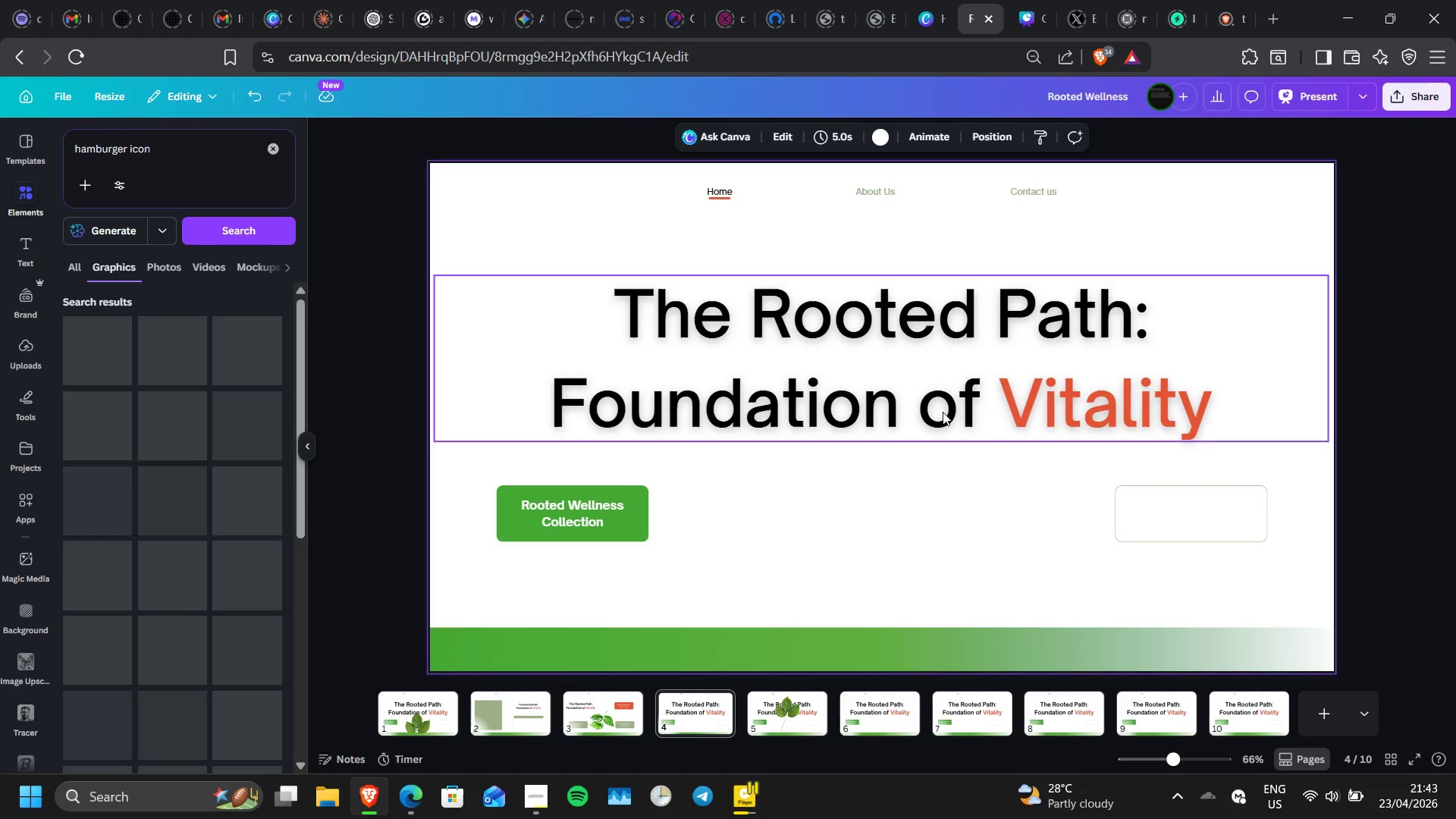 
left_click([943, 412])
 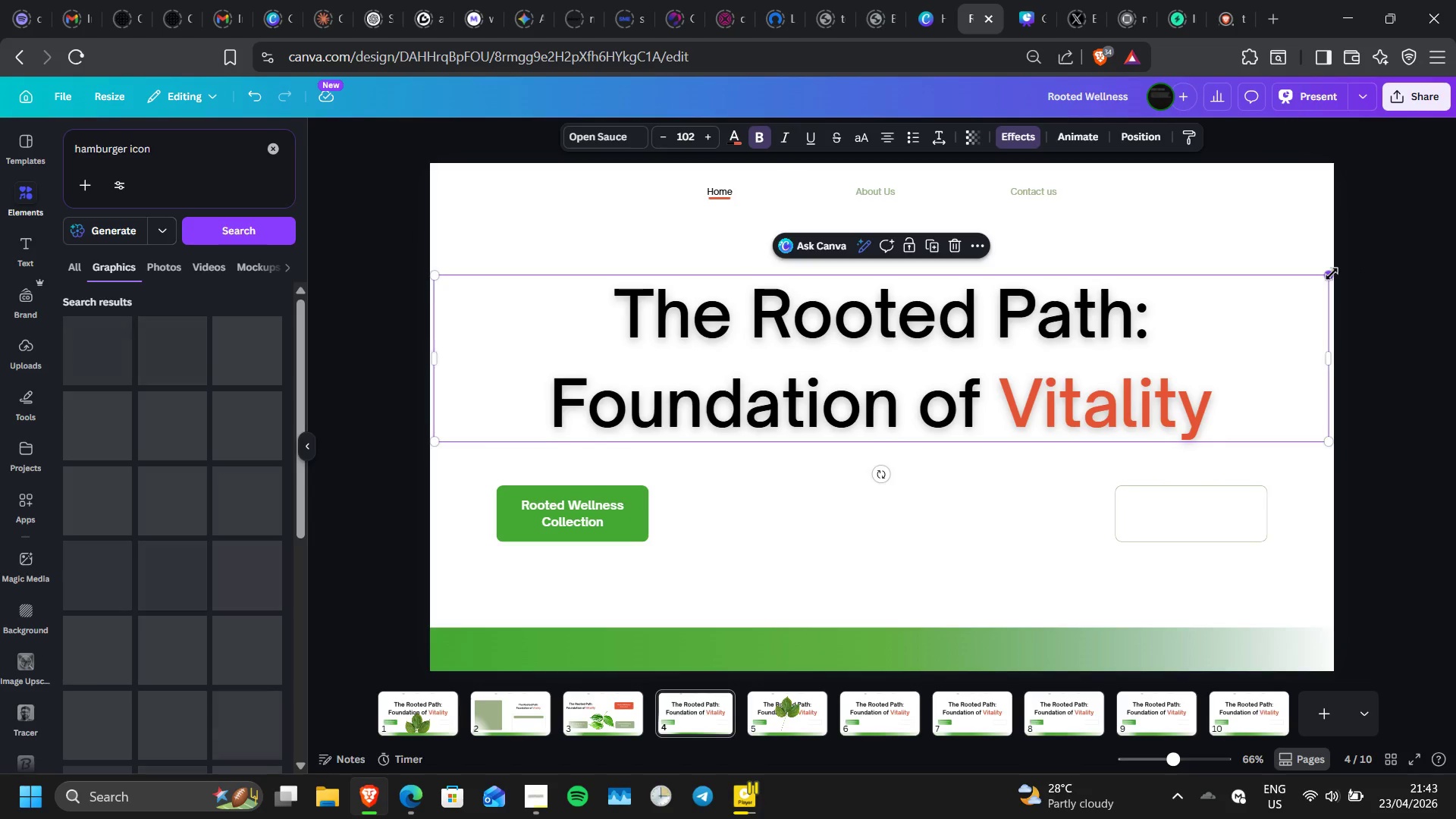 
left_click_drag(start_coordinate=[1332, 274], to_coordinate=[996, 394])
 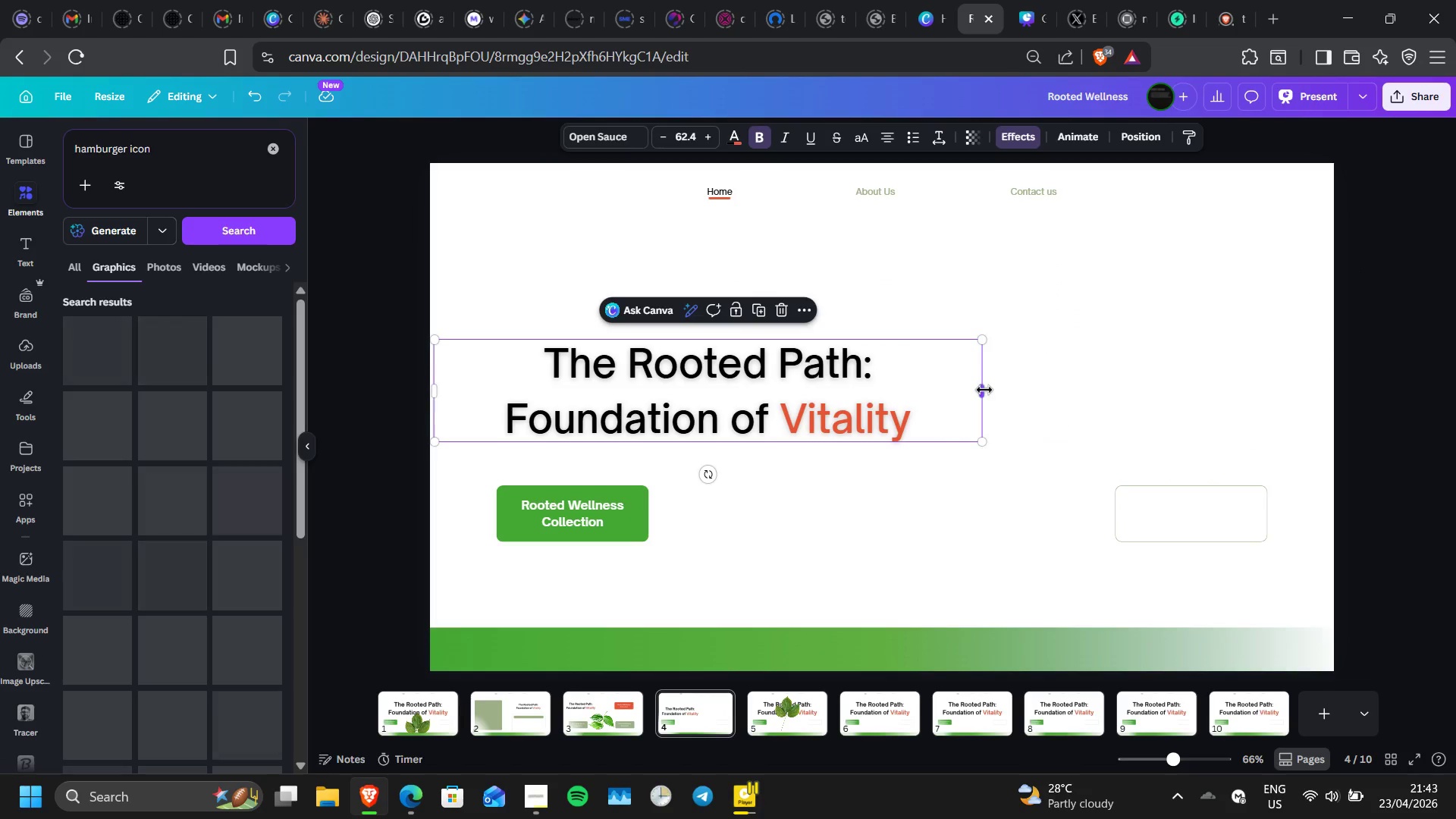 
left_click_drag(start_coordinate=[984, 390], to_coordinate=[777, 411])
 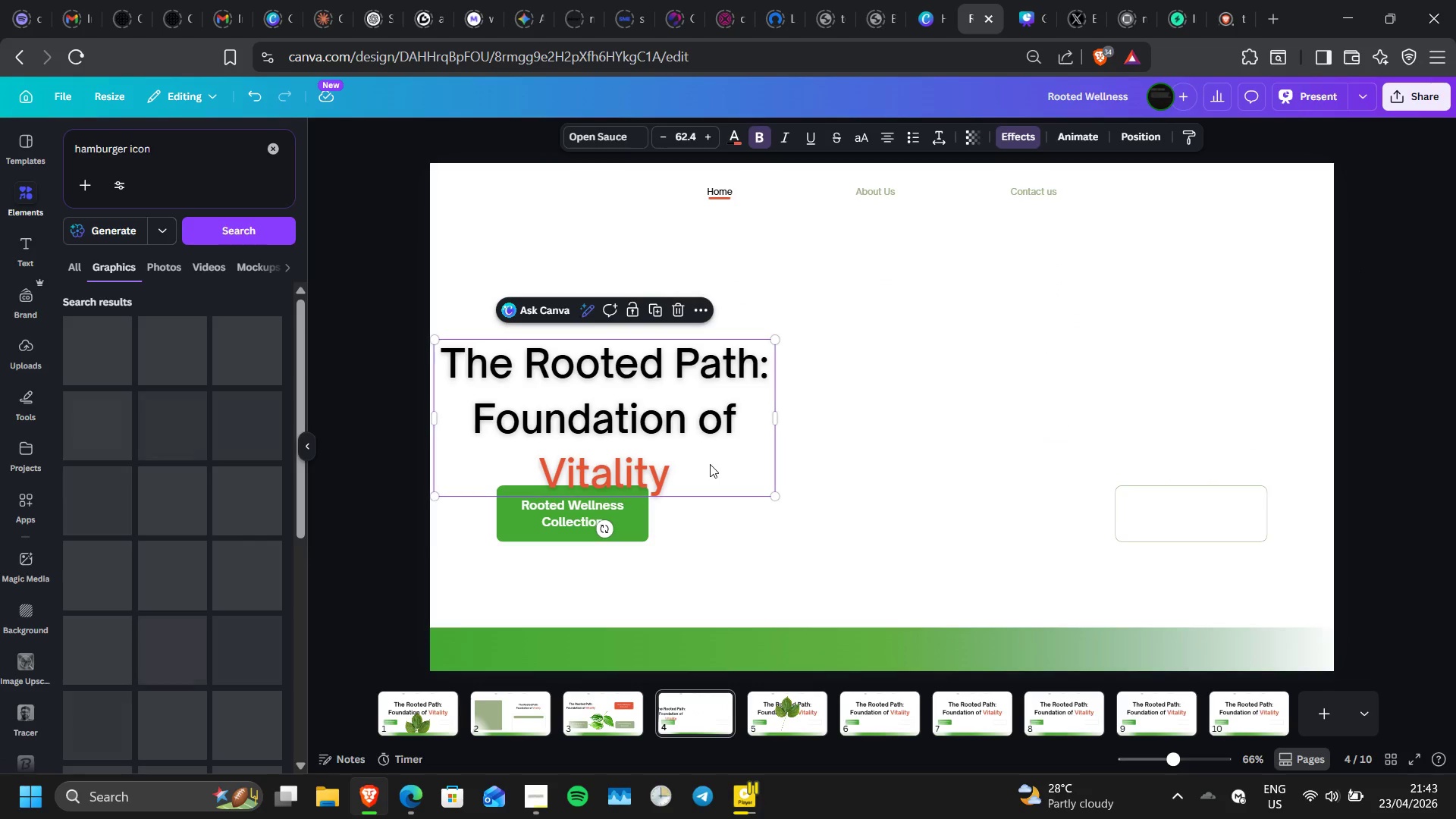 
left_click_drag(start_coordinate=[710, 464], to_coordinate=[978, 390])
 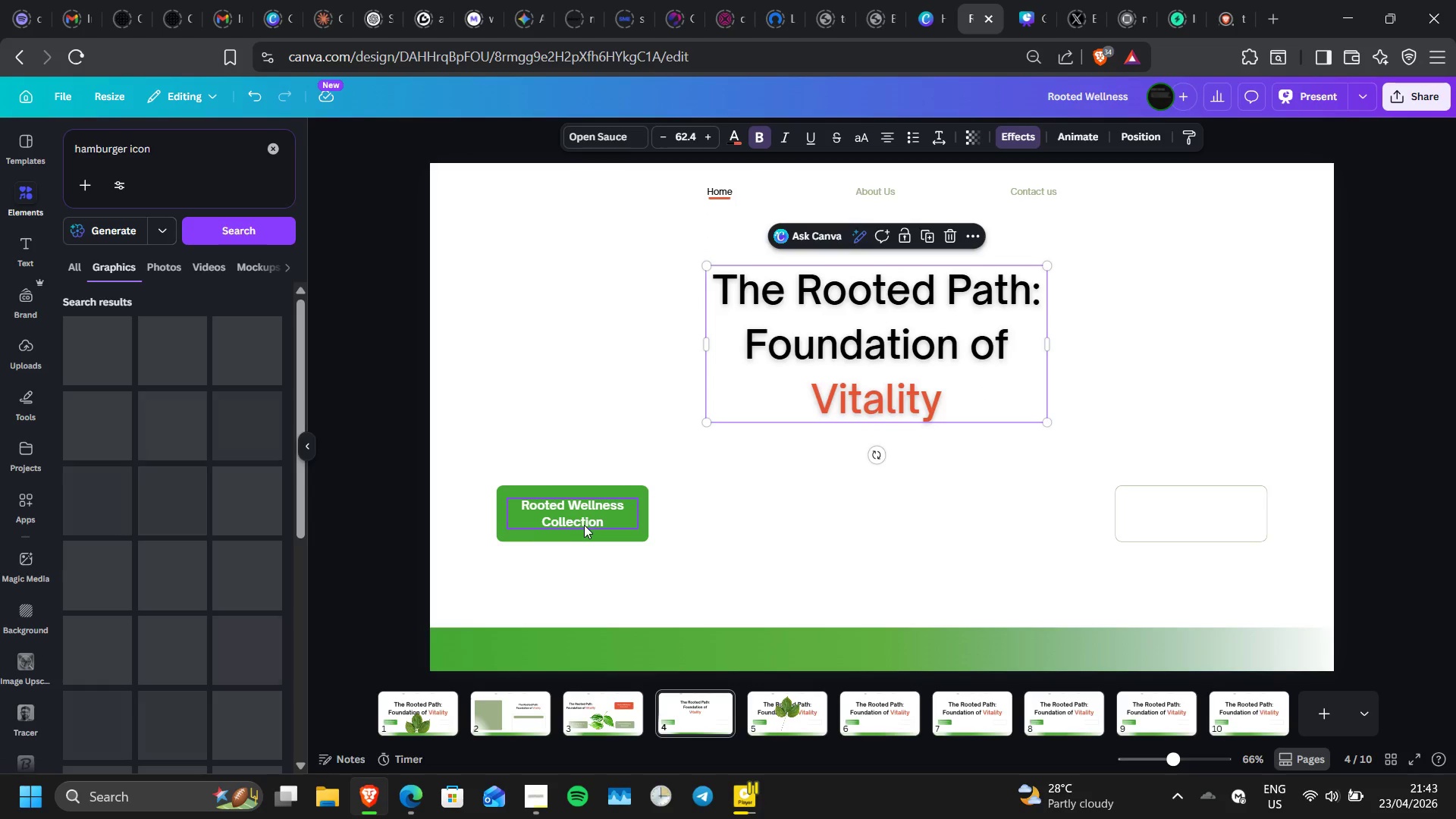 
wait(6.22)
 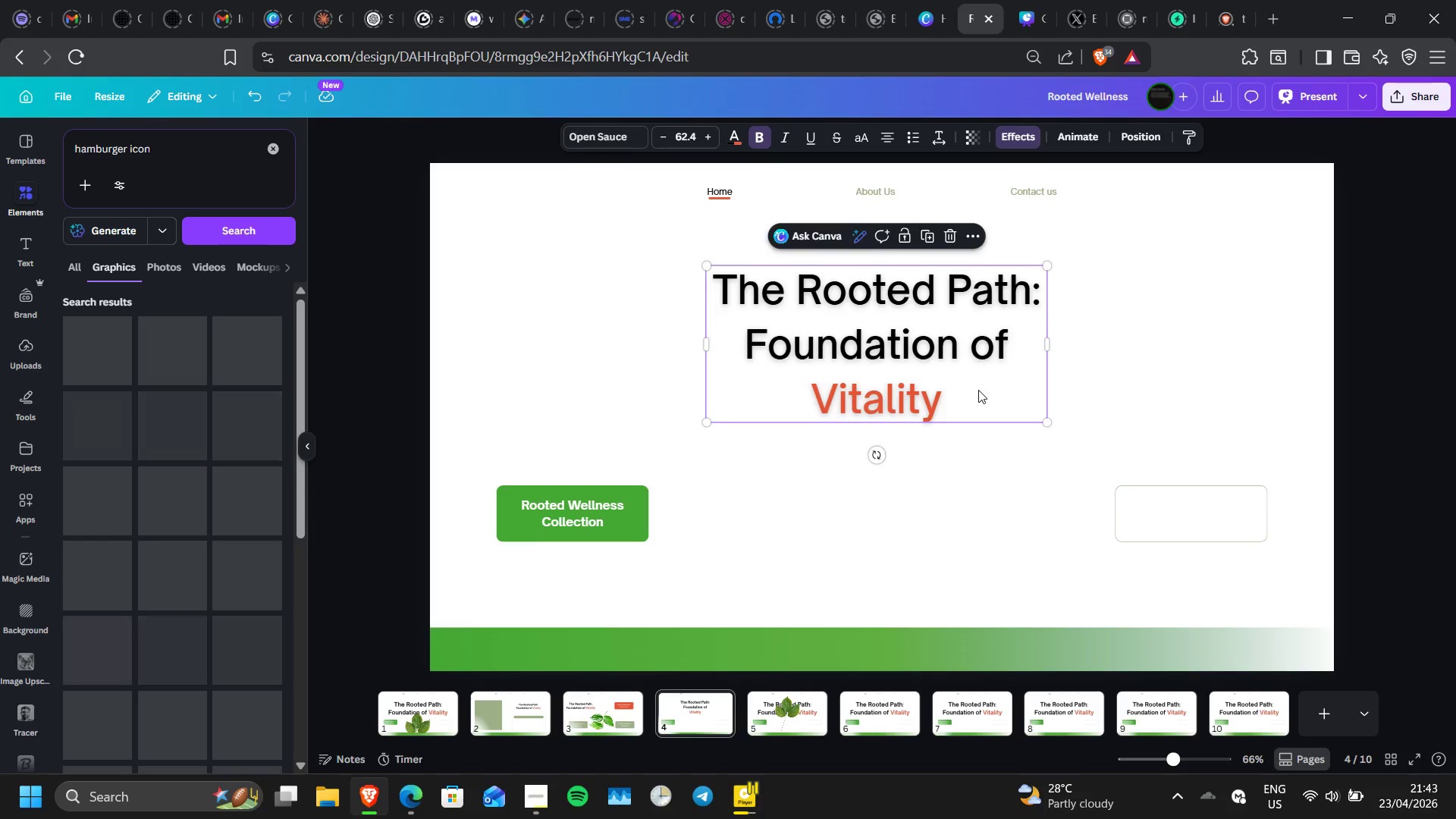 
left_click_drag(start_coordinate=[624, 534], to_coordinate=[605, 339])
 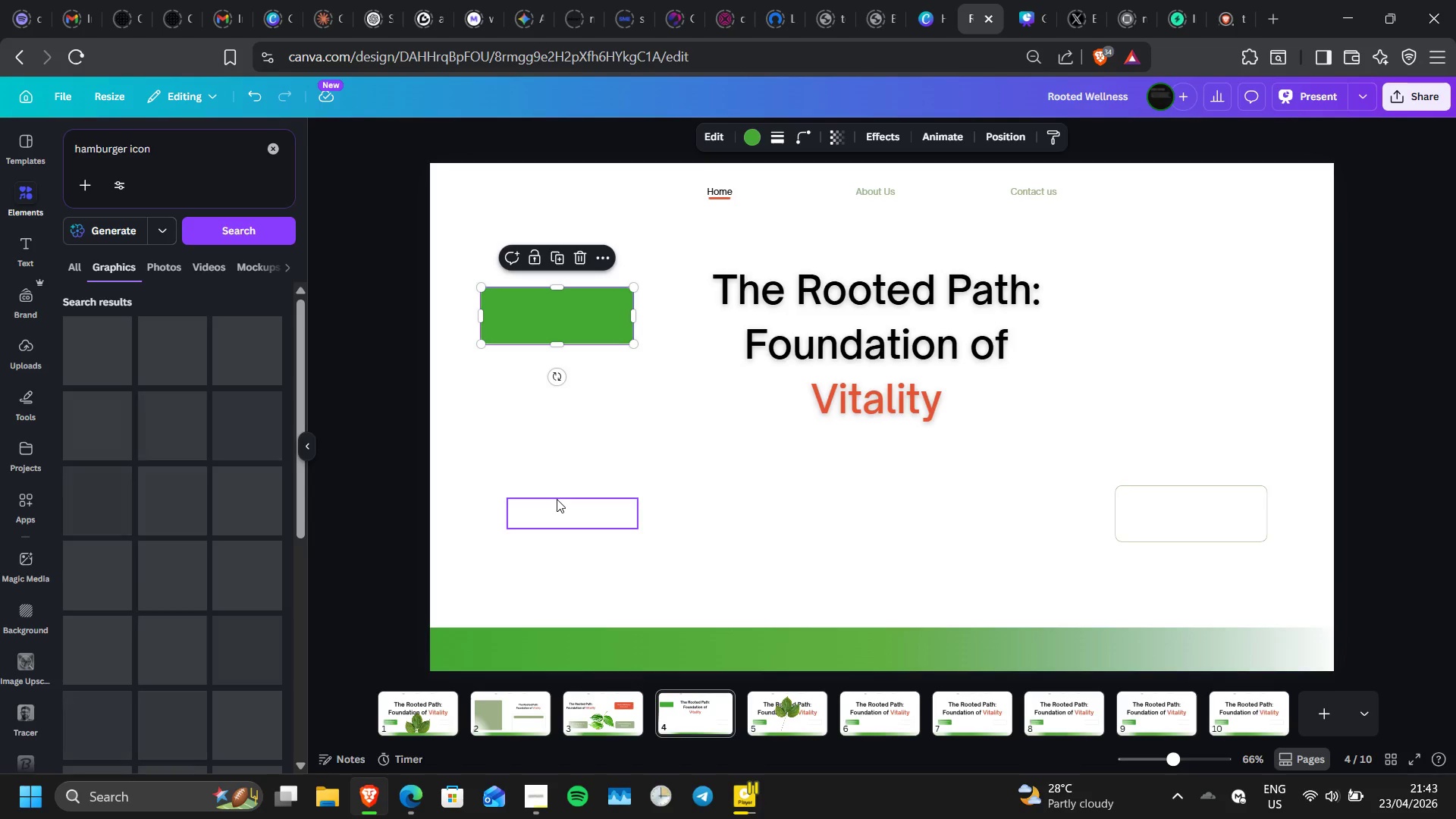 
left_click([557, 499])
 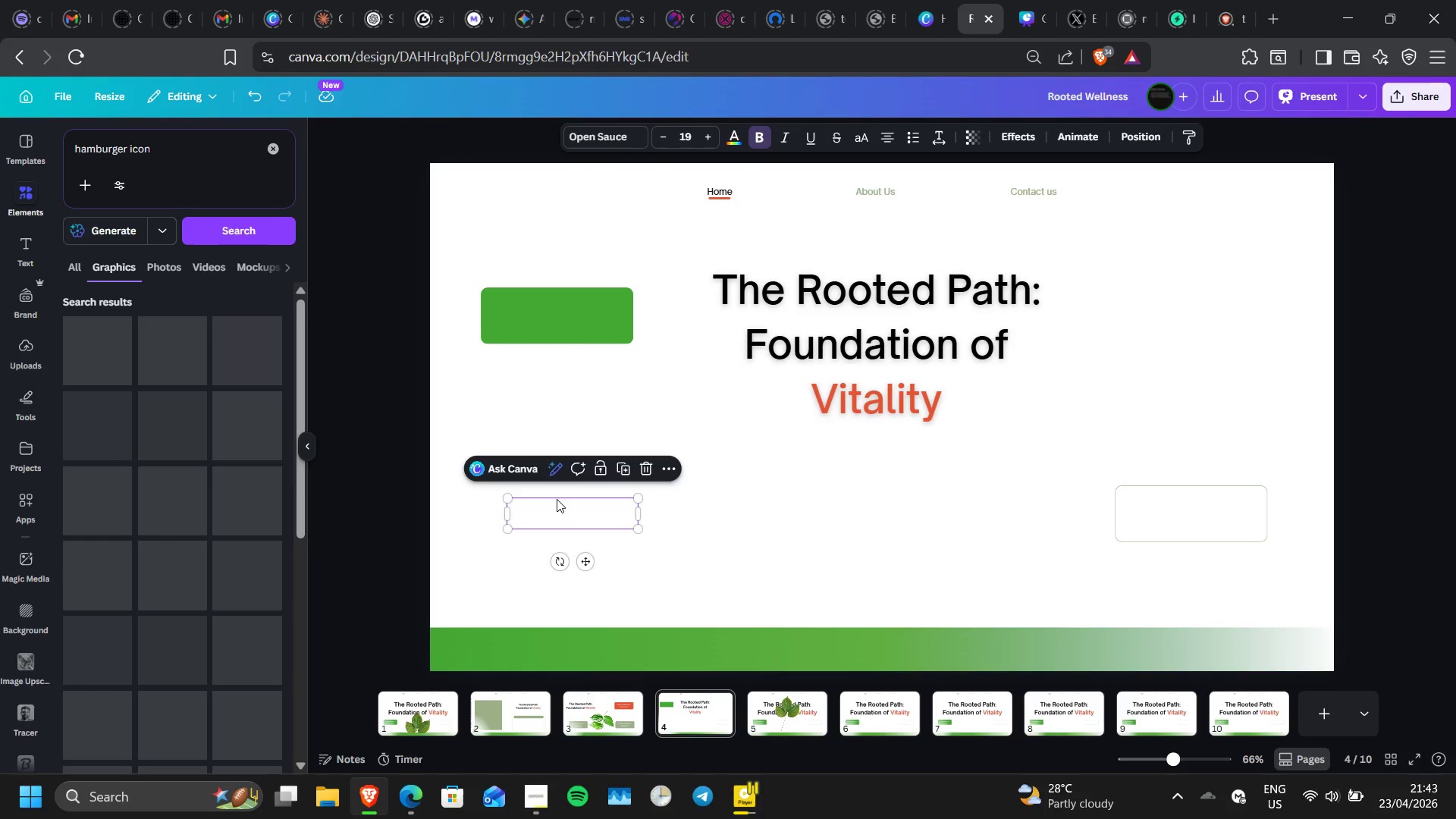 
key(Delete)
 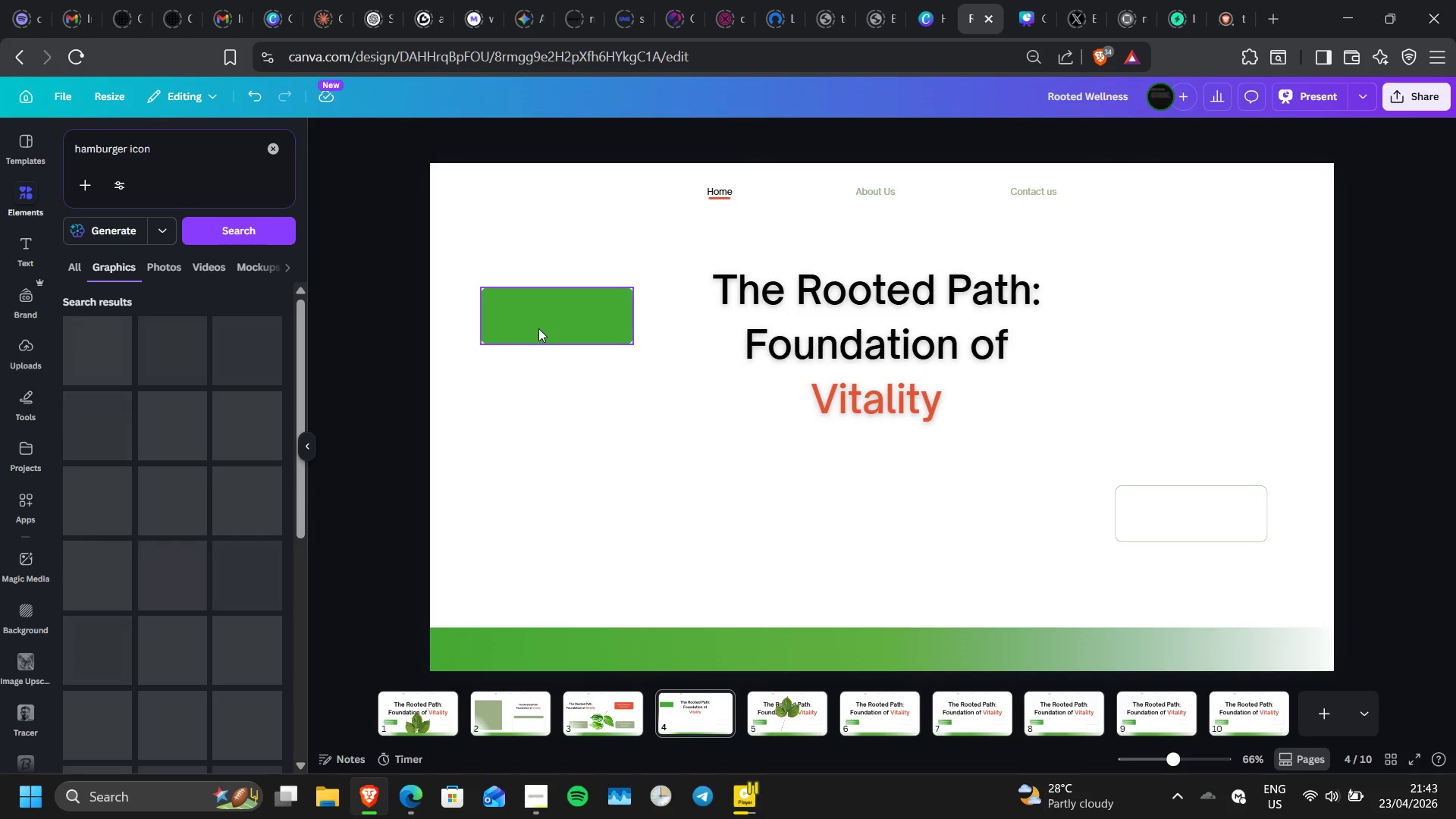 
left_click([538, 328])
 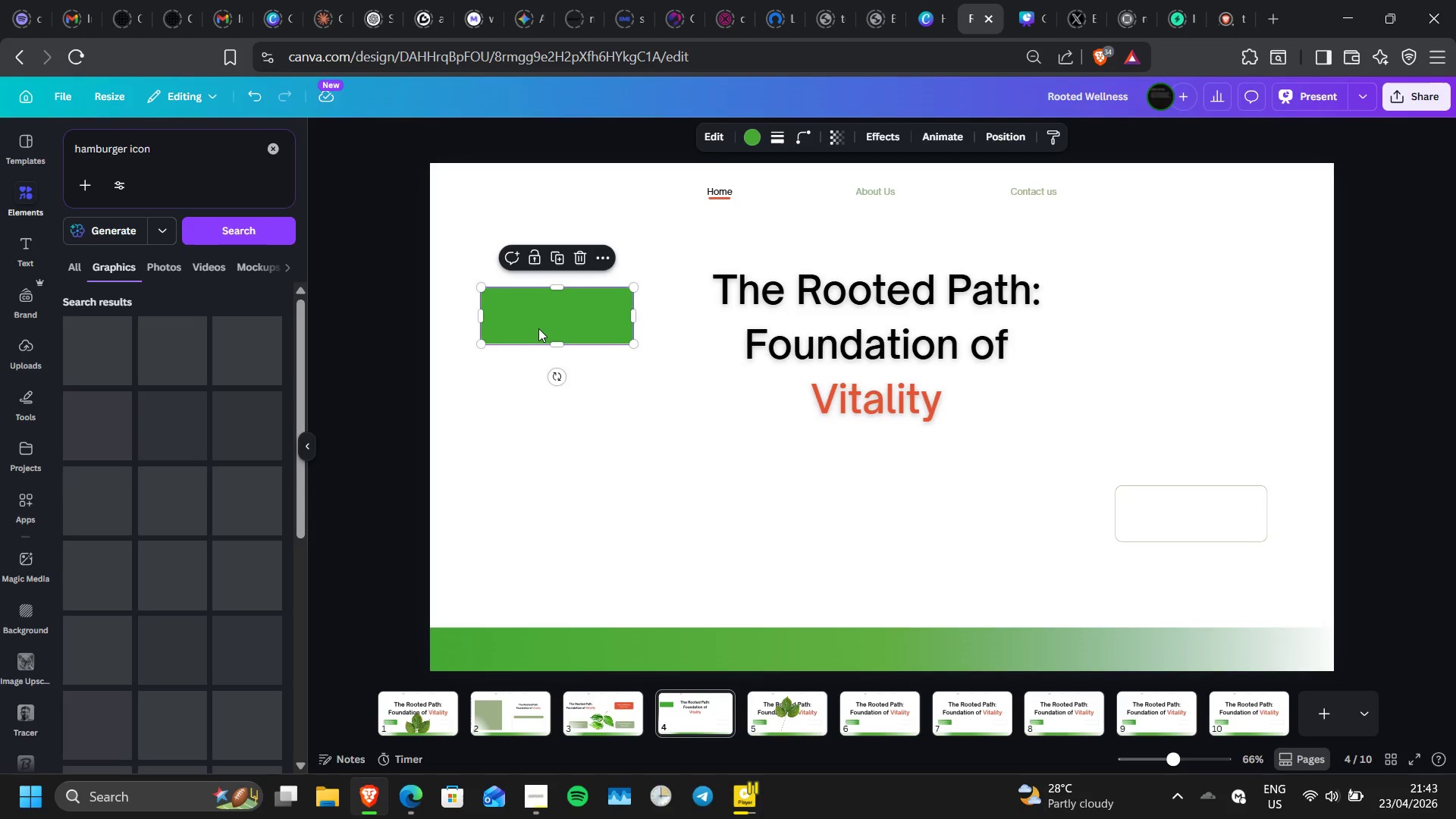 
key(Delete)
 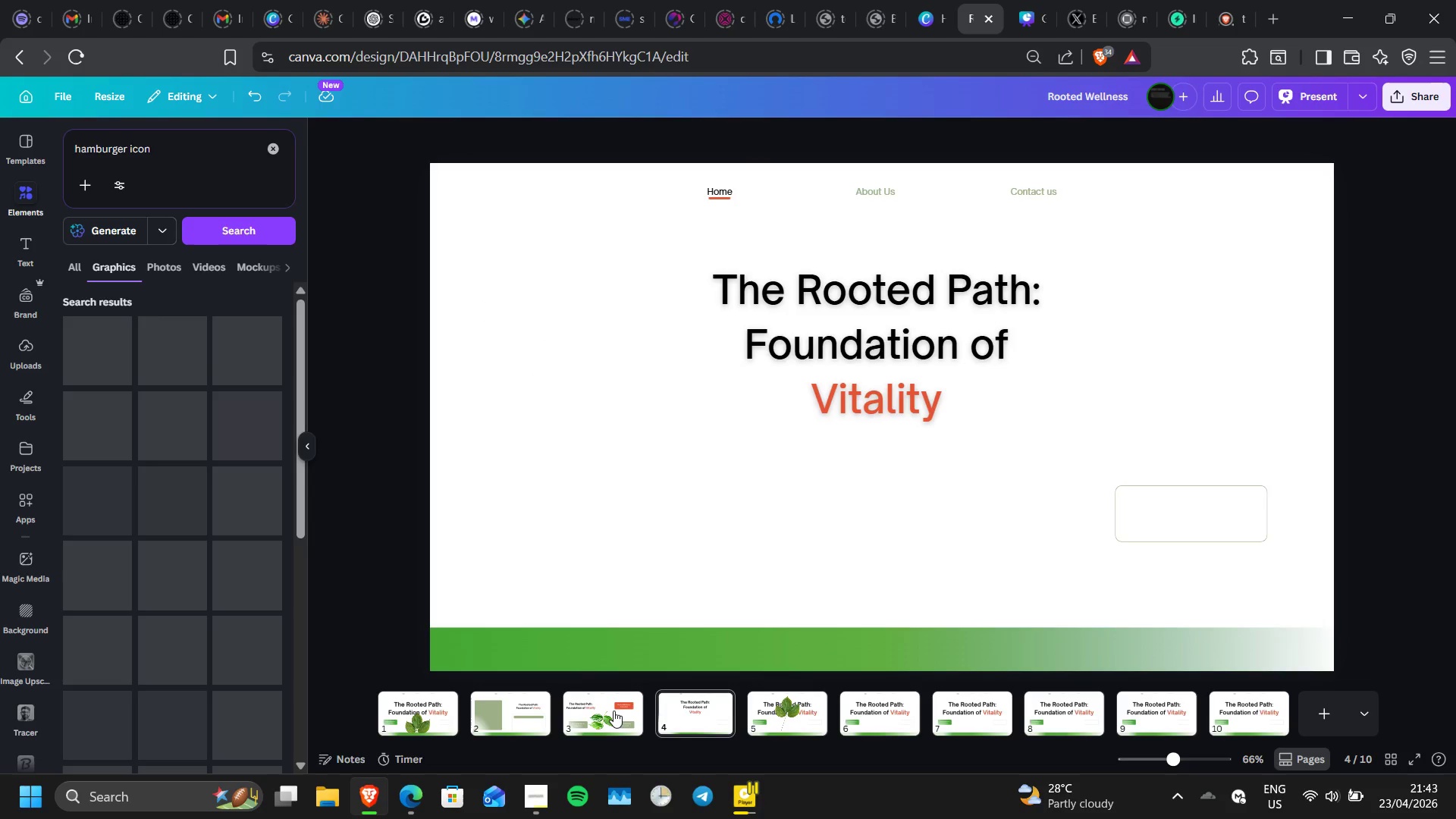 
left_click([613, 711])
 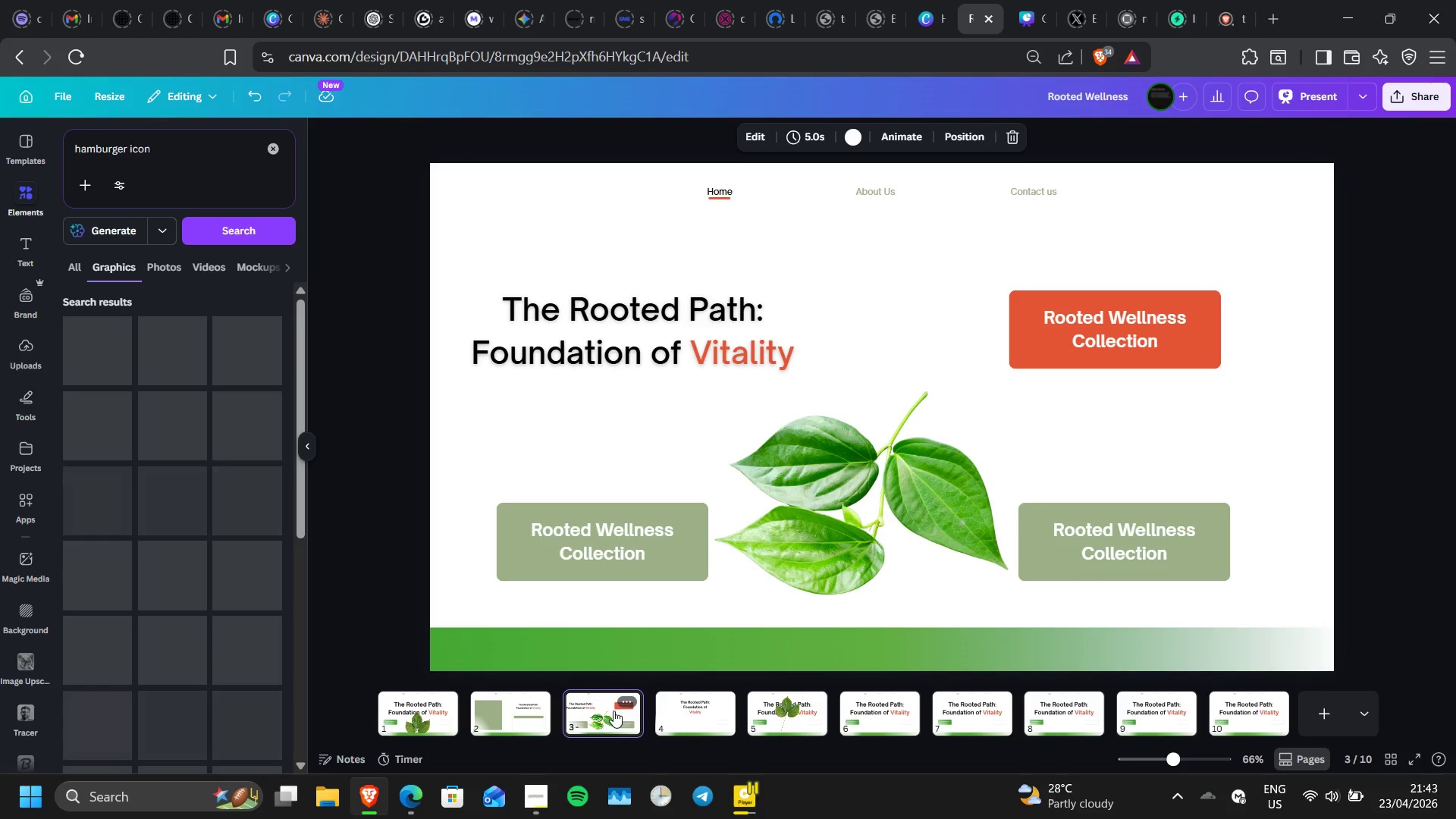 
mouse_move([657, 711])
 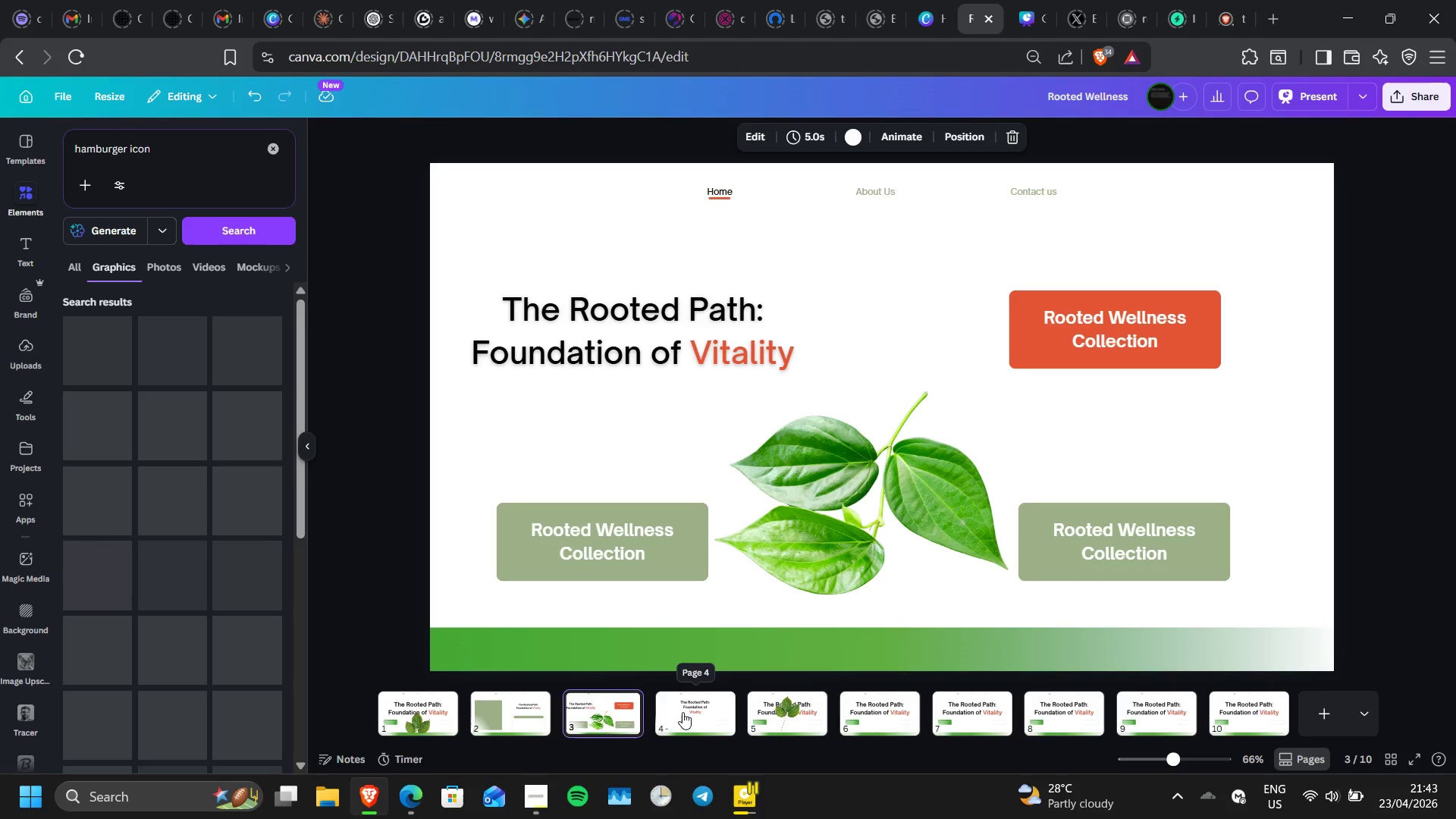 
left_click([682, 712])
 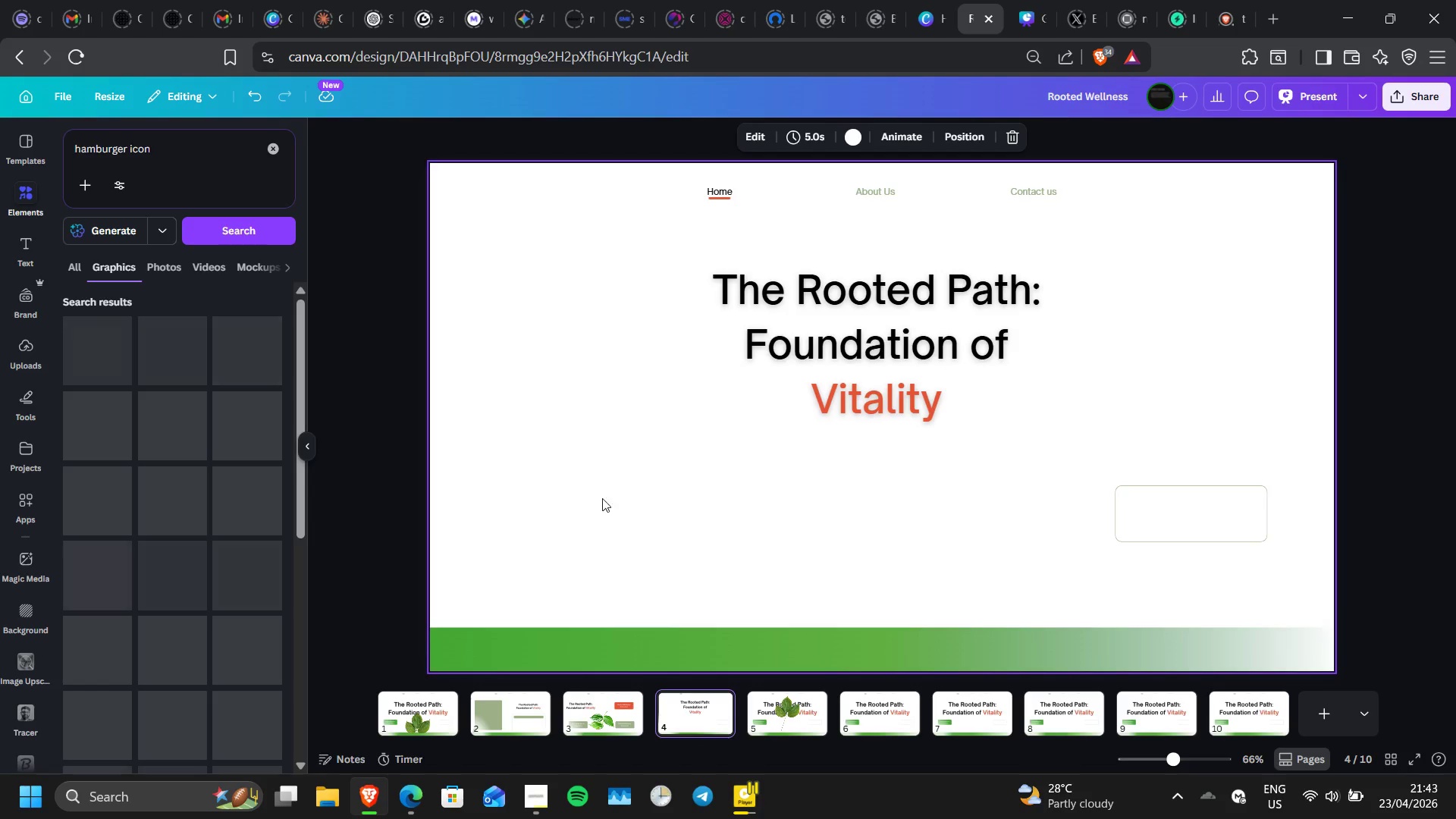 
left_click([601, 436])
 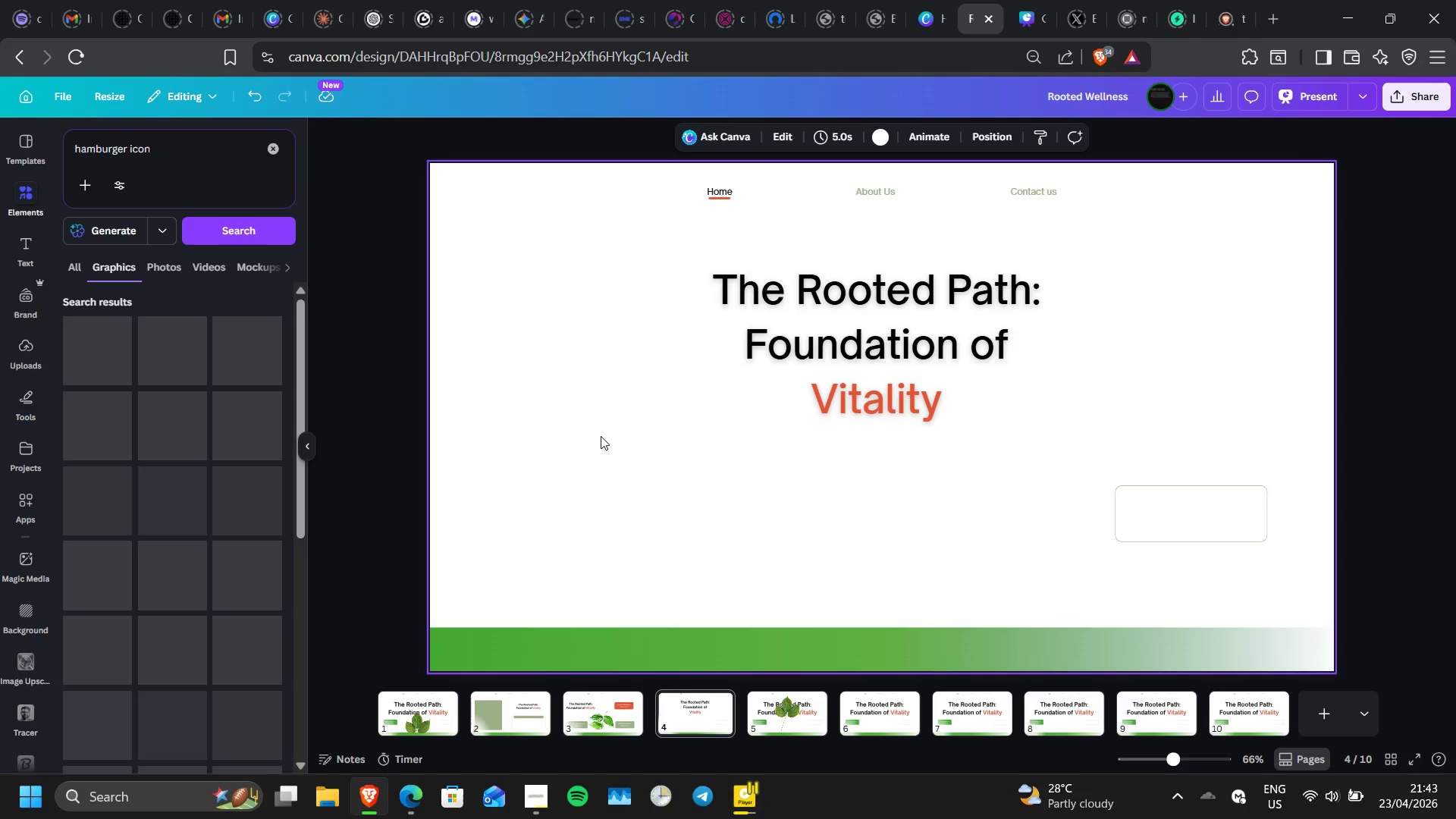 
key(Control+Z)
 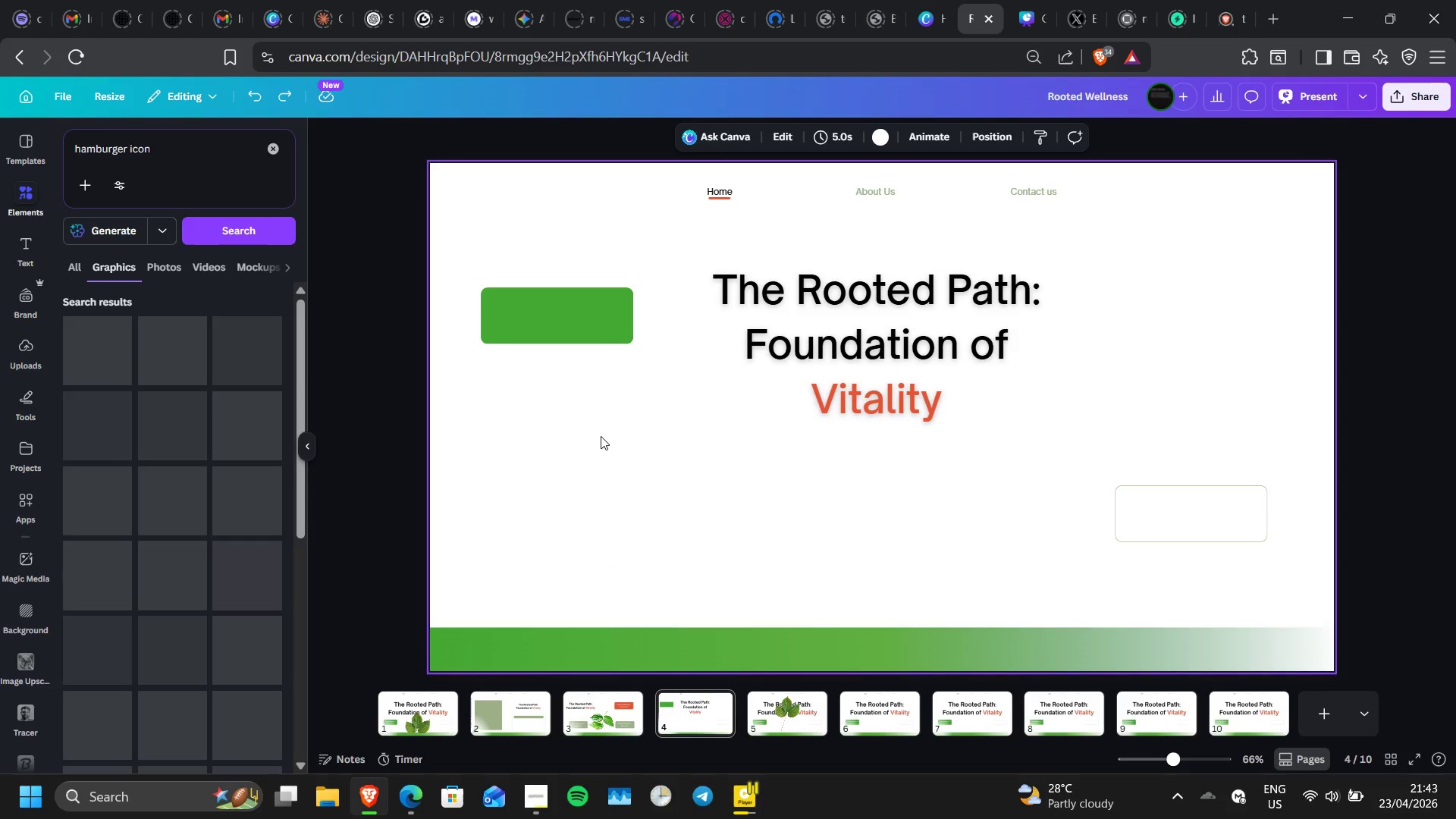 
key(Control+Z)
 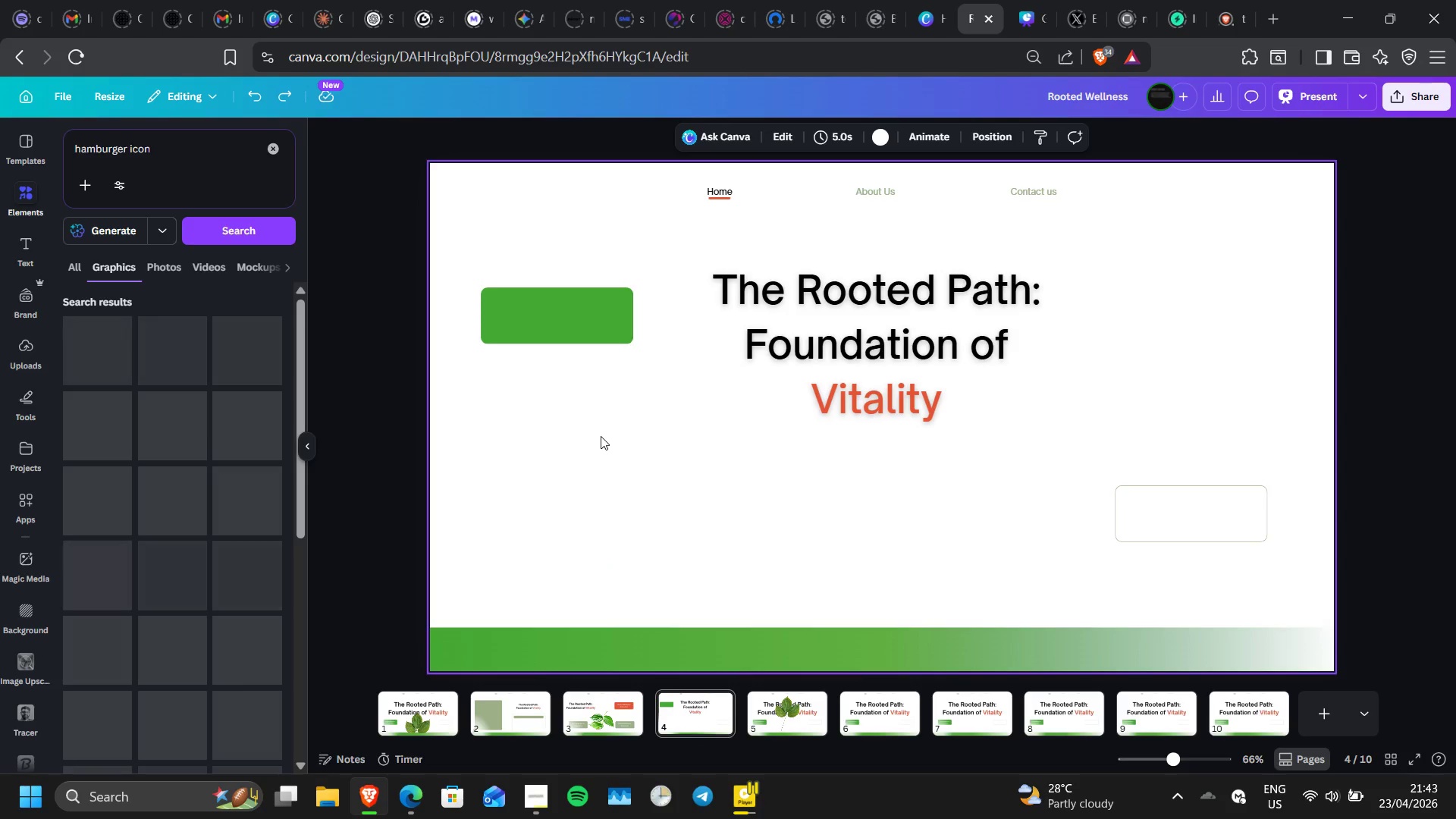 
key(Control+Z)
 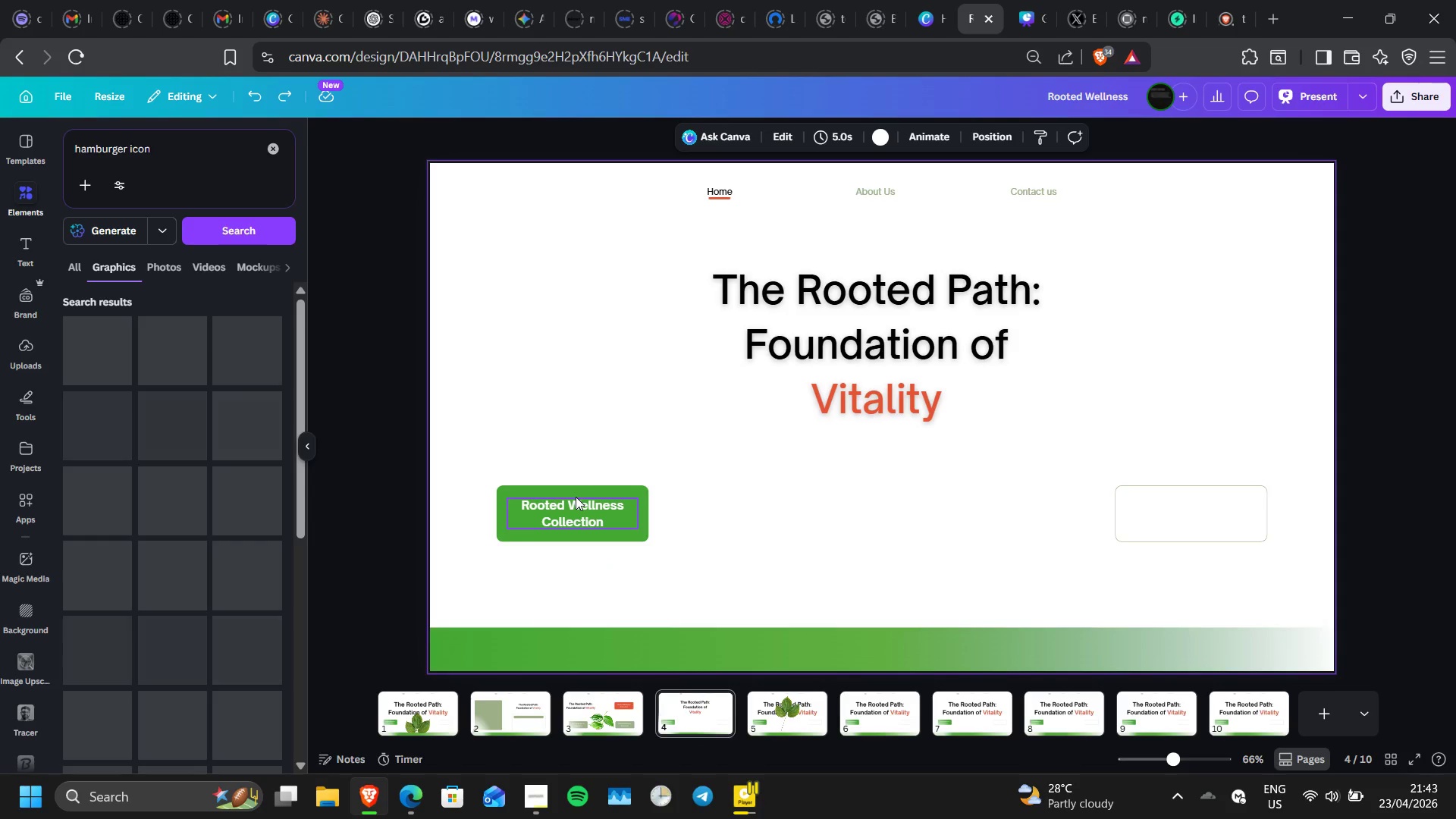 
left_click([576, 497])
 